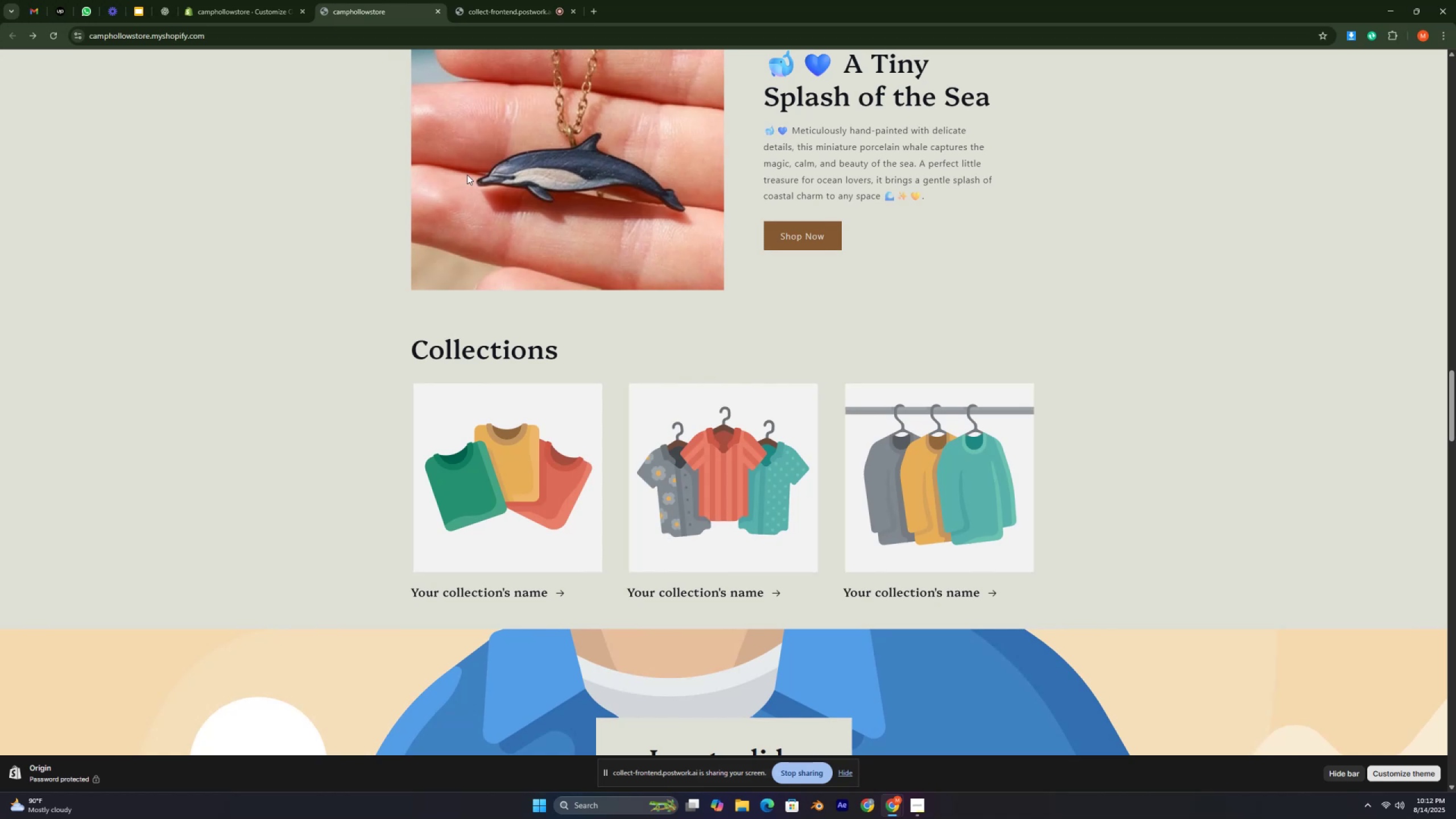 
key(Control+ControlLeft)
 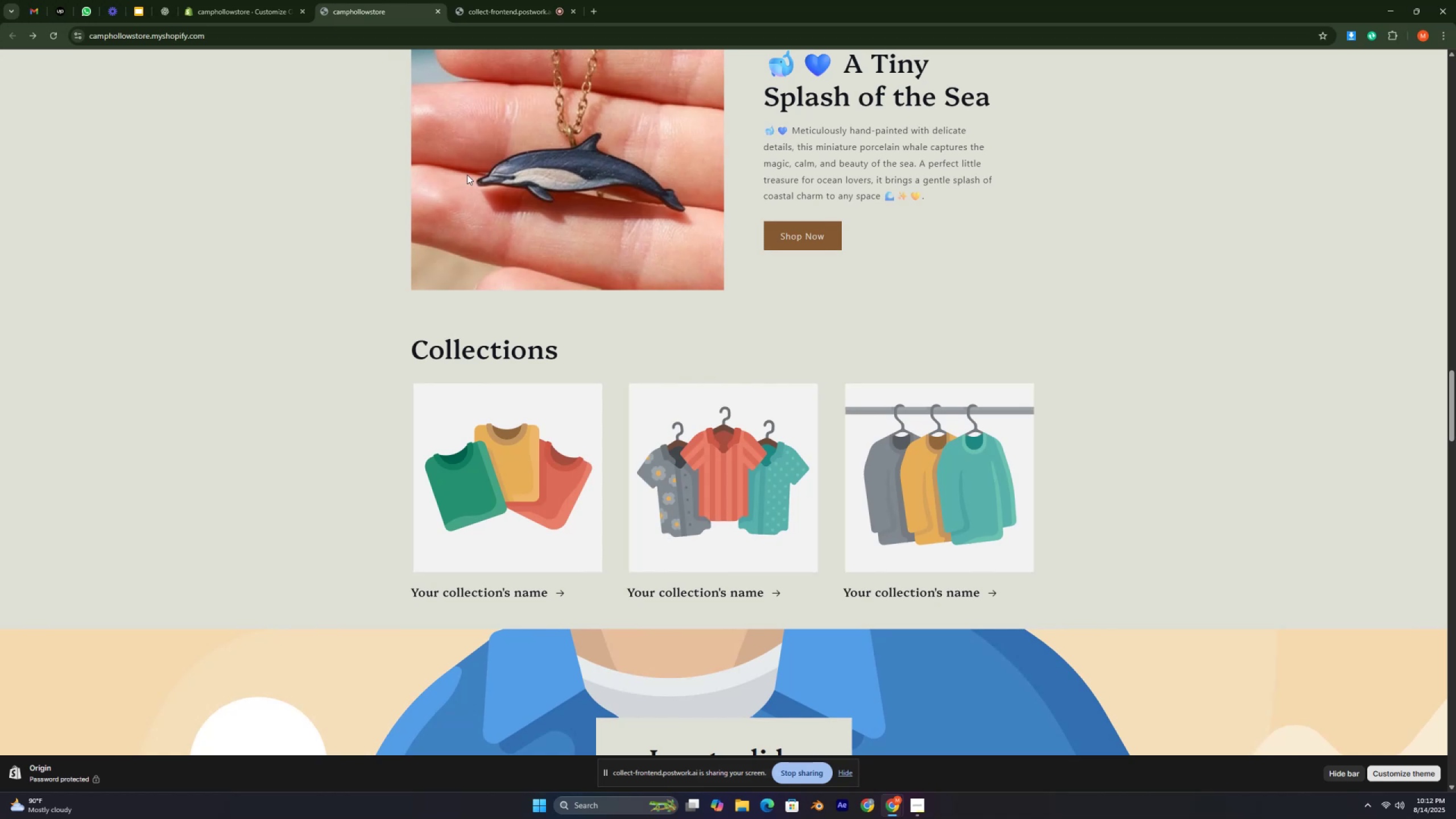 
key(Control+ControlLeft)
 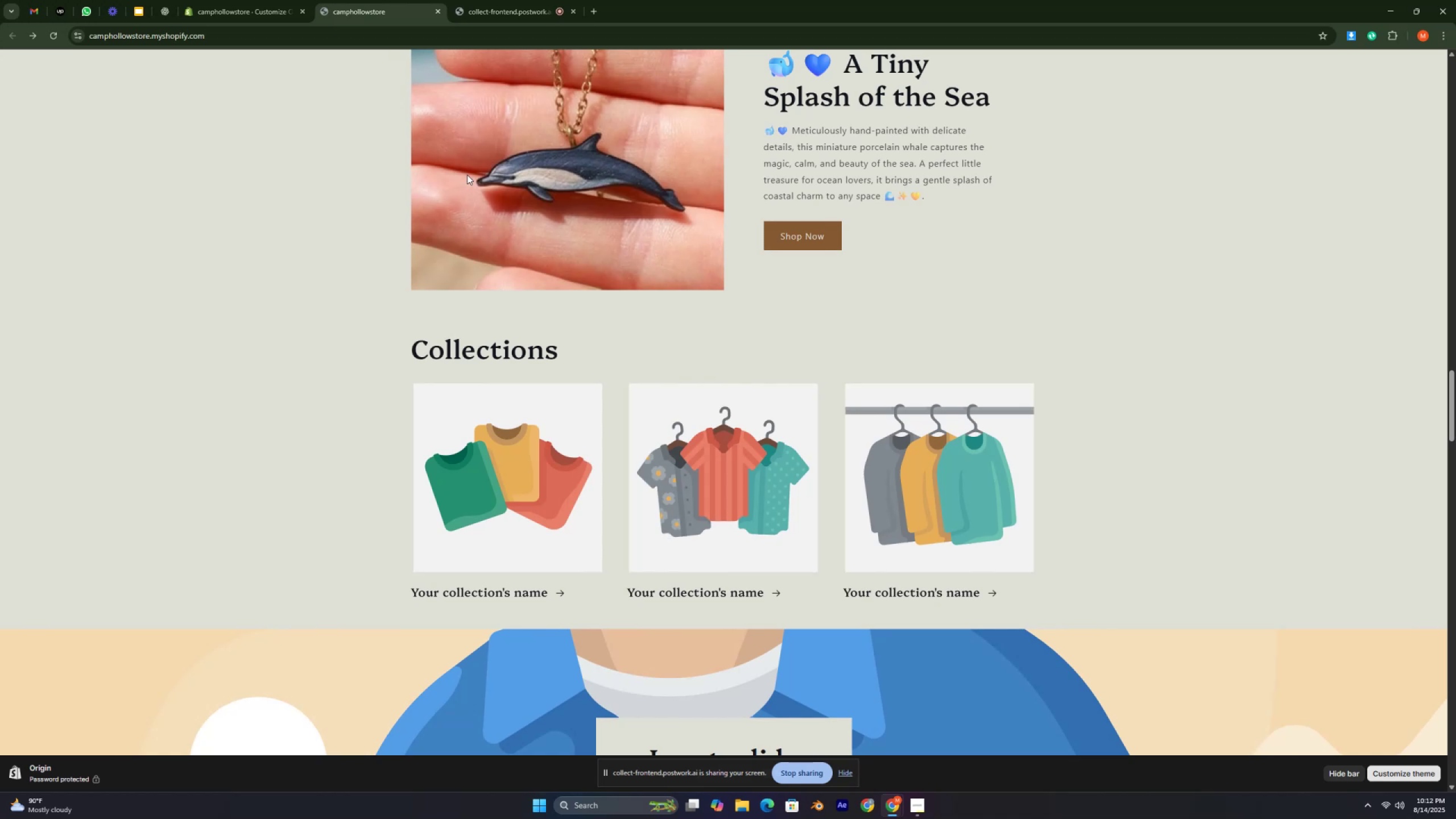 
key(Control+ControlLeft)
 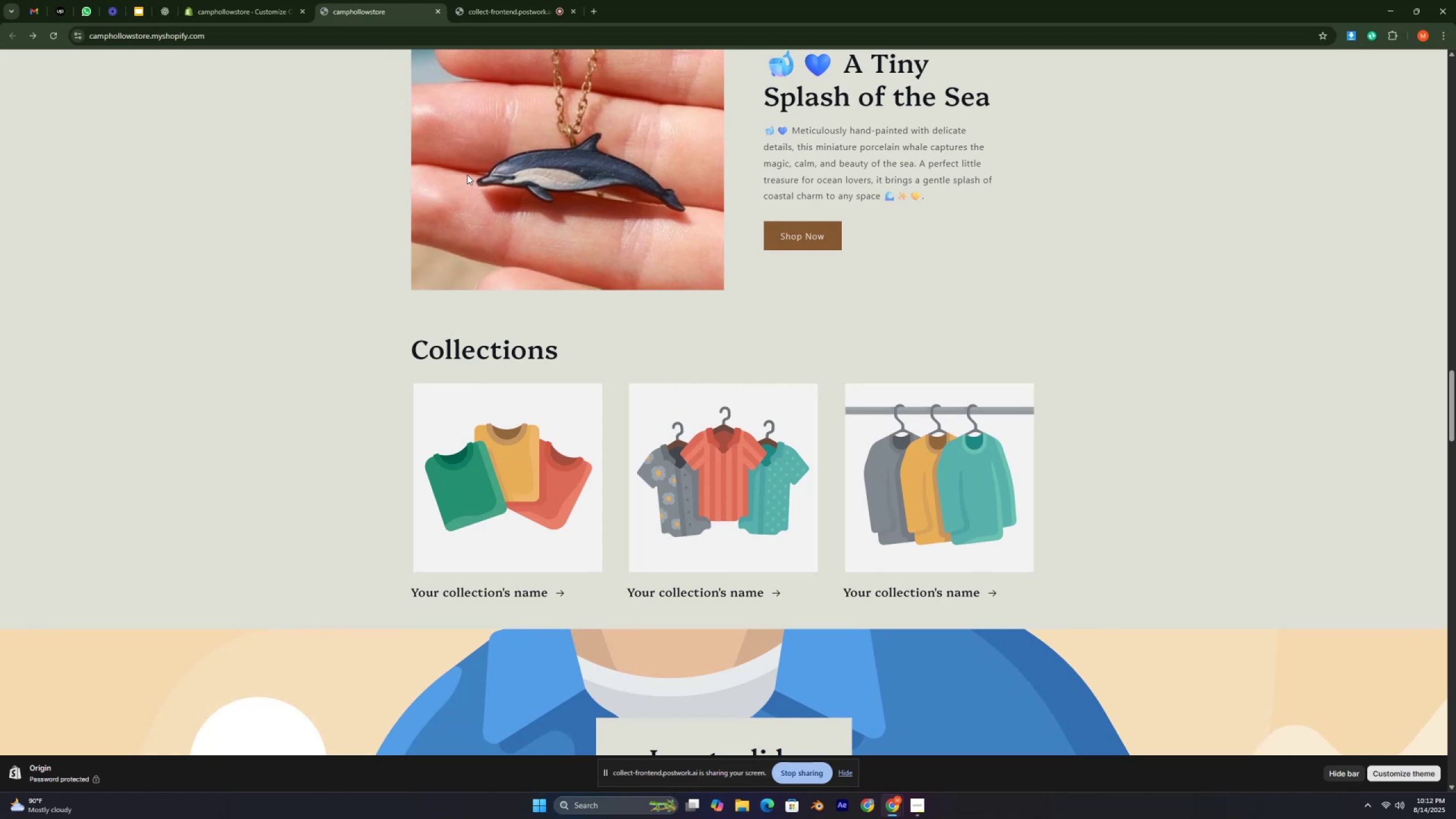 
key(Control+ControlLeft)
 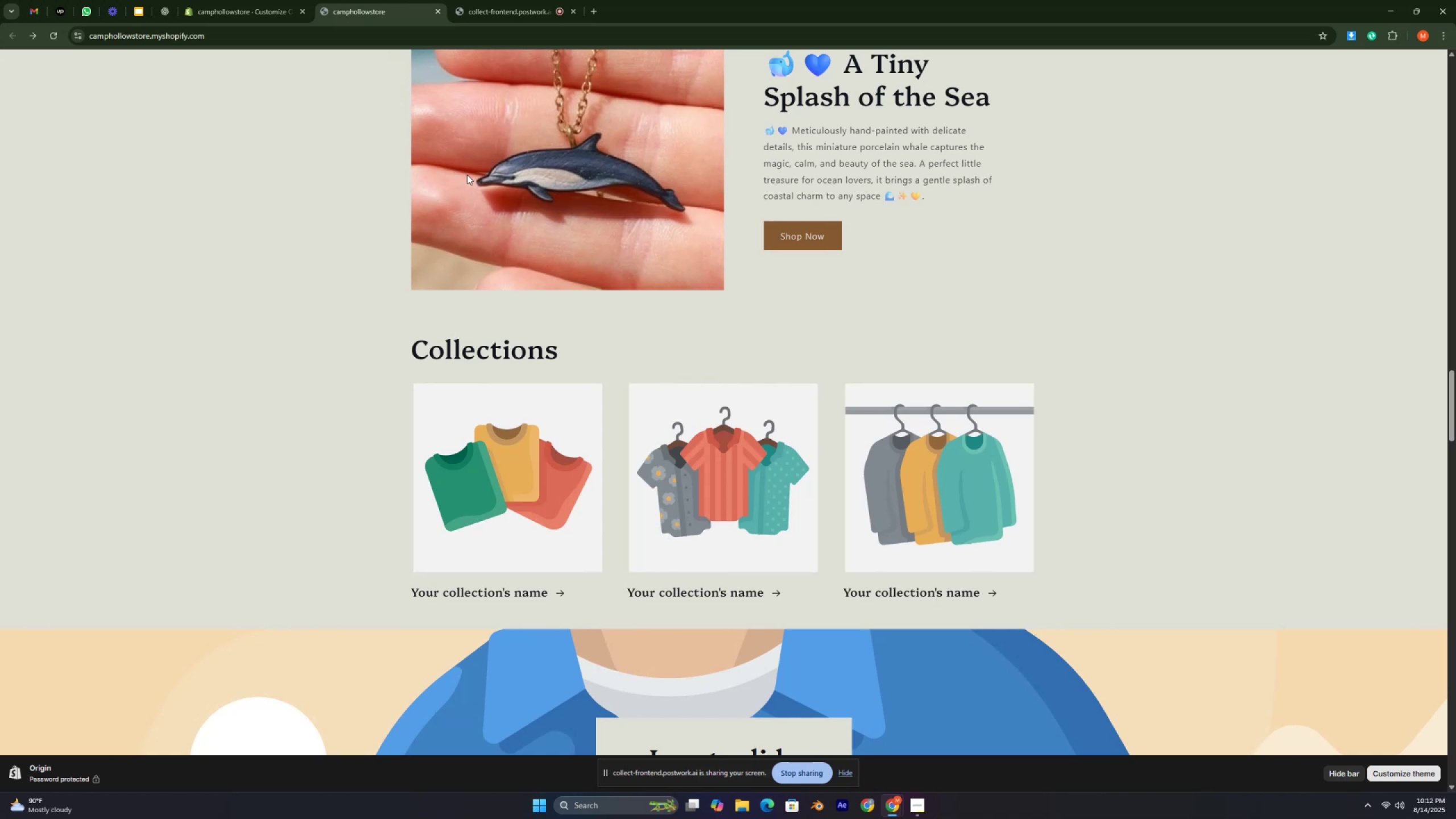 
key(Control+ControlLeft)
 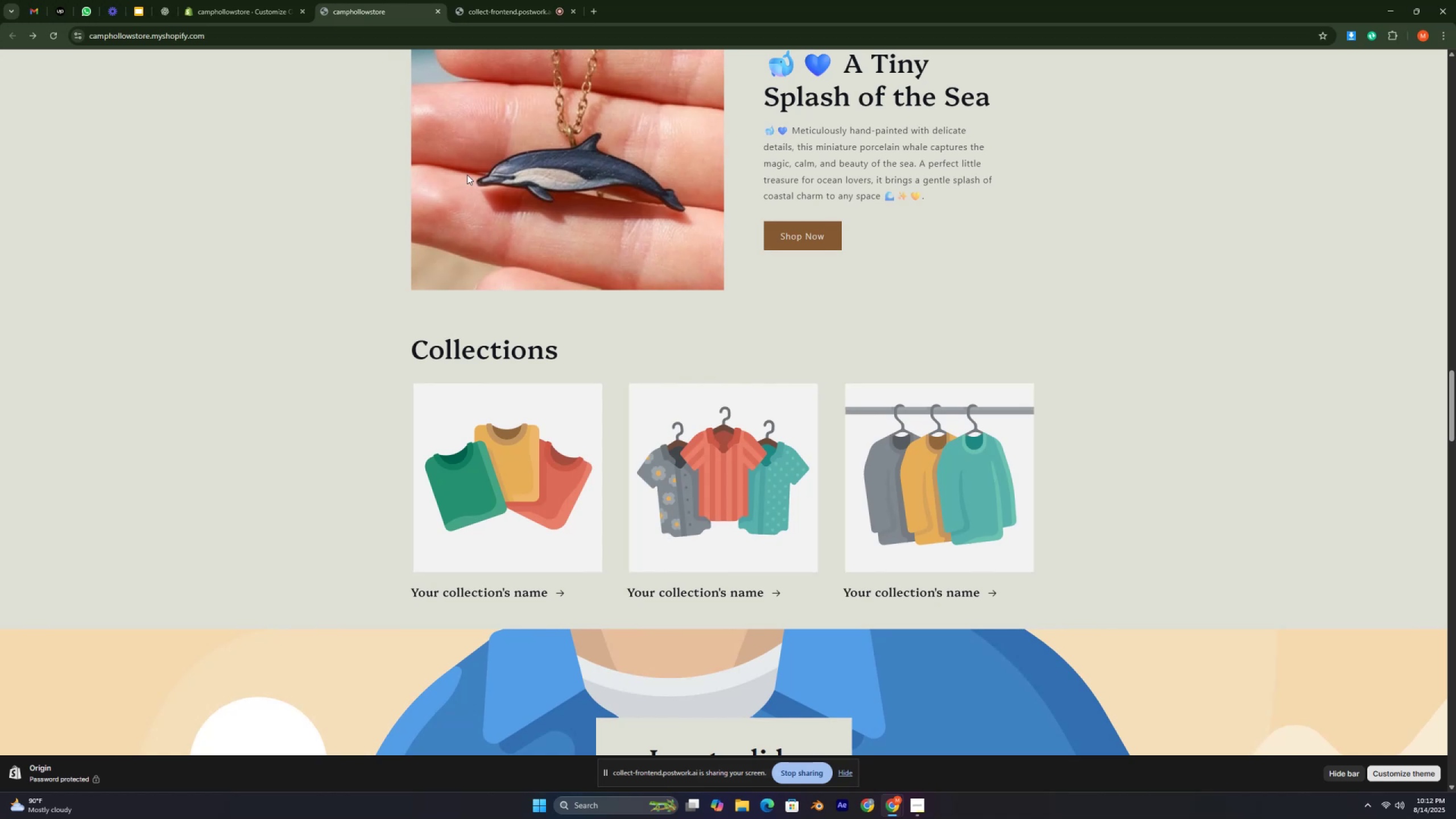 
key(Control+ControlLeft)
 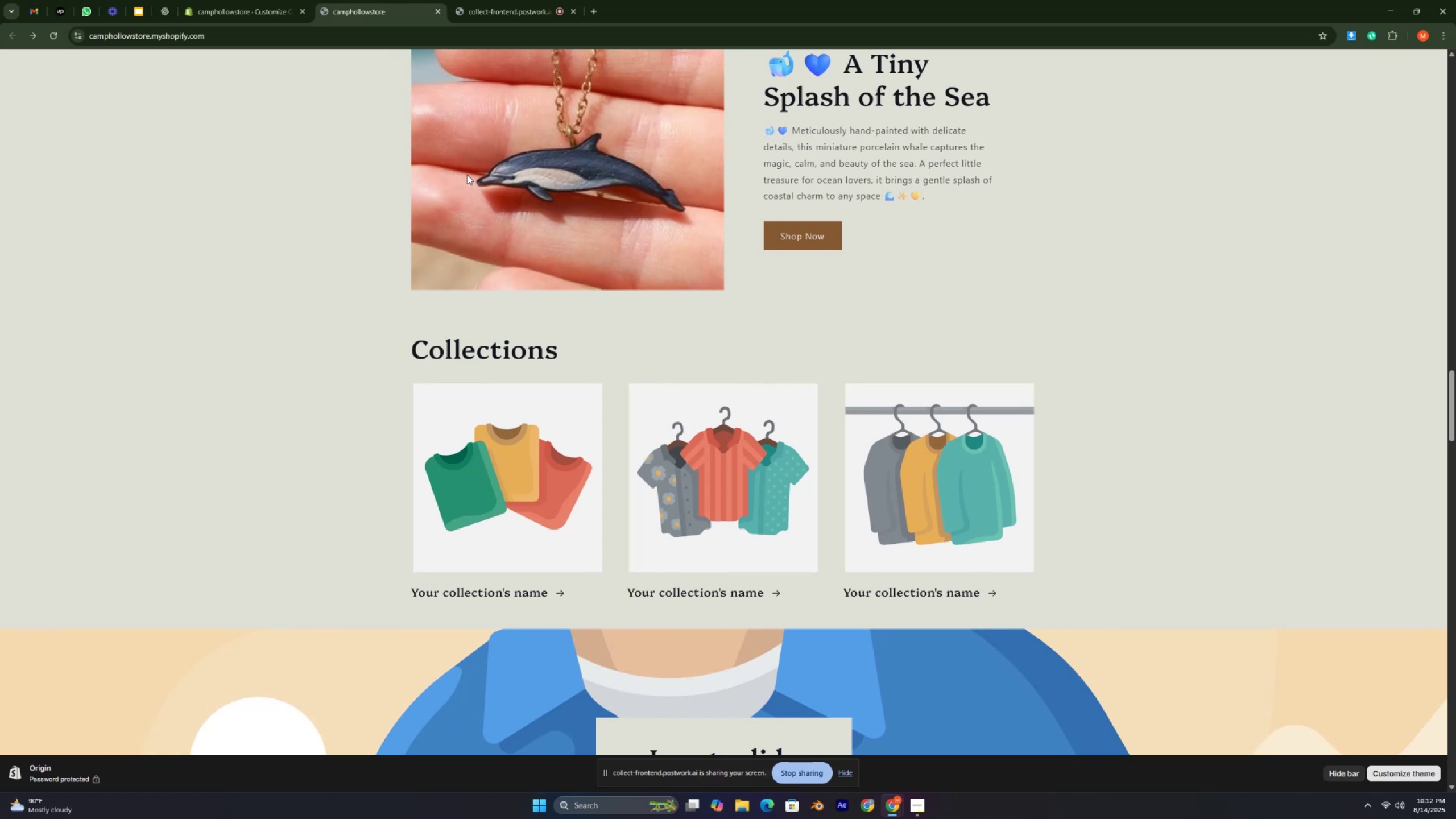 
key(Control+ControlLeft)
 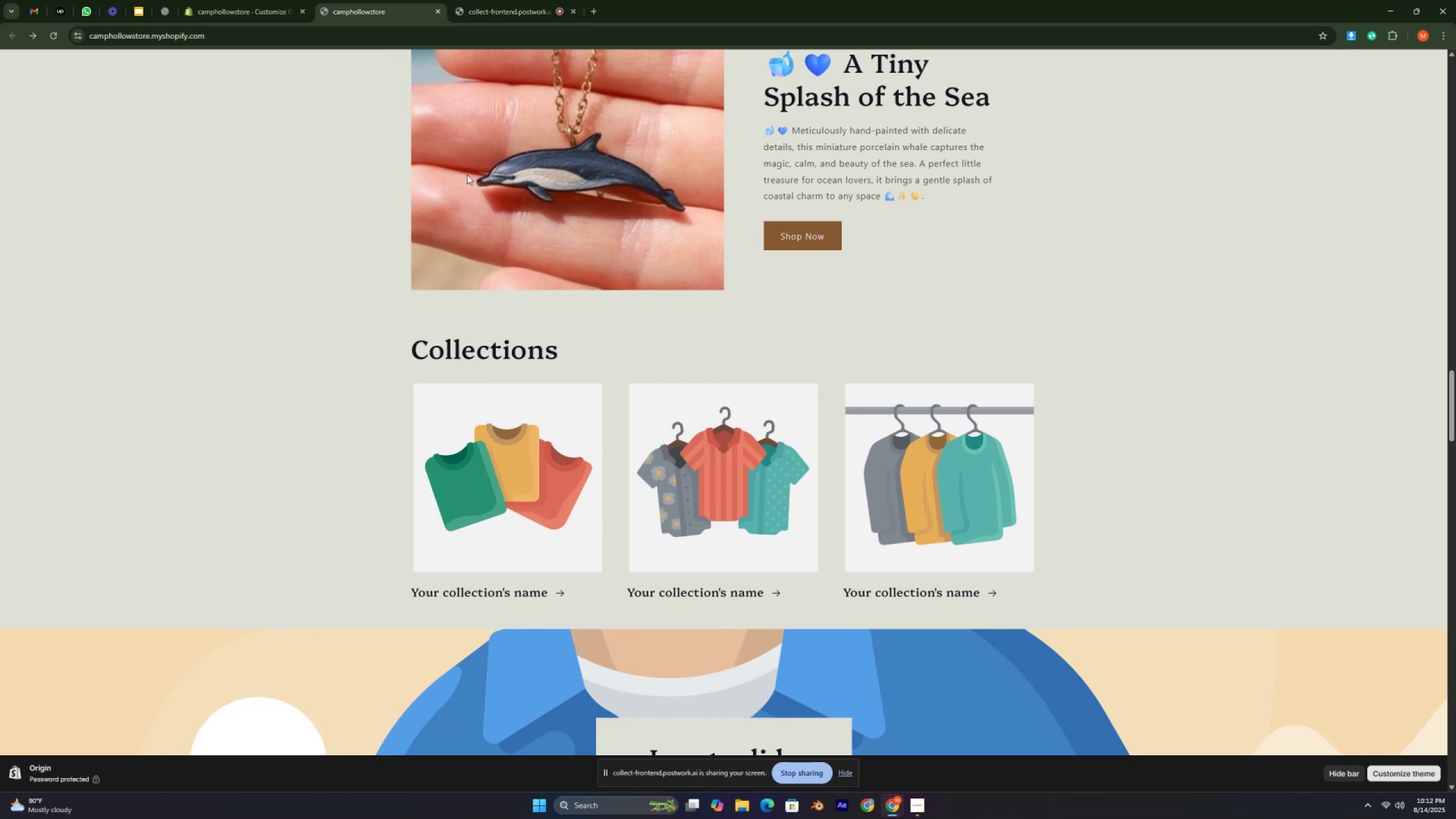 
key(Control+ControlLeft)
 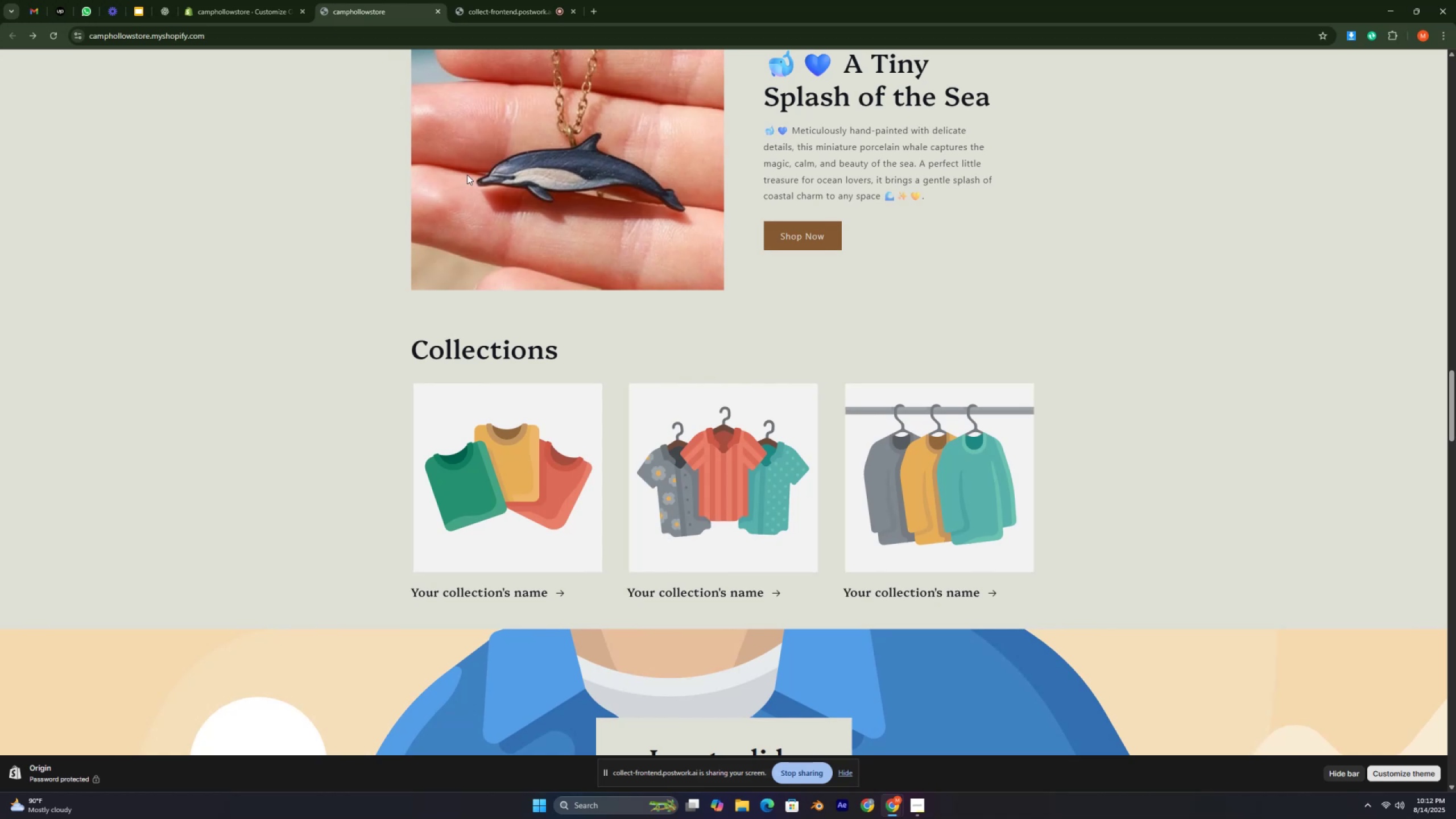 
key(Control+ControlLeft)
 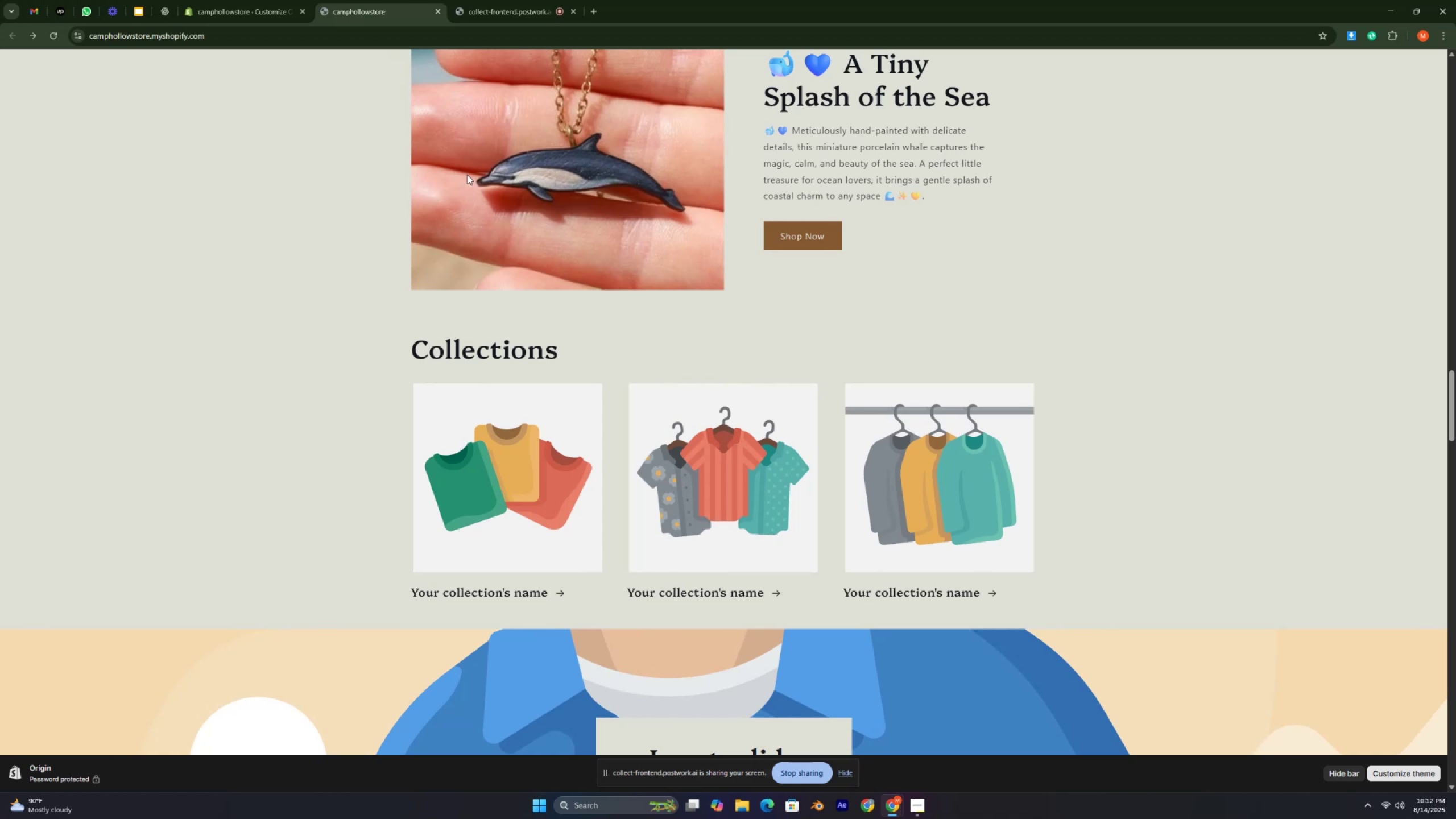 
key(Control+ControlLeft)
 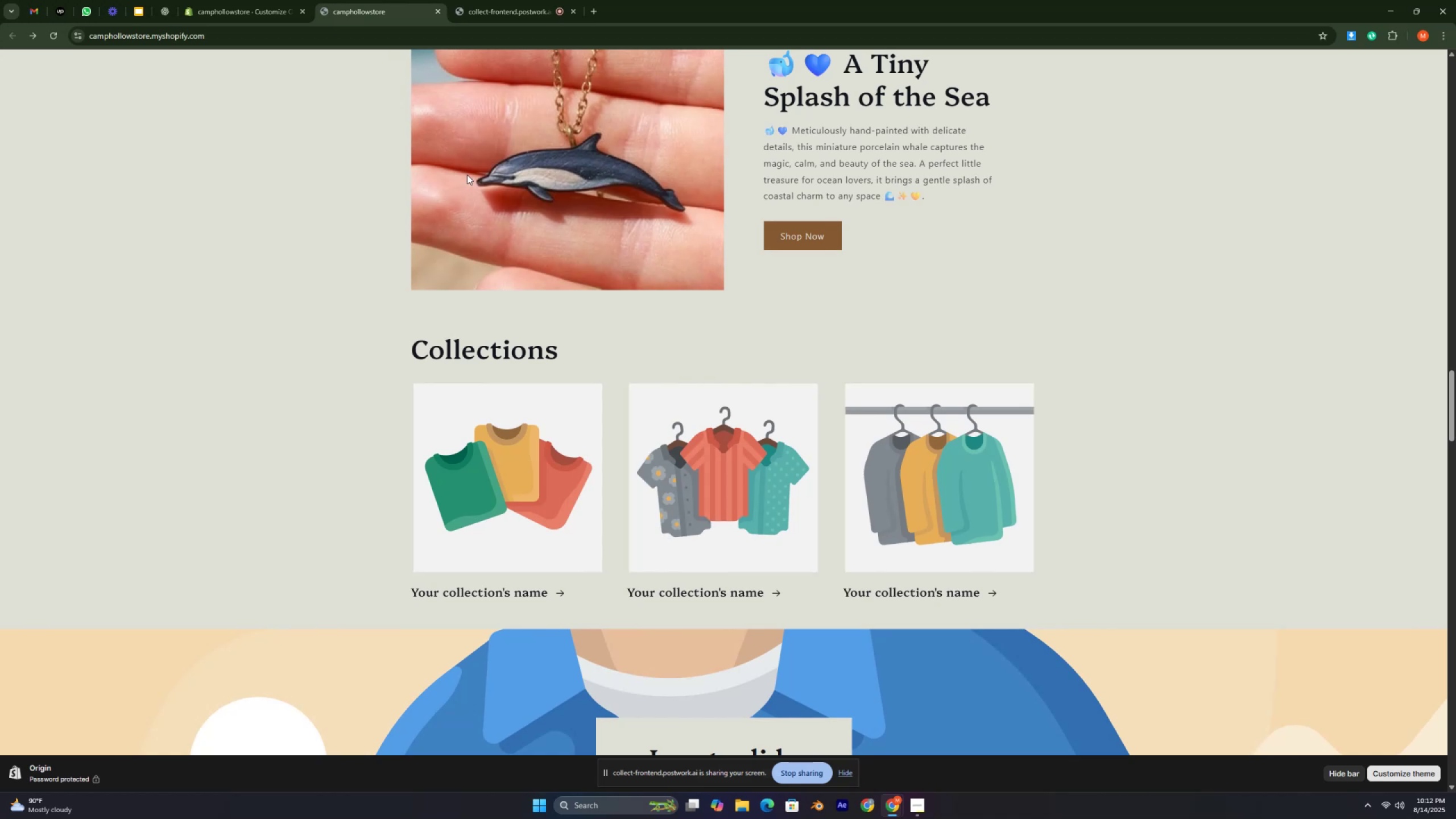 
key(Control+ControlLeft)
 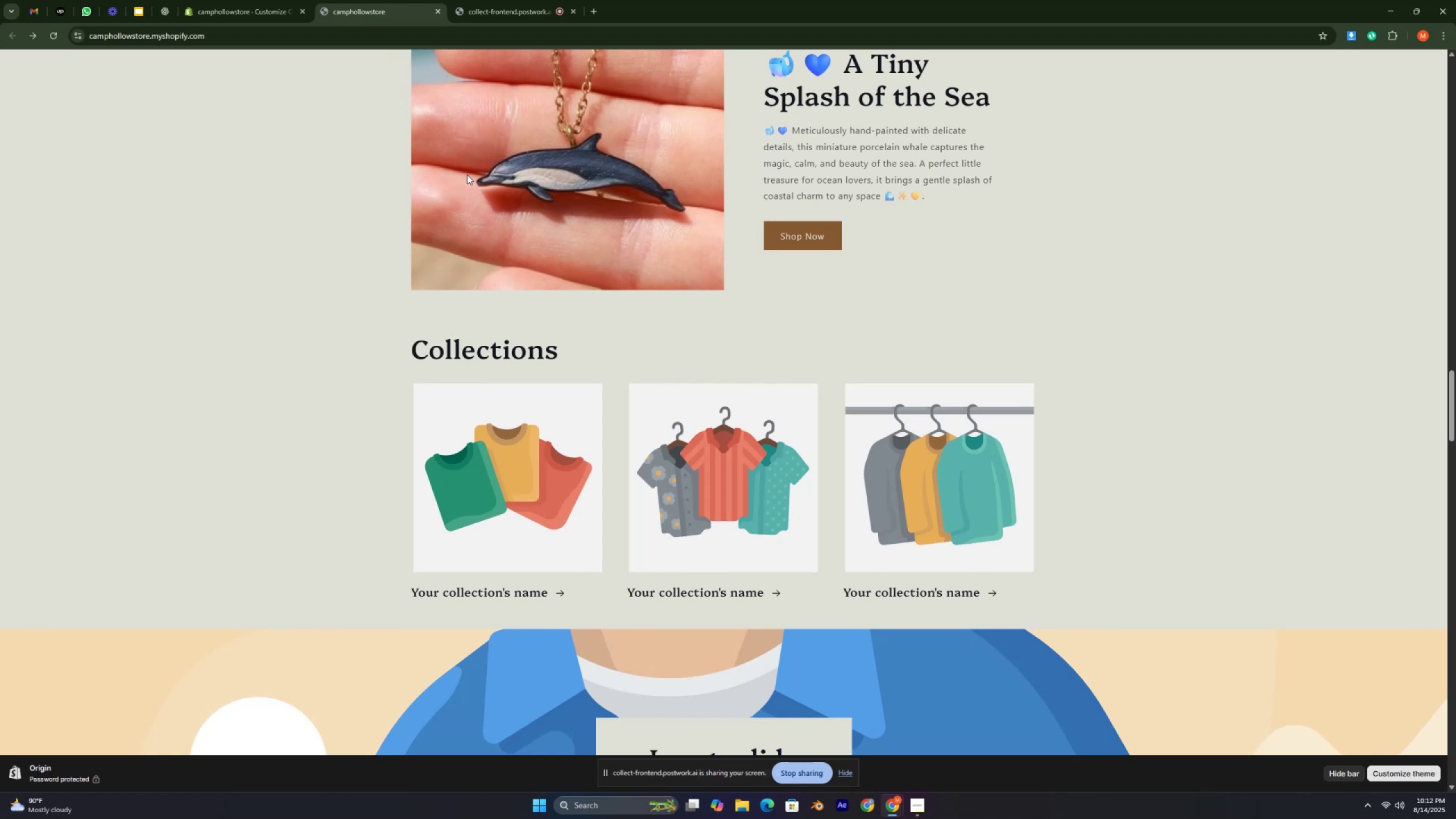 
key(Control+ControlLeft)
 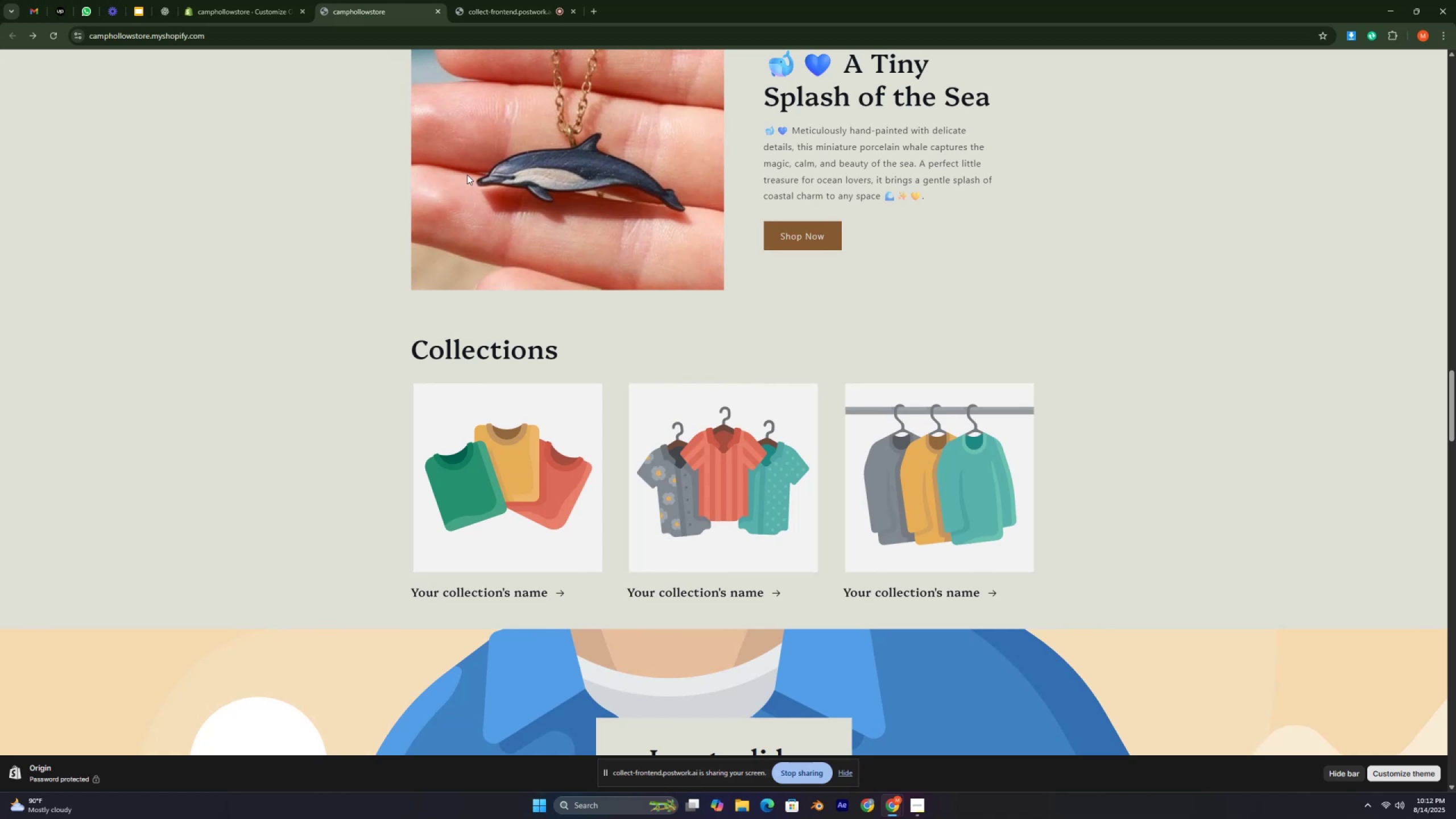 
key(Control+ControlLeft)
 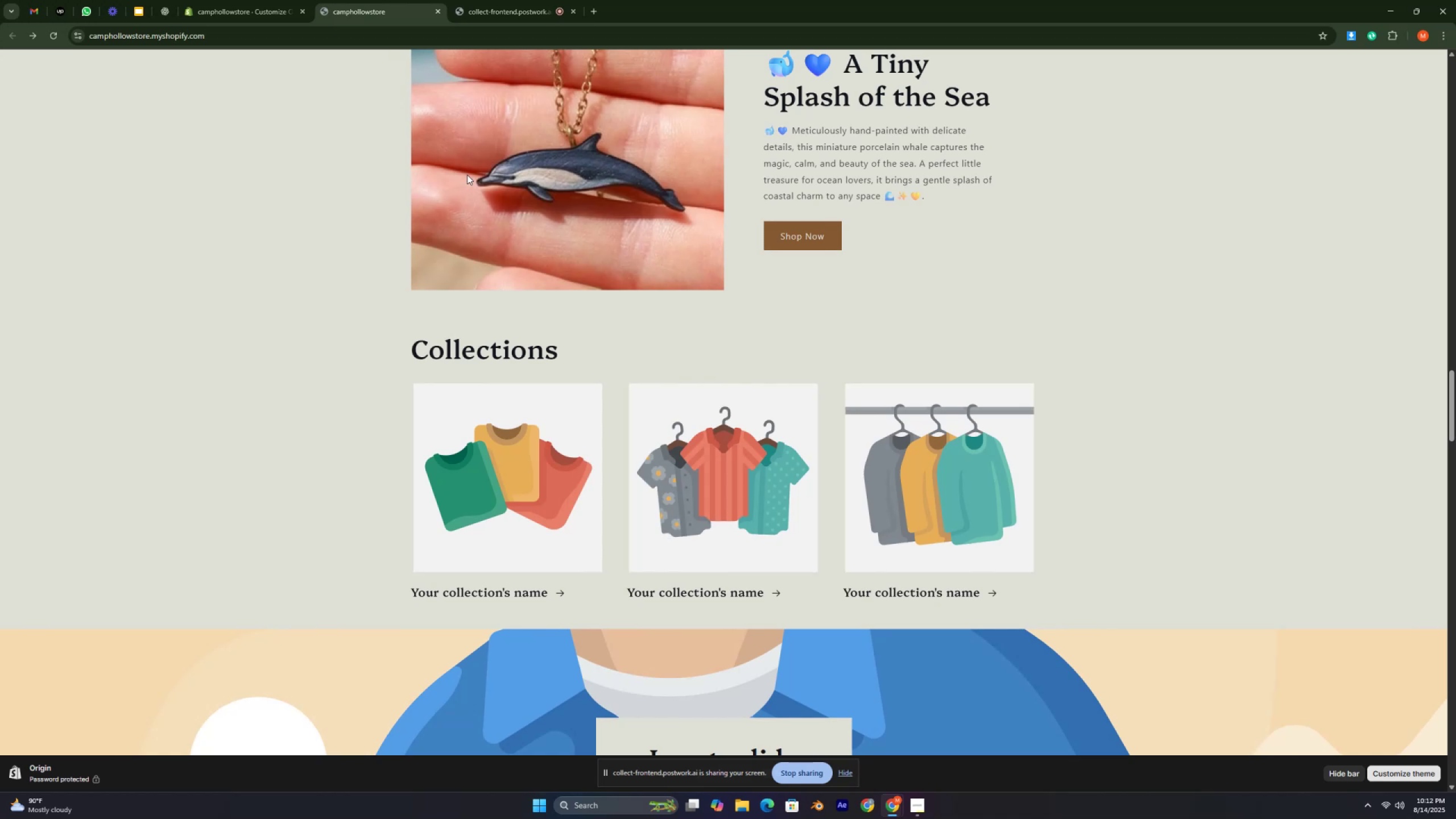 
key(Control+ControlLeft)
 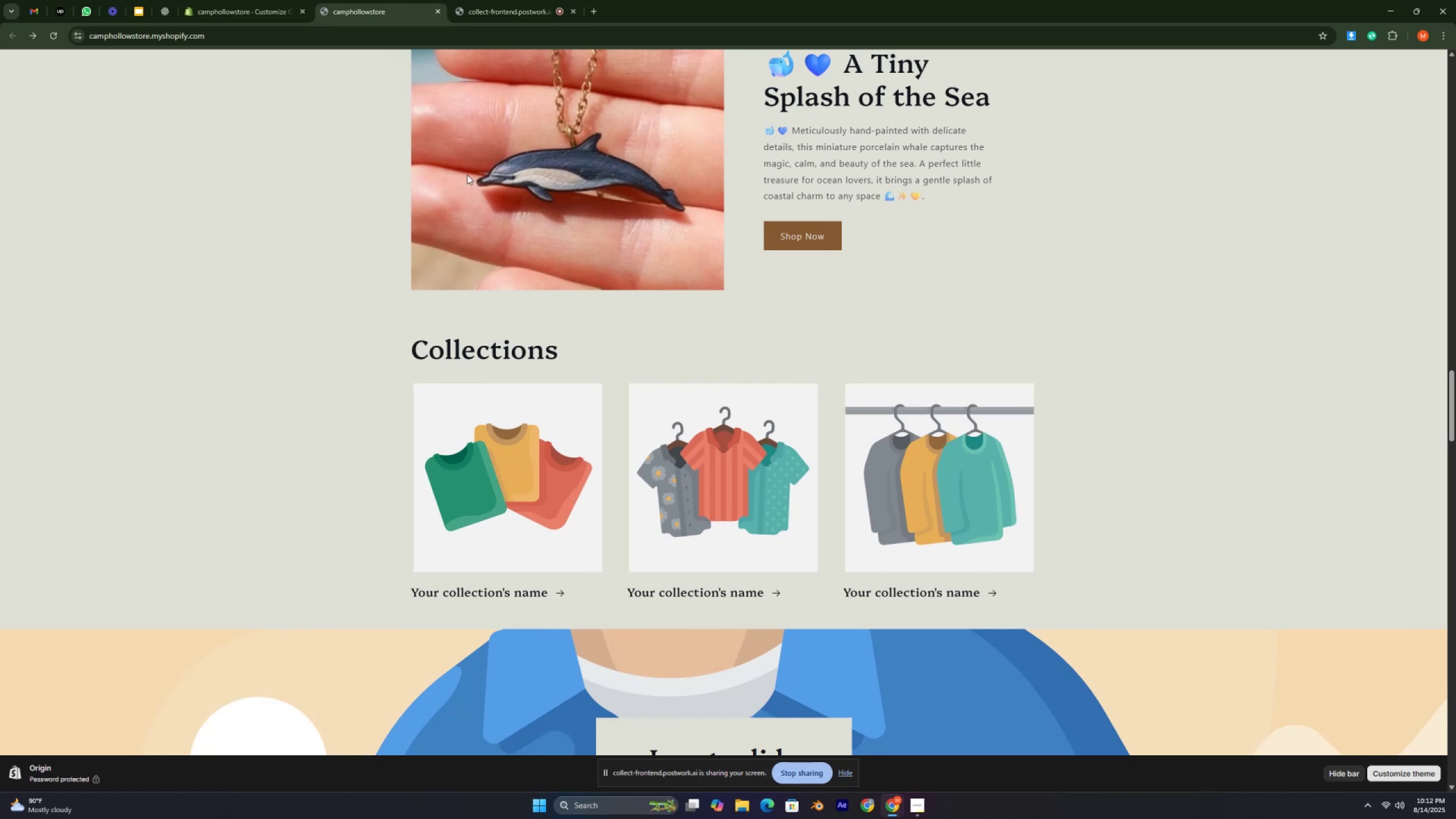 
key(Control+ControlLeft)
 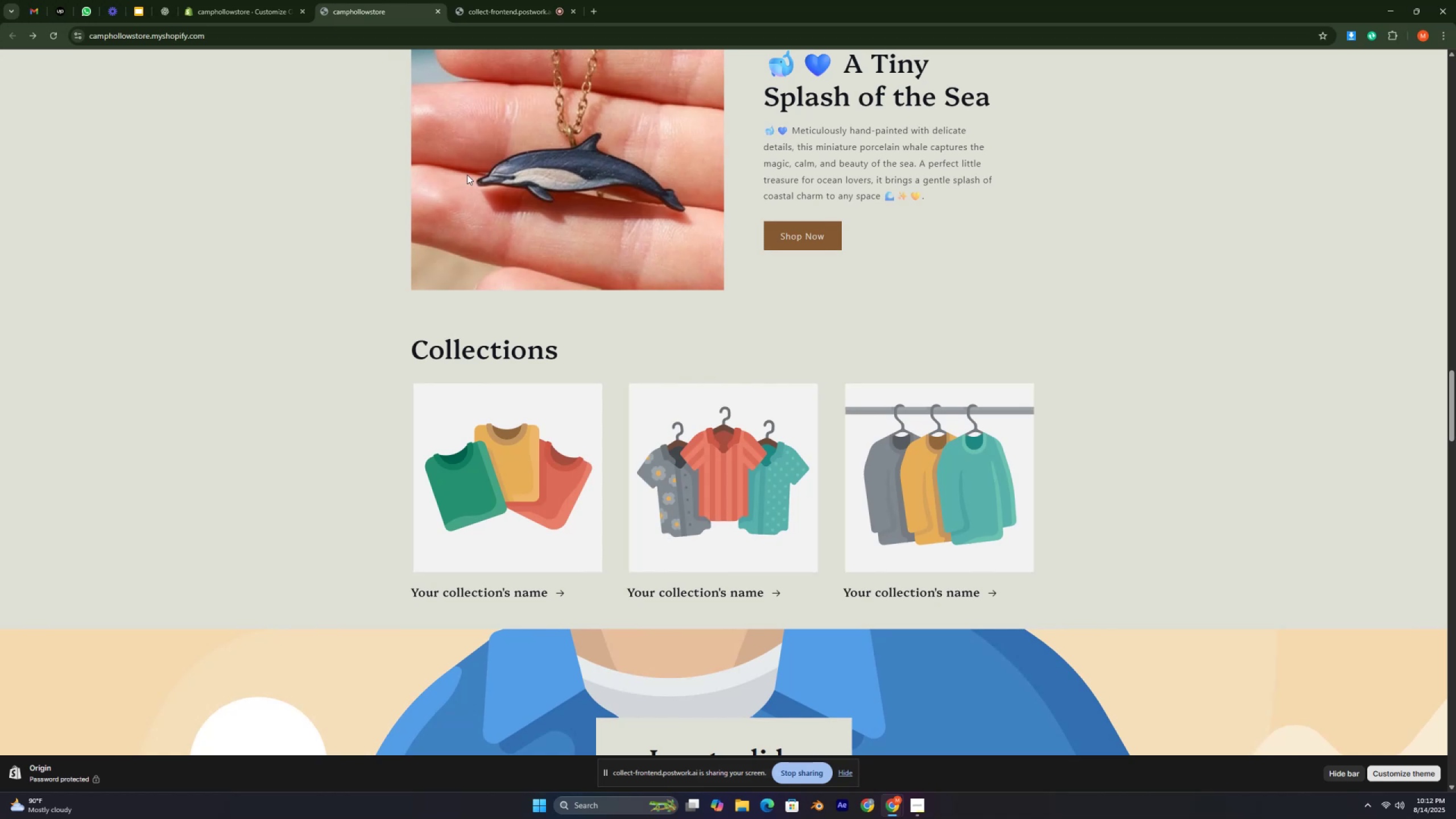 
key(Control+ControlLeft)
 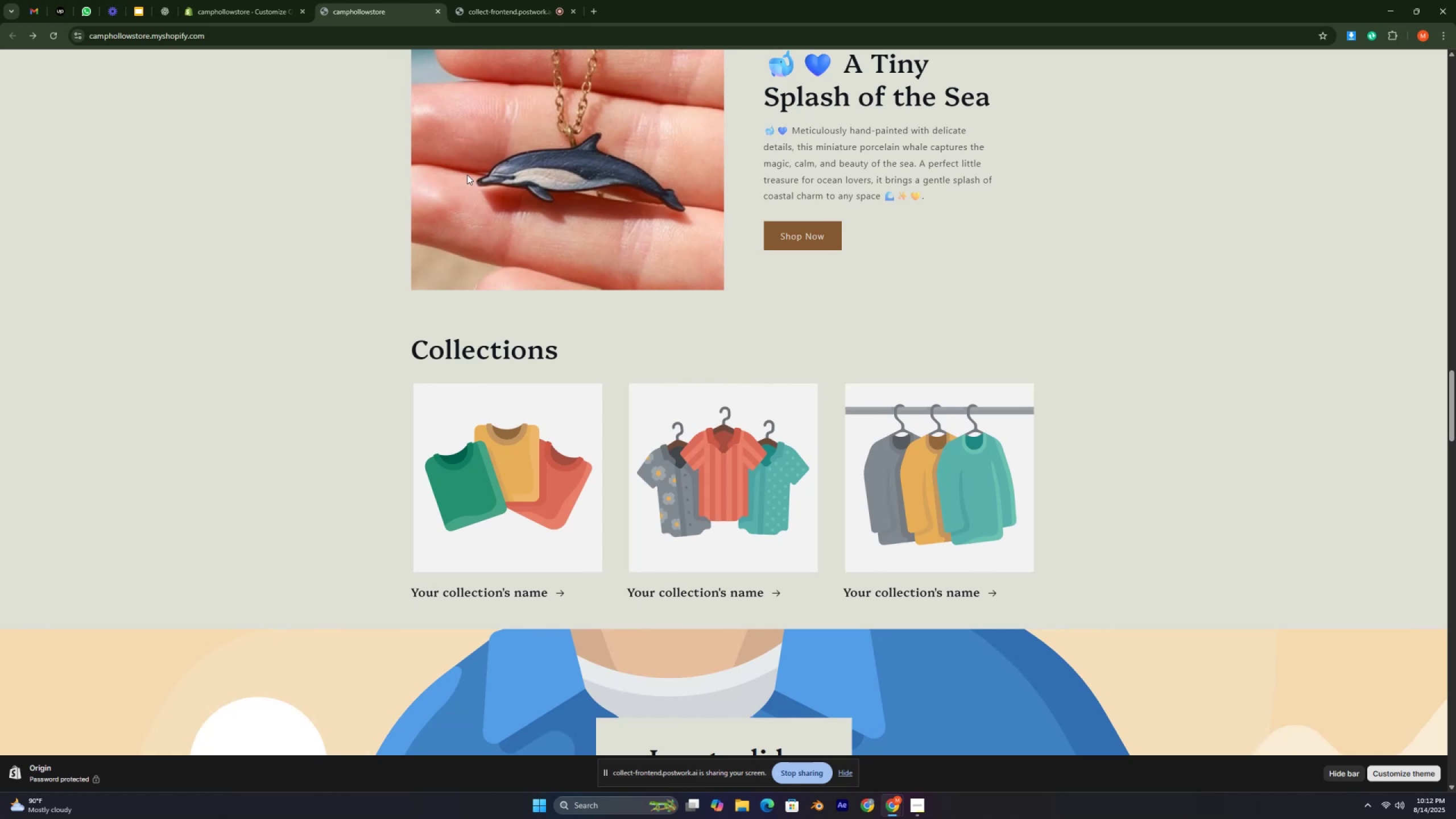 
key(Control+ControlLeft)
 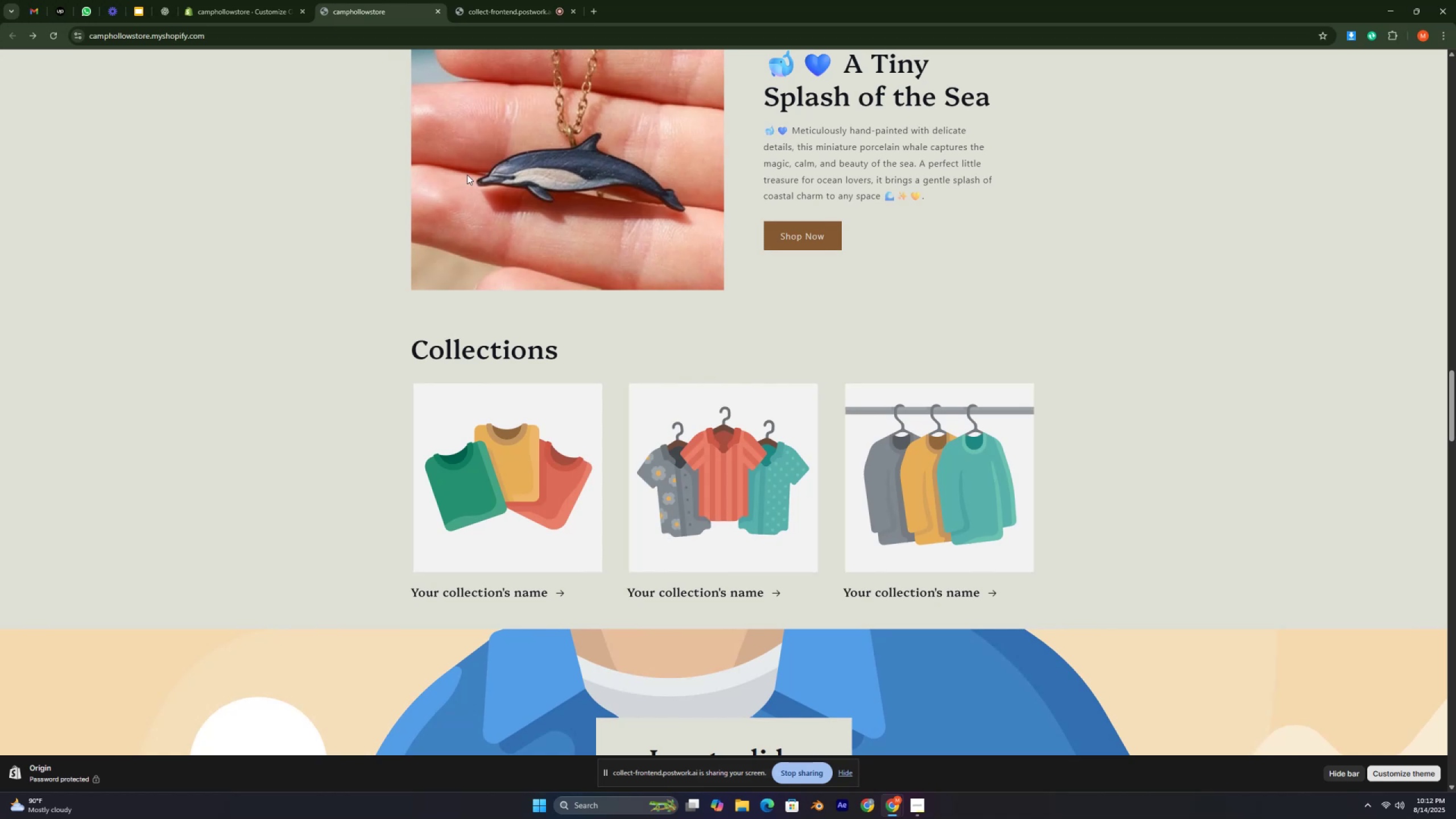 
key(Control+ControlLeft)
 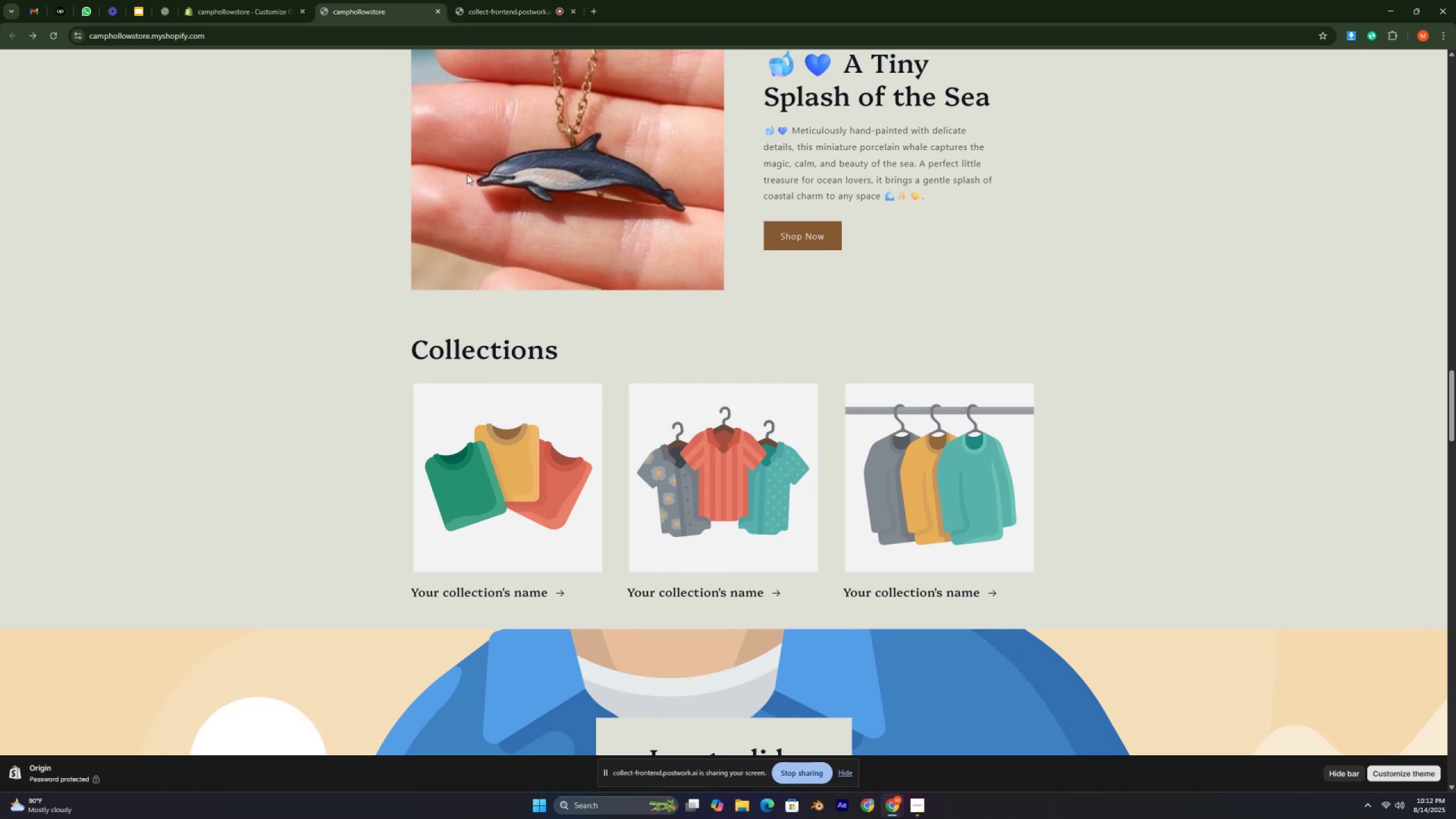 
key(Control+ControlLeft)
 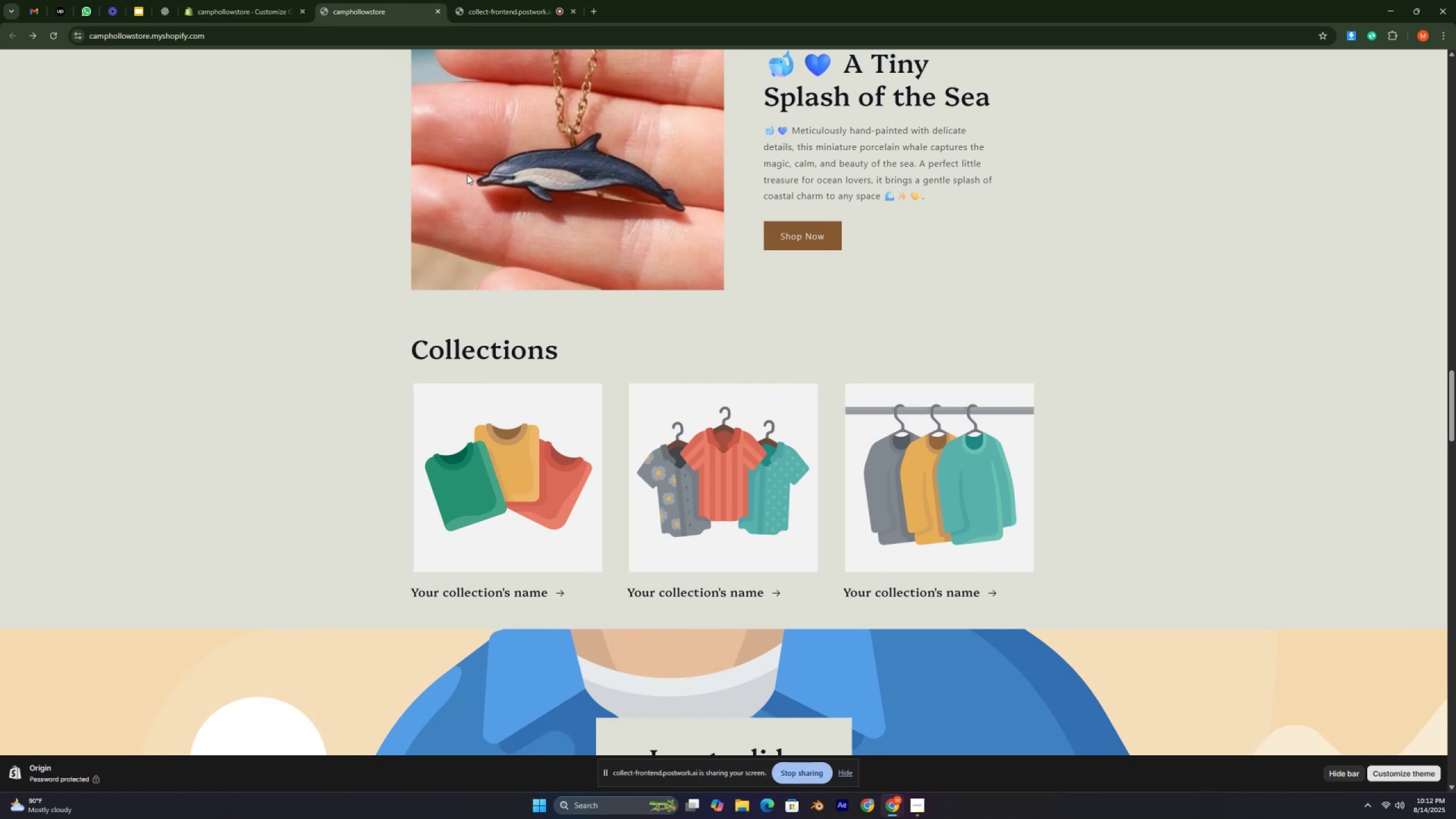 
key(Control+ControlLeft)
 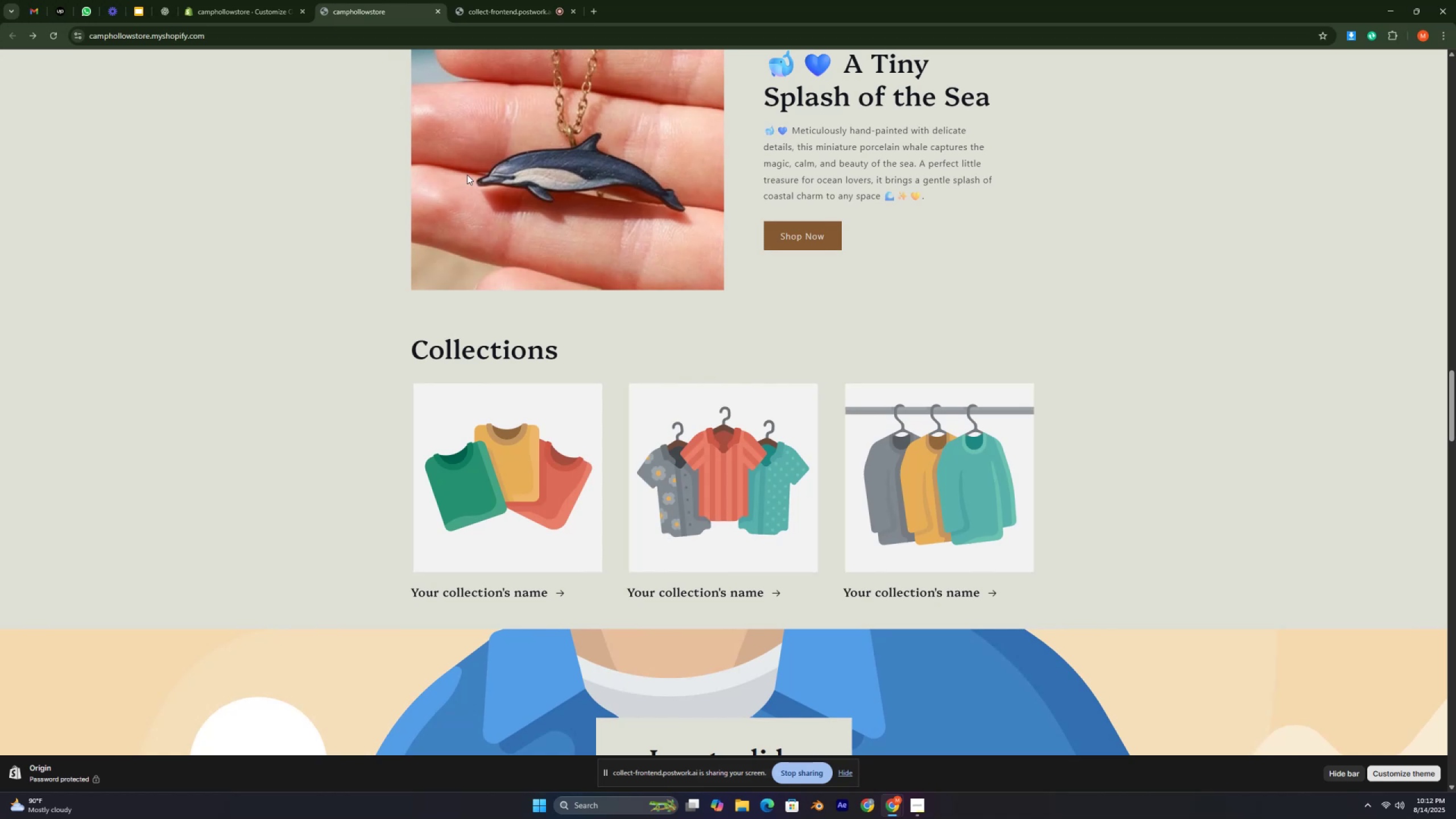 
wait(11.06)
 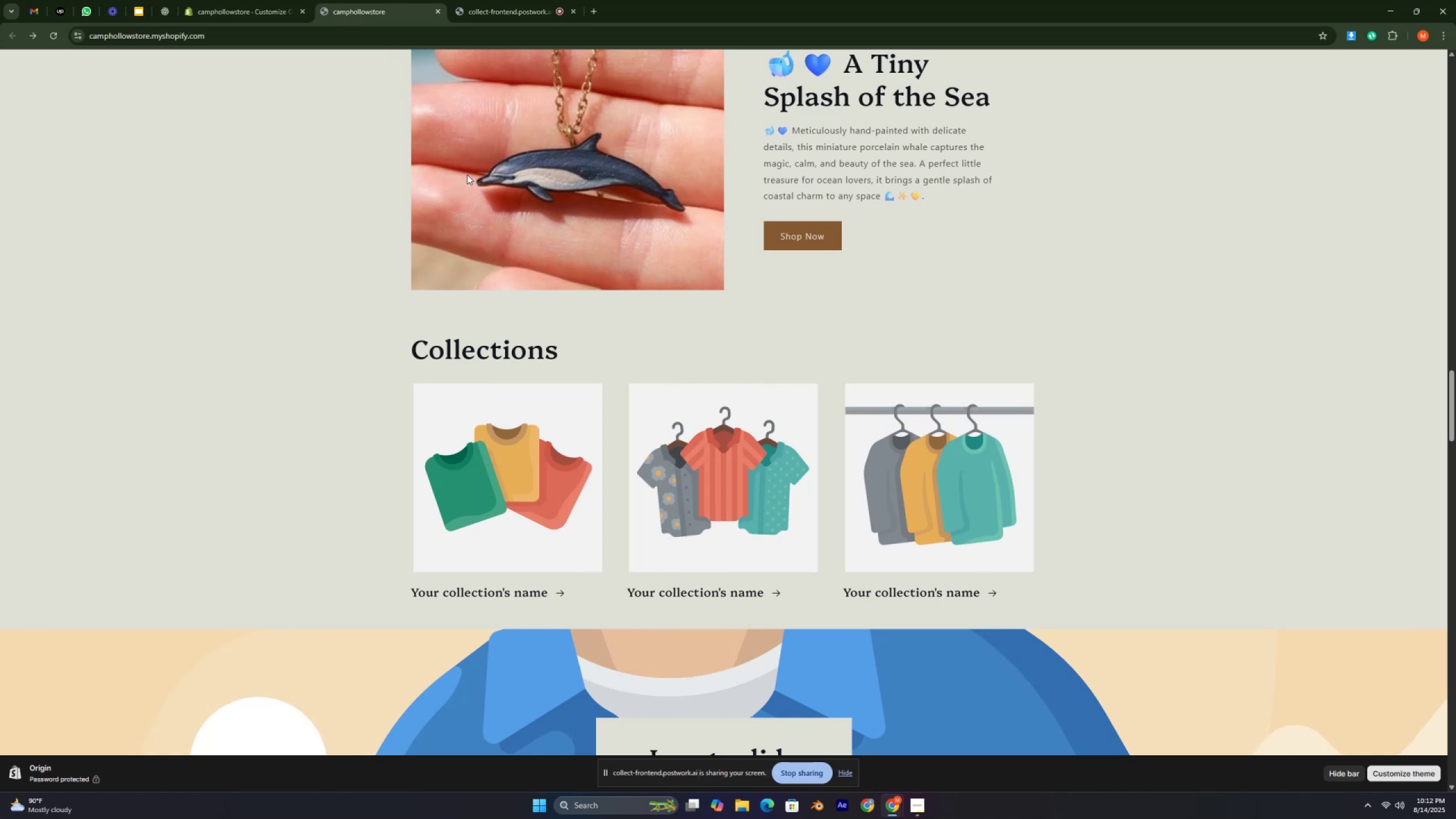 
scroll: coordinate [511, 187], scroll_direction: up, amount: 42.0
 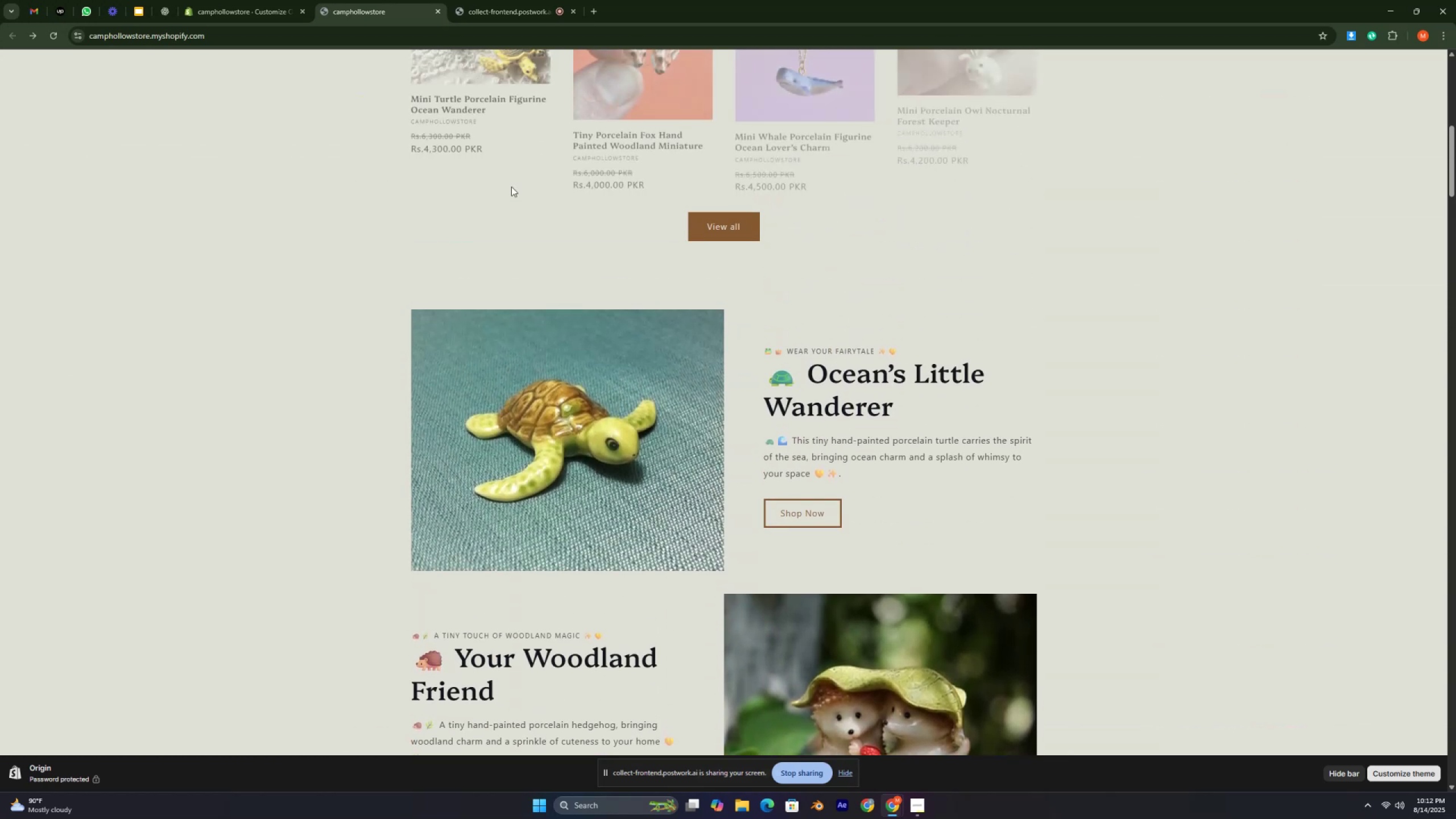 
scroll: coordinate [511, 187], scroll_direction: down, amount: 9.0
 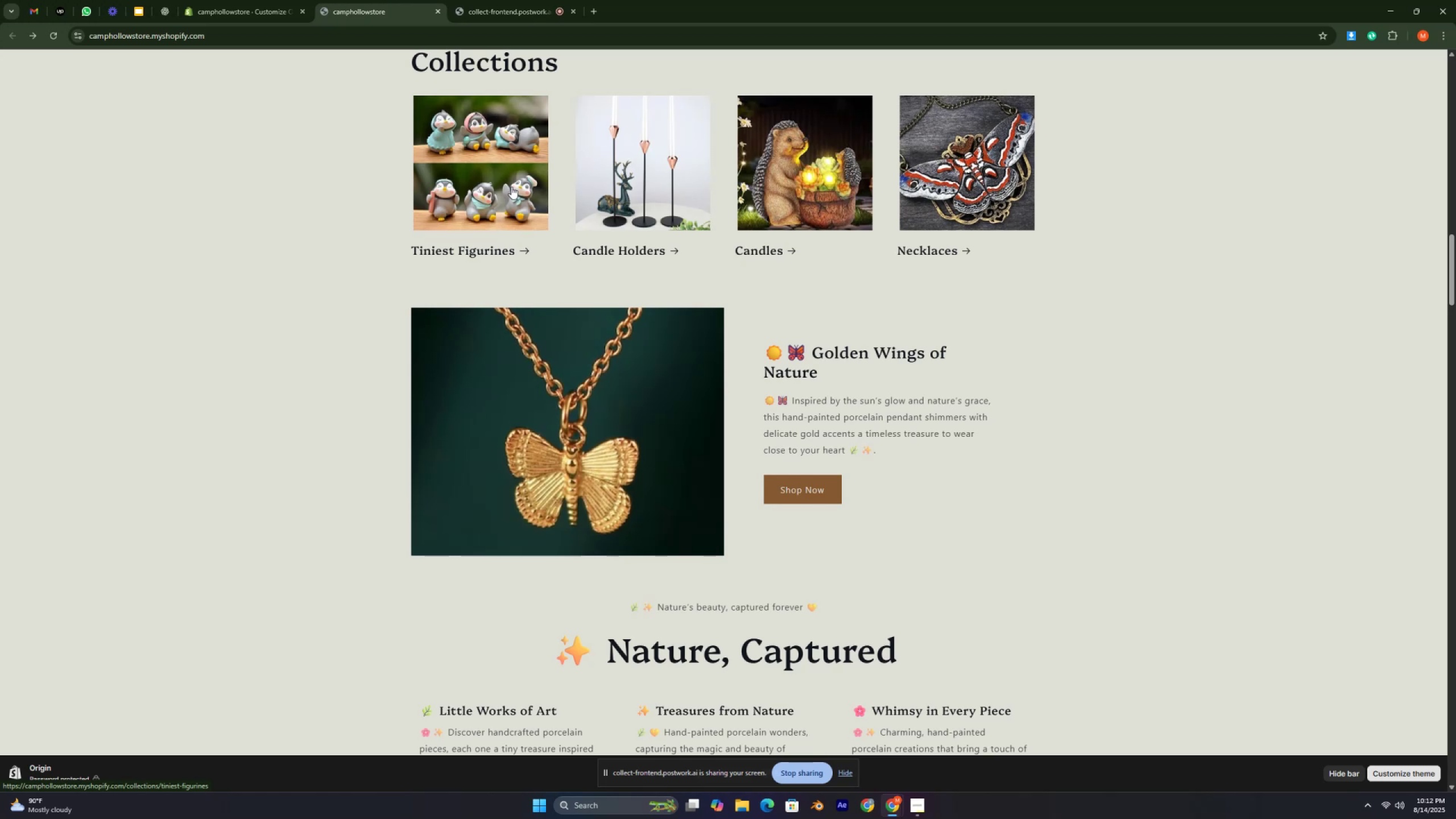 
wait(11.55)
 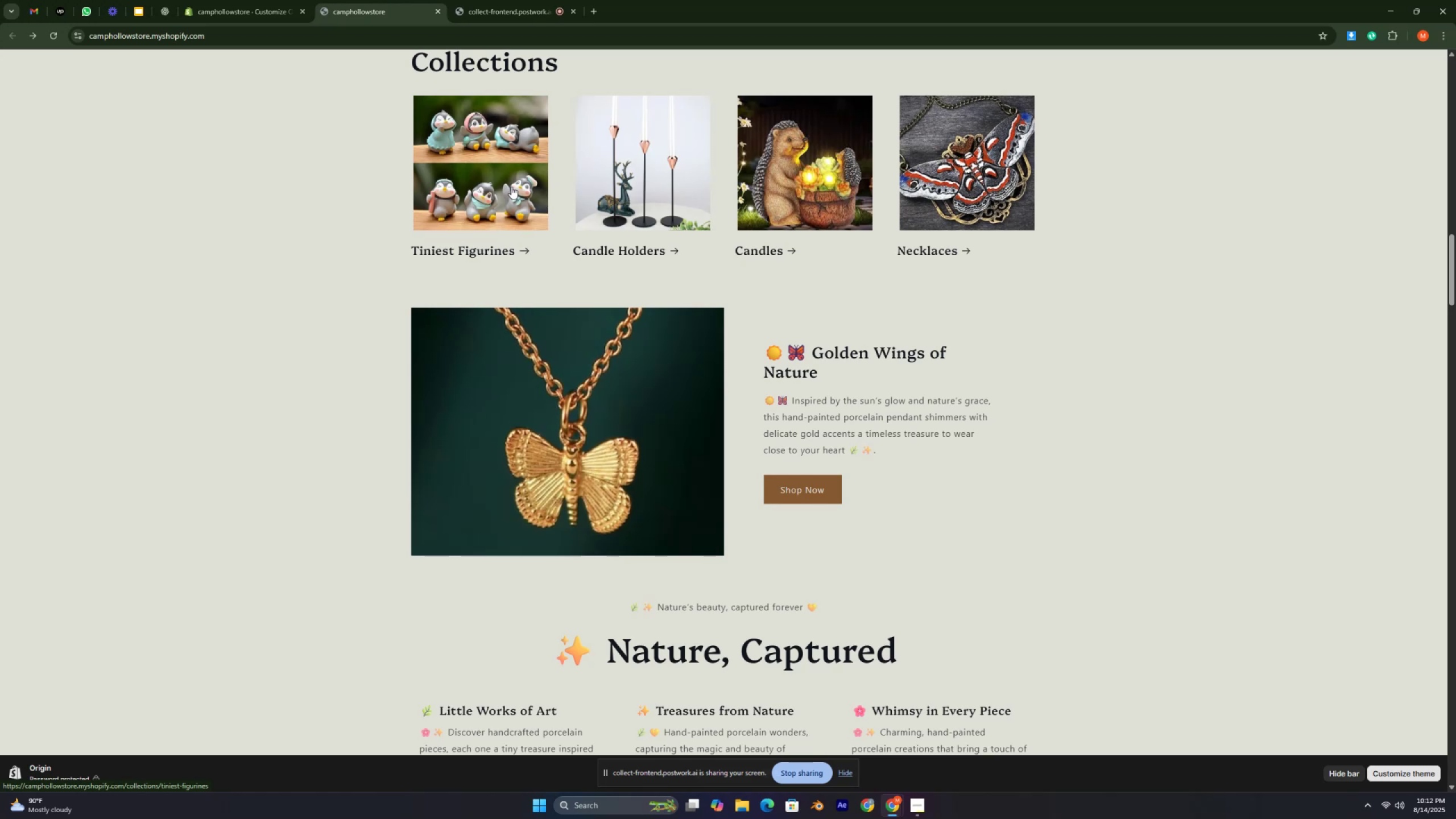 
scroll: coordinate [510, 191], scroll_direction: down, amount: 1.0
 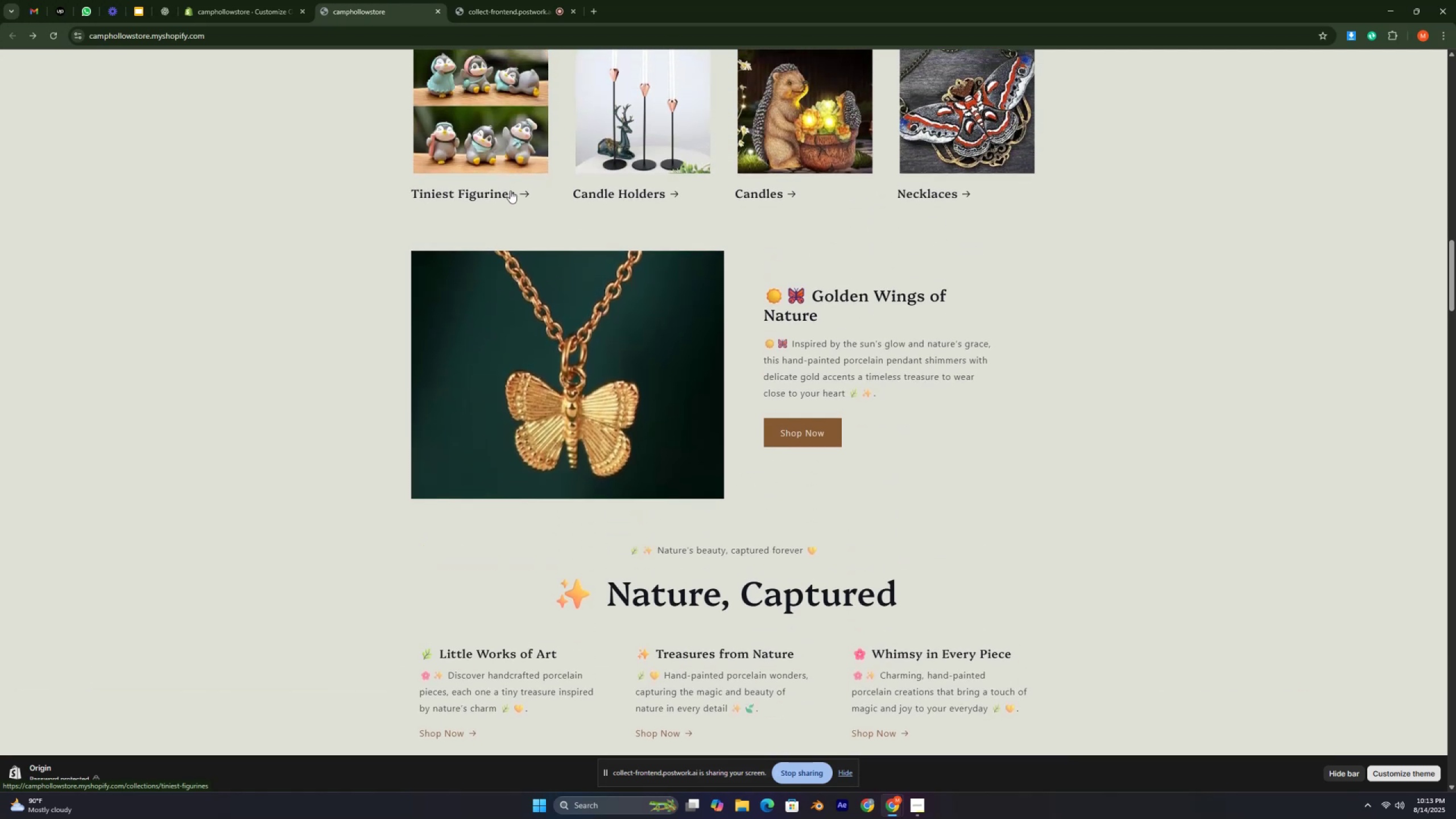 
wait(12.57)
 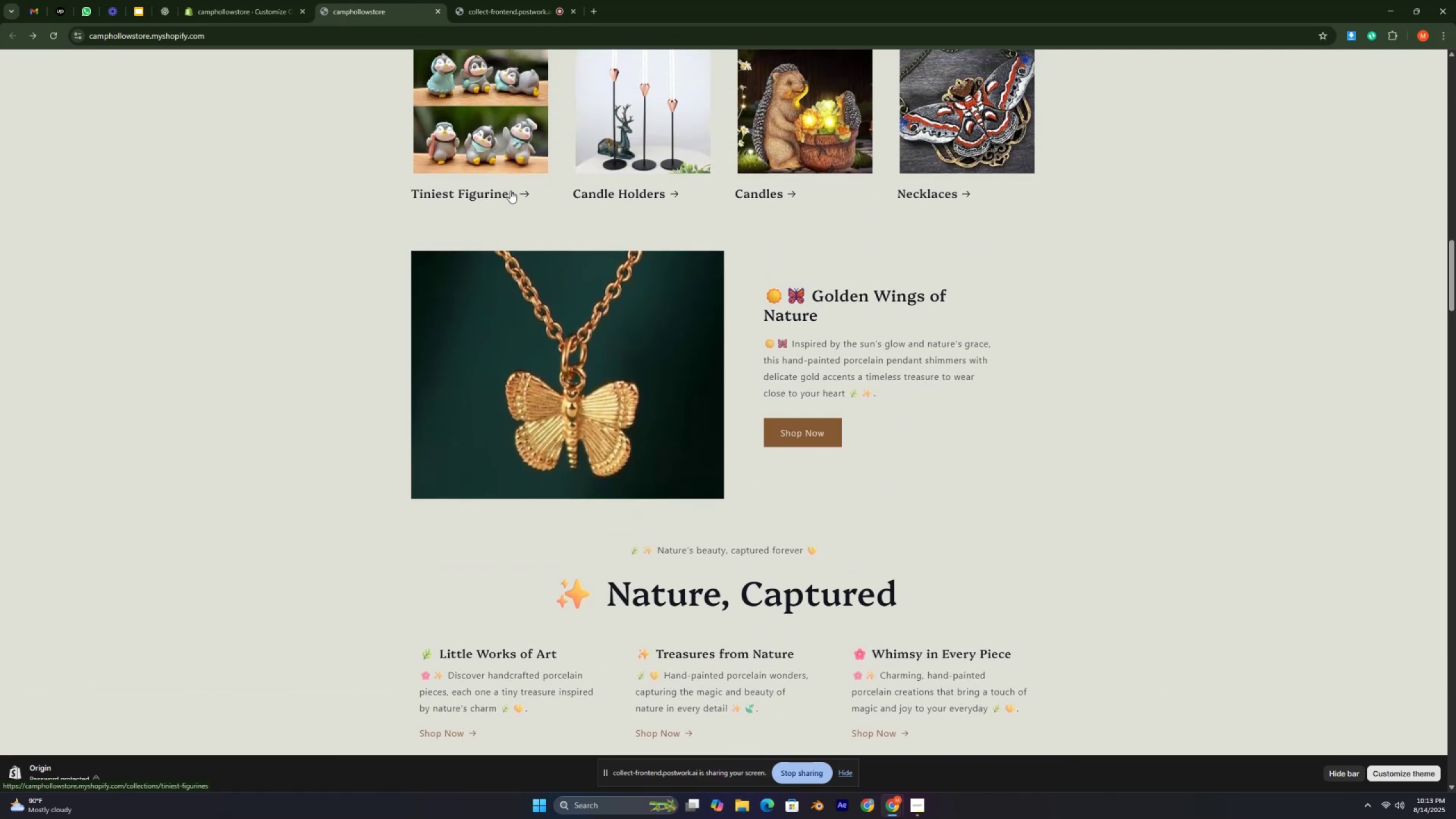 
scroll: coordinate [511, 200], scroll_direction: down, amount: 5.0
 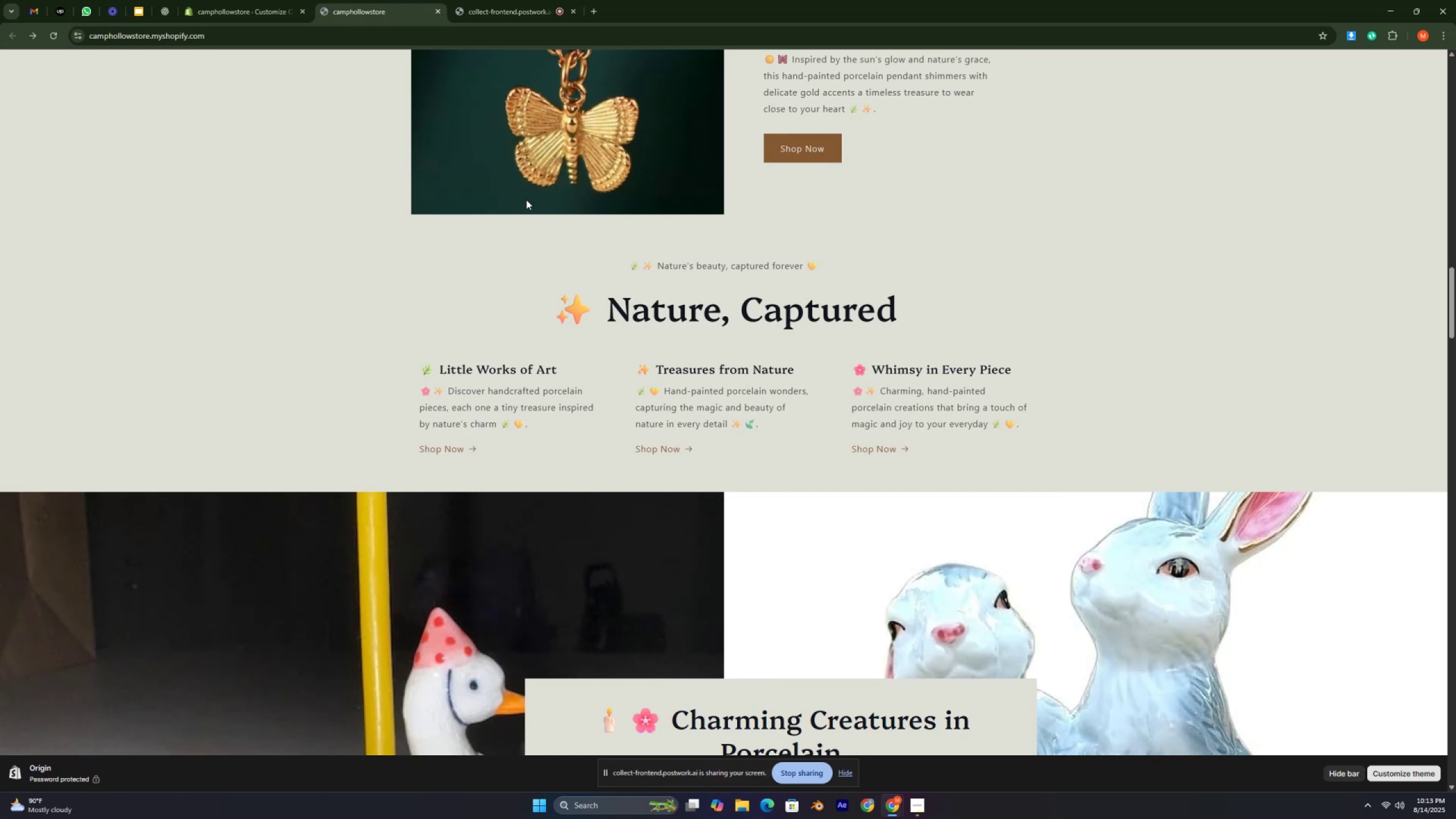 
wait(29.61)
 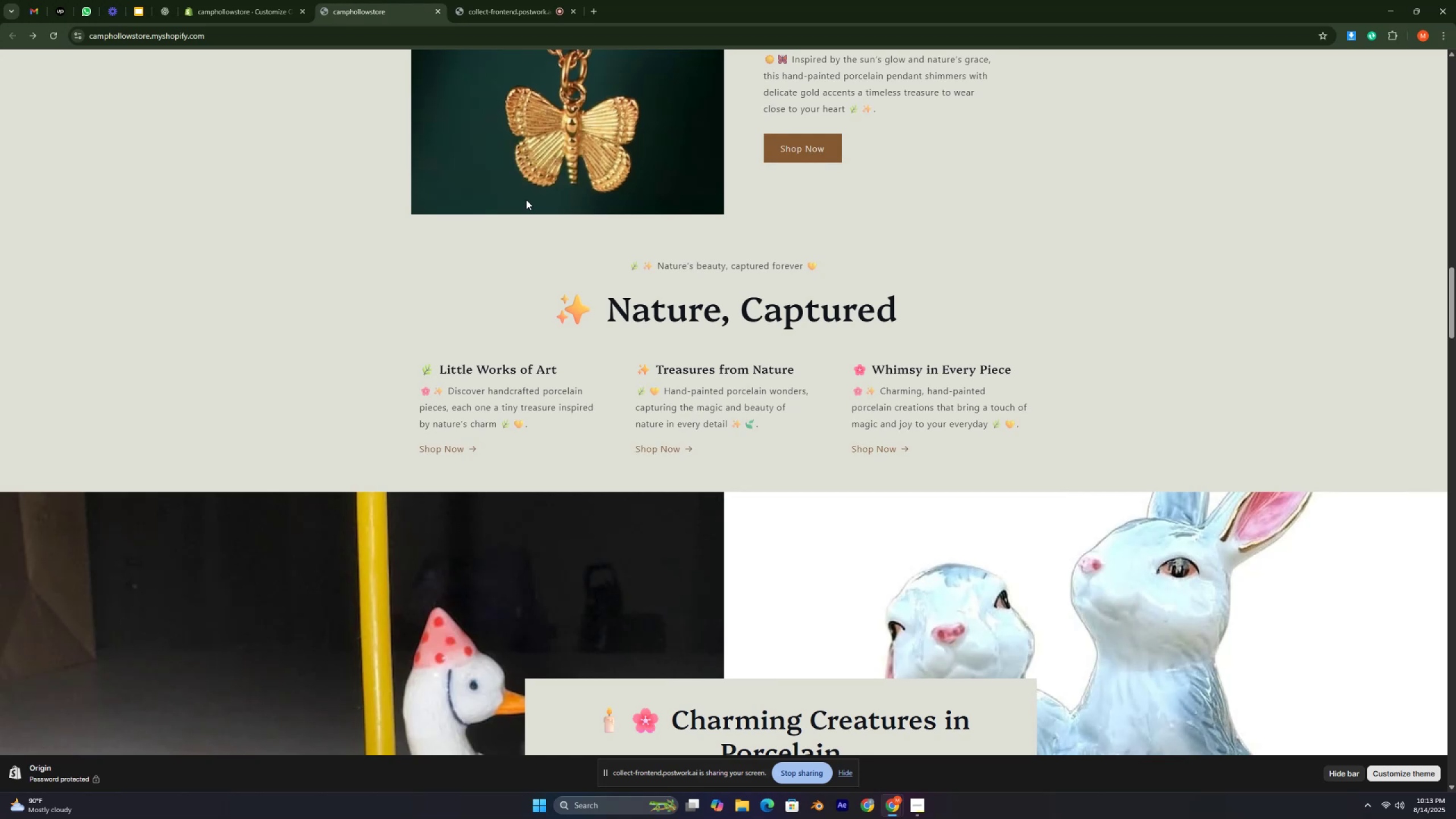 
scroll: coordinate [527, 213], scroll_direction: down, amount: 2.0
 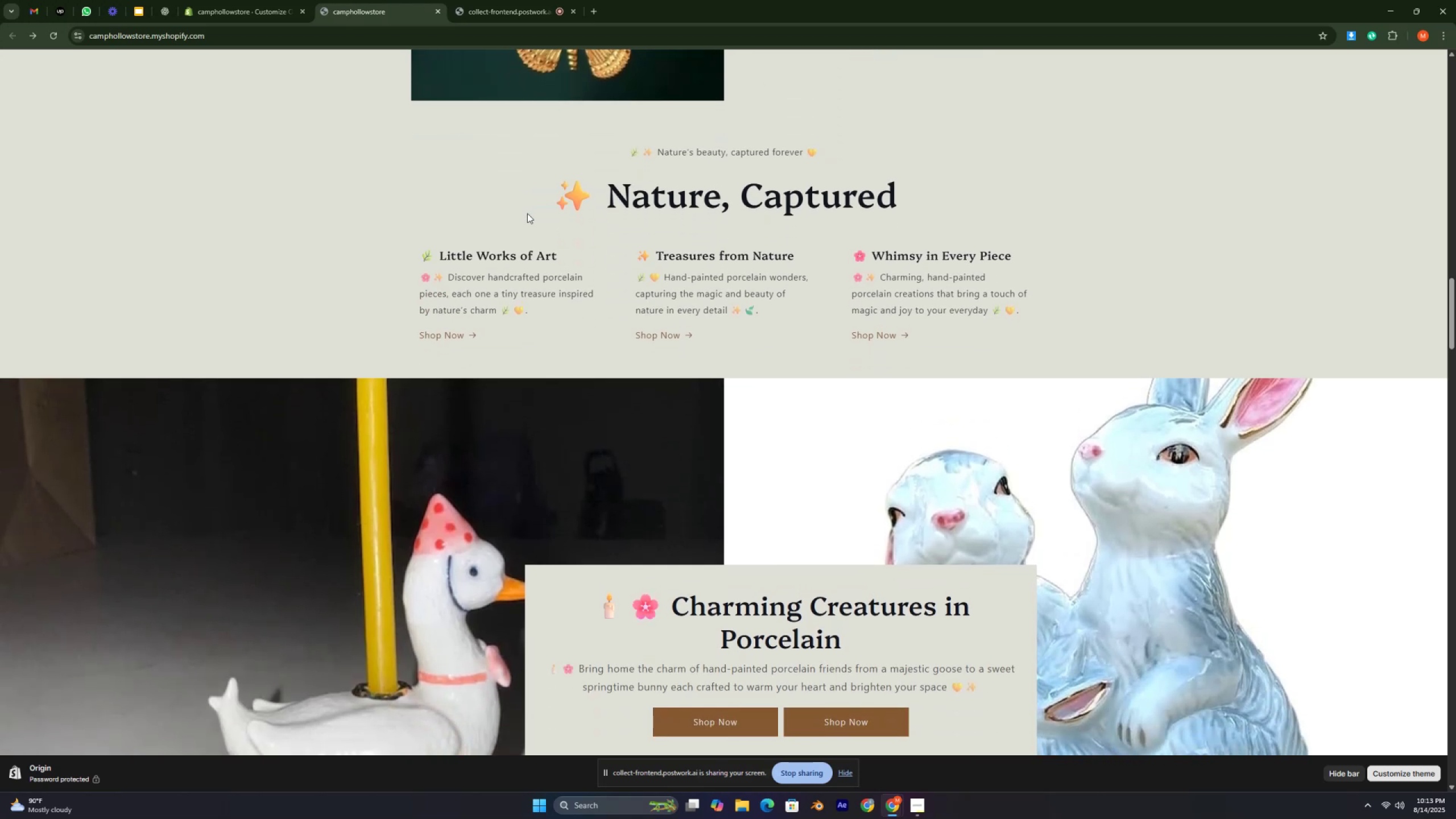 
key(Control+ControlLeft)
 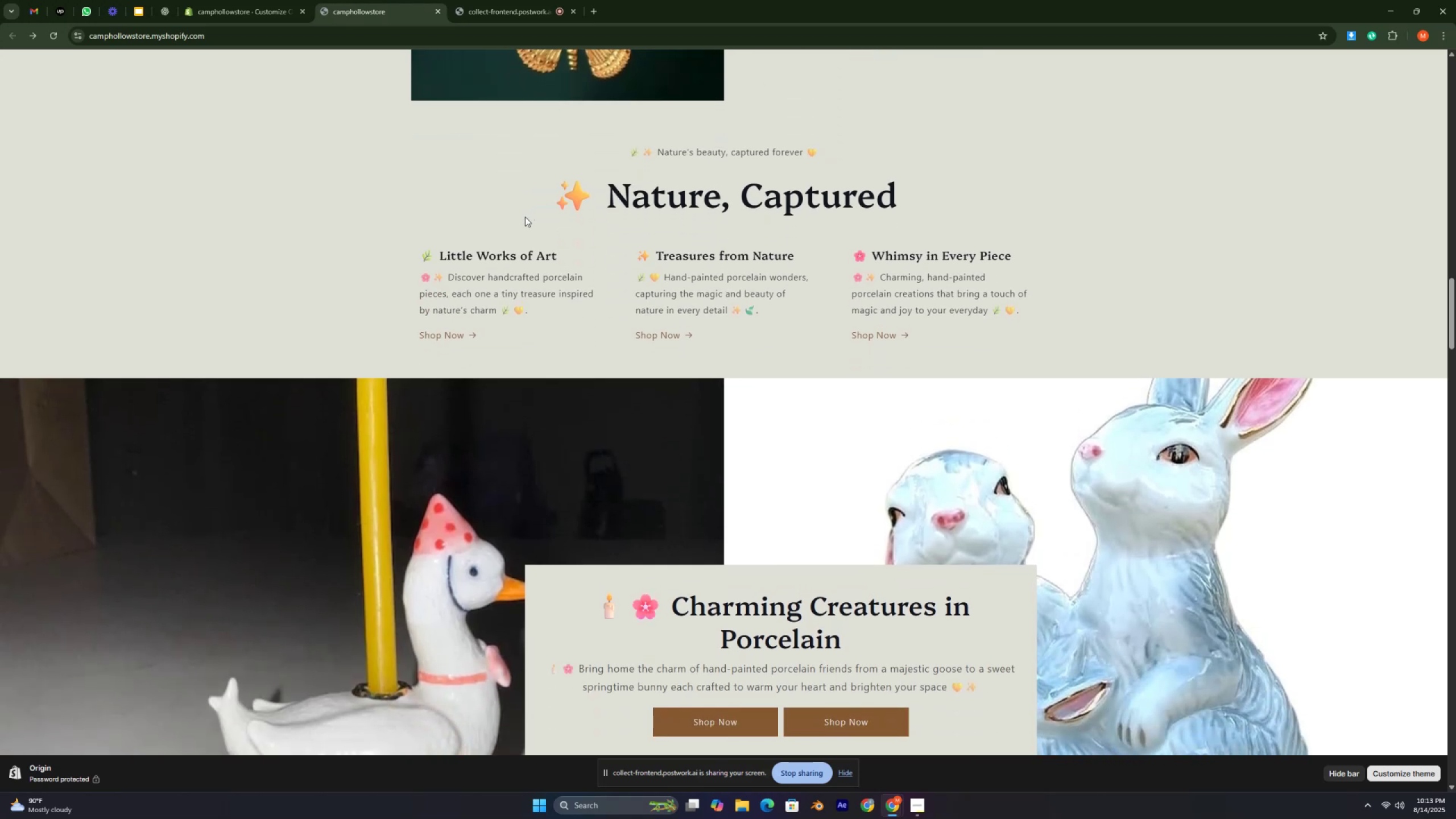 
key(Control+ControlLeft)
 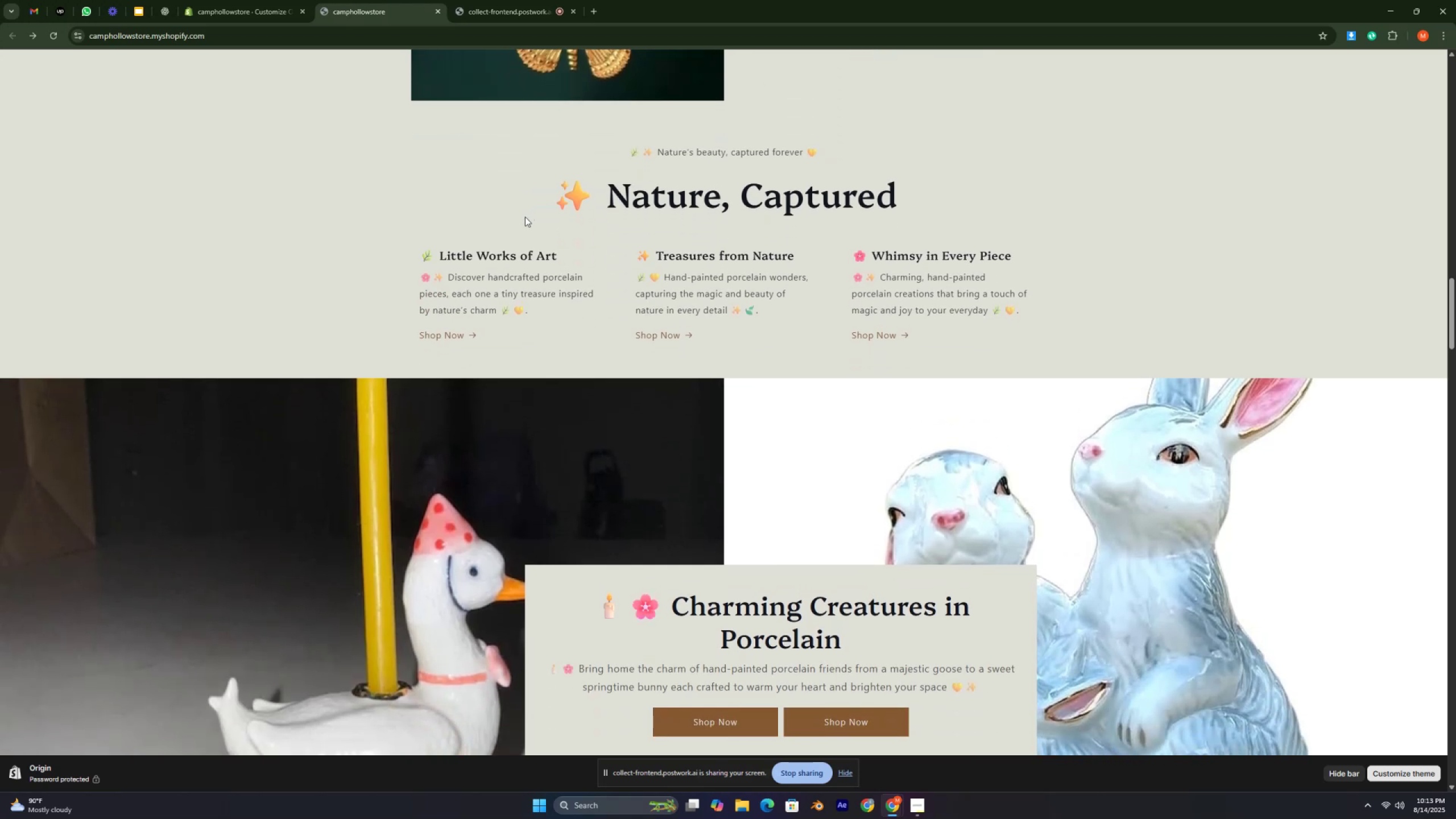 
key(Control+ControlLeft)
 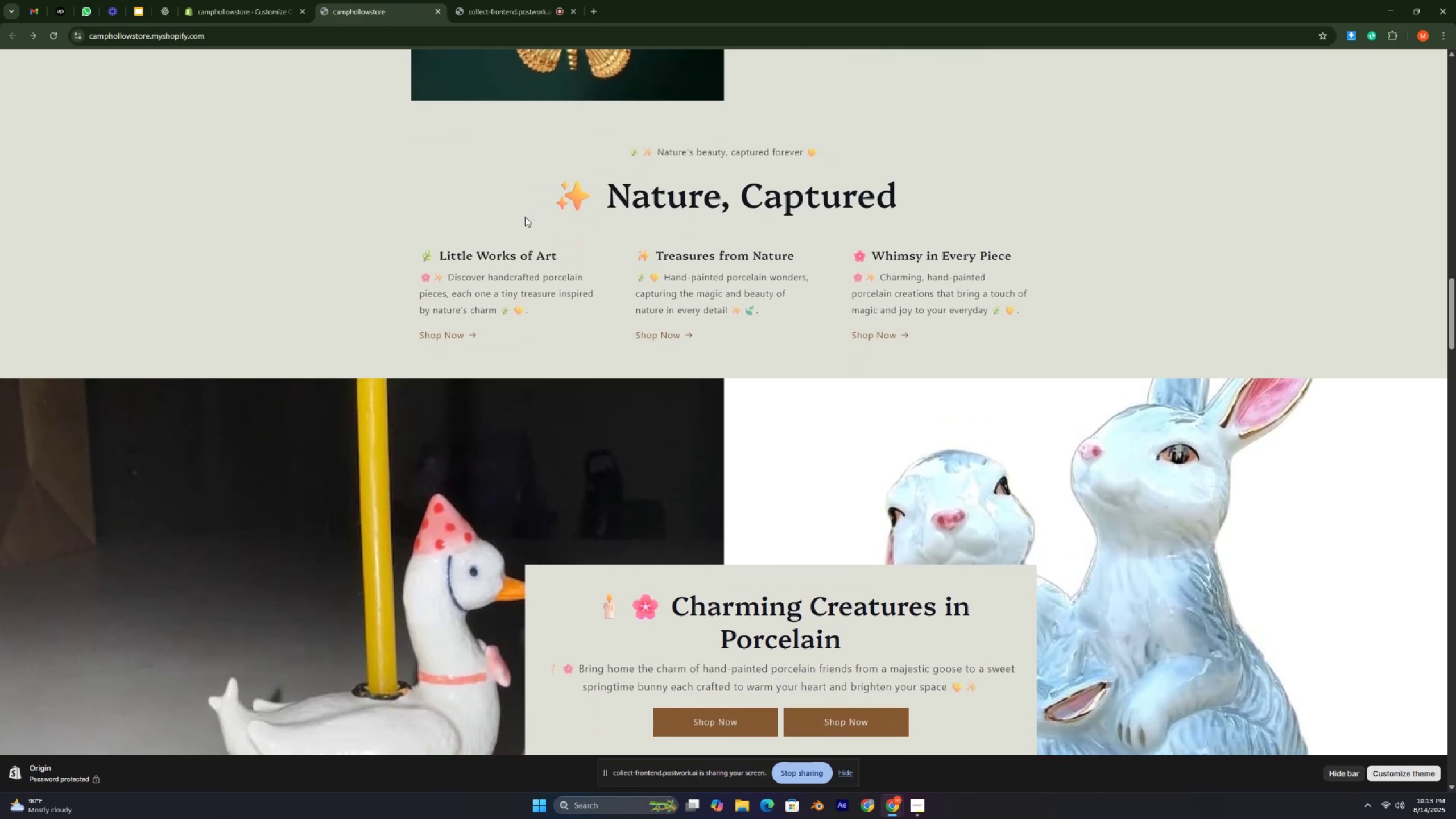 
key(Control+ControlLeft)
 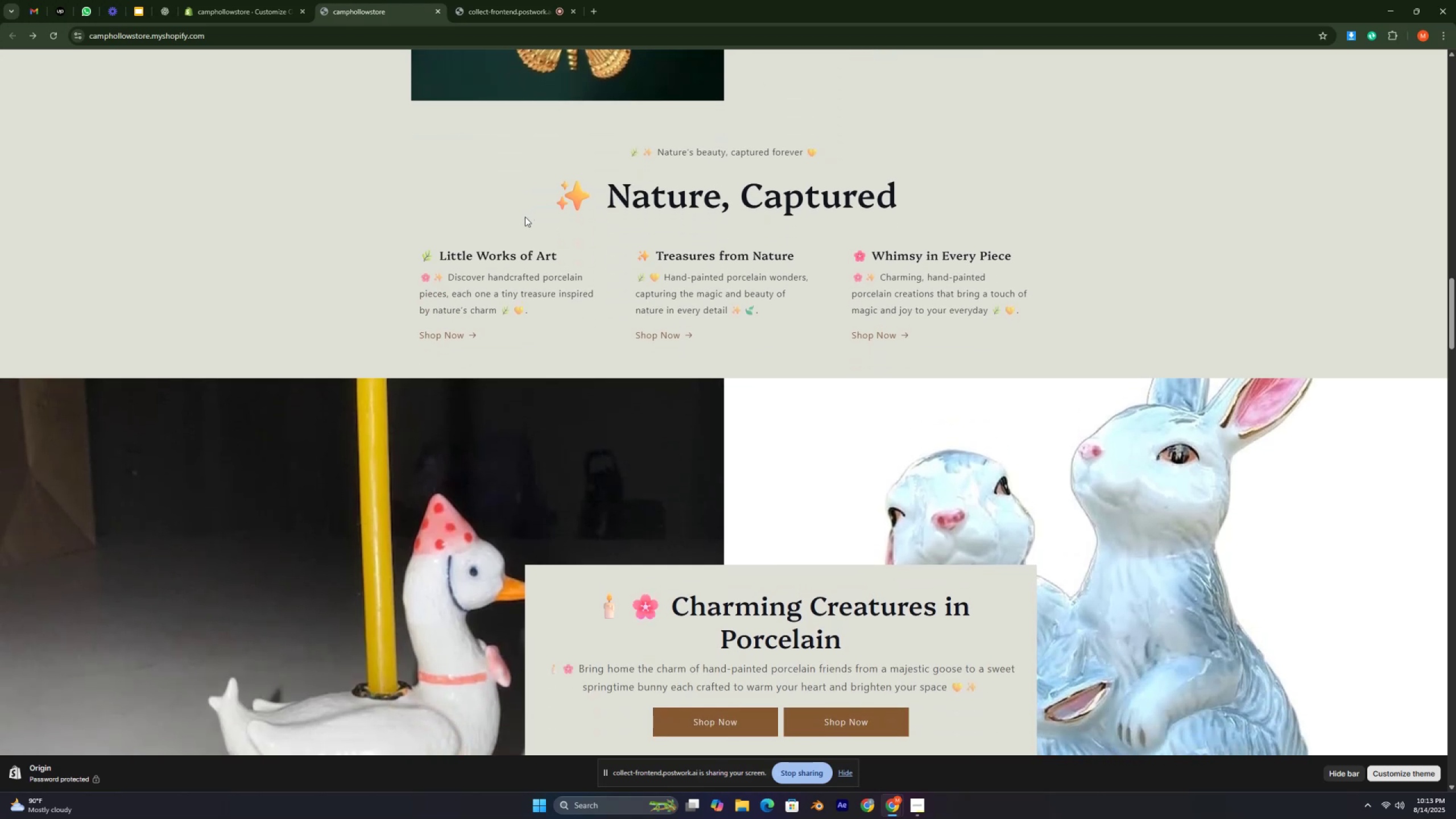 
key(Control+ControlLeft)
 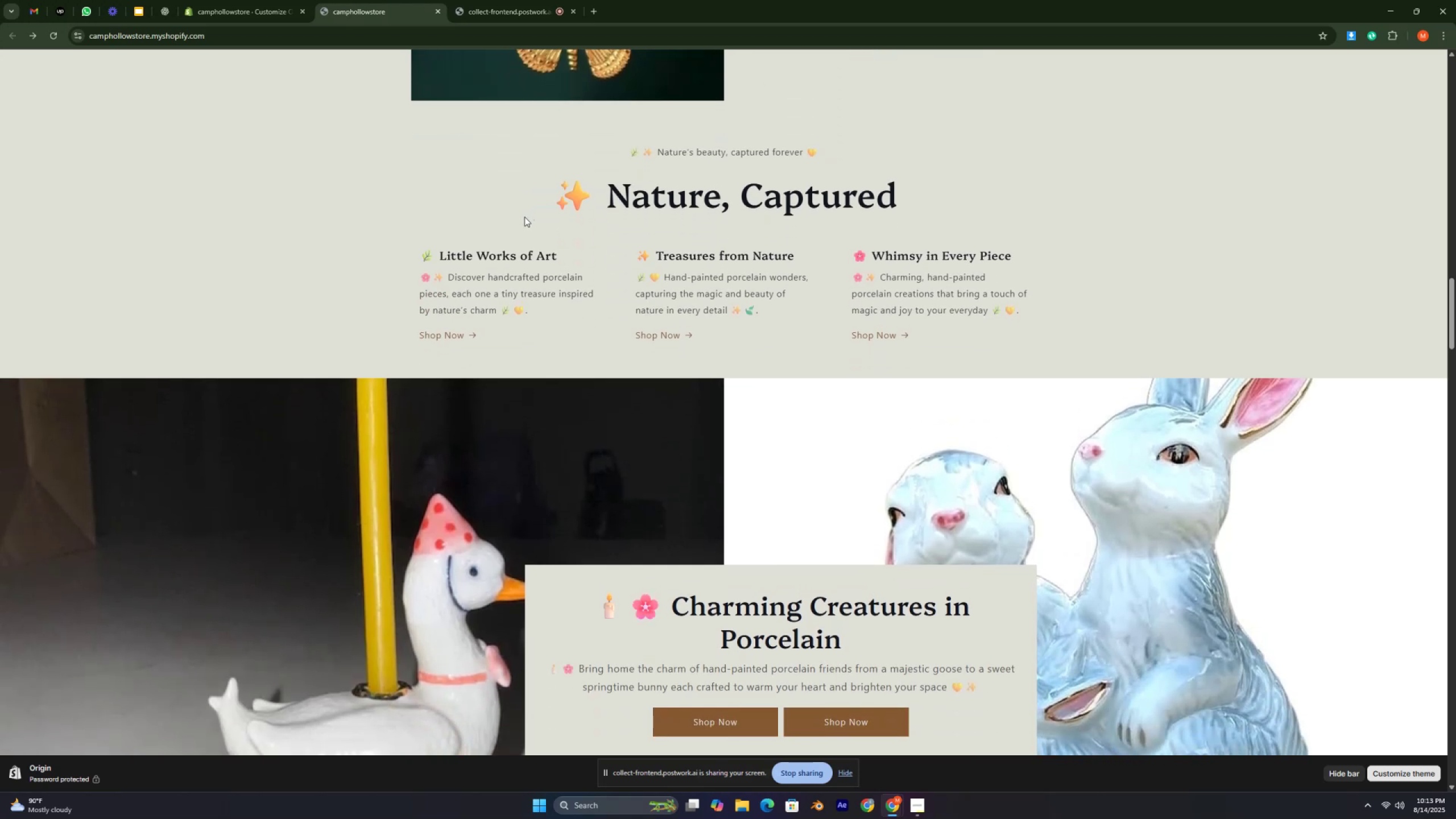 
scroll: coordinate [524, 217], scroll_direction: down, amount: 1.0
 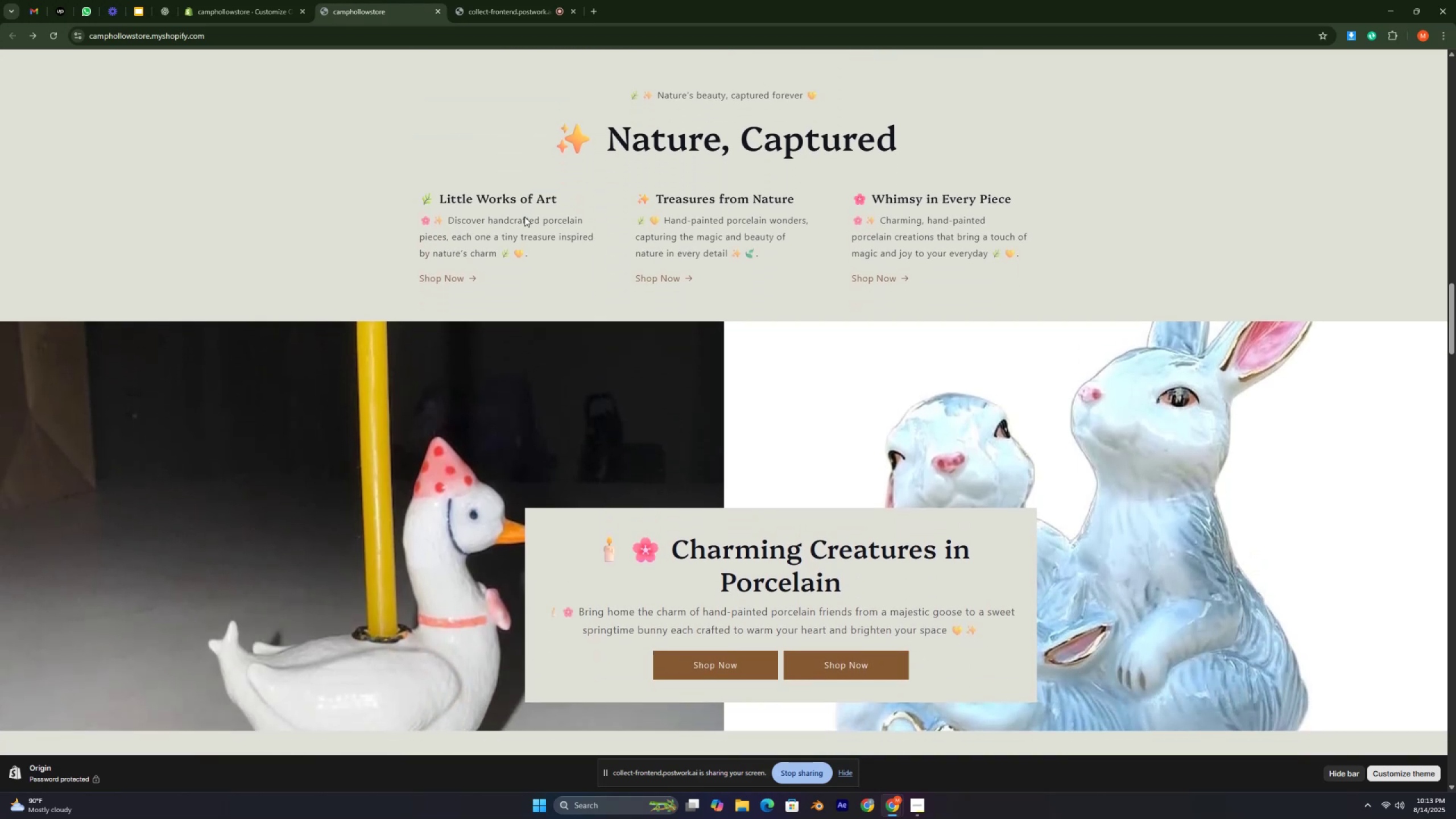 
scroll: coordinate [524, 217], scroll_direction: up, amount: 3.0
 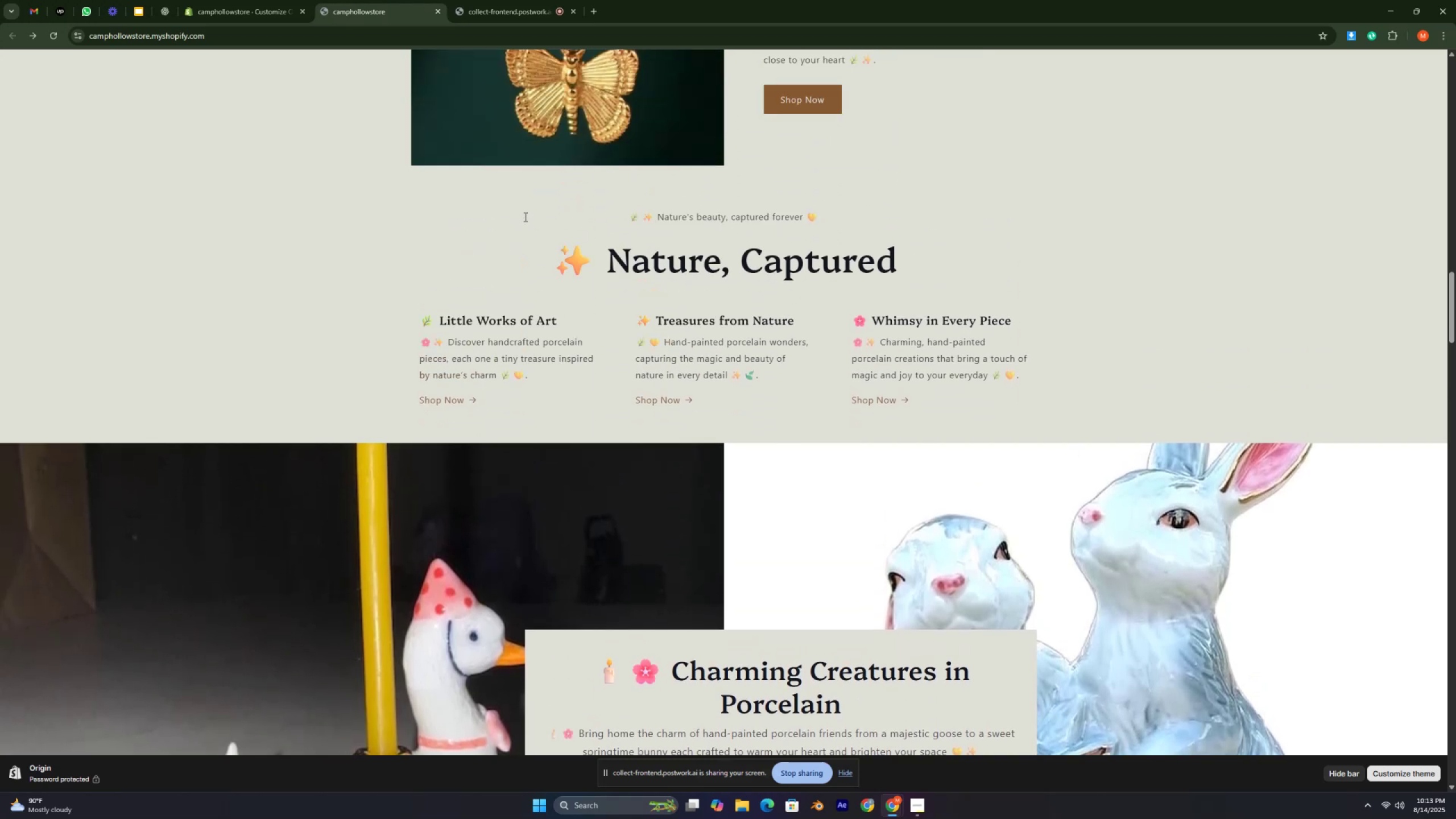 
key(Control+ControlLeft)
 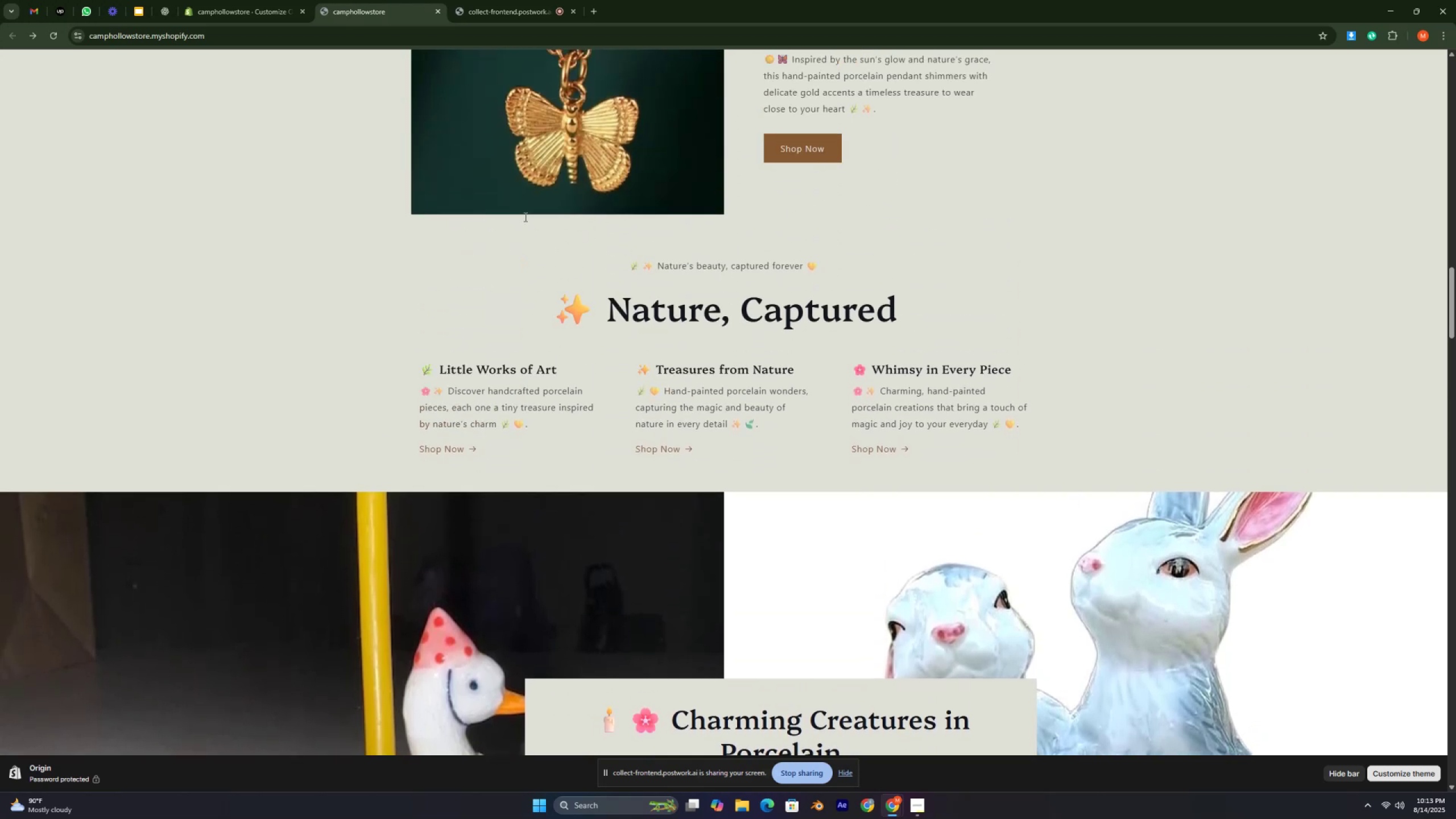 
key(Control+ControlLeft)
 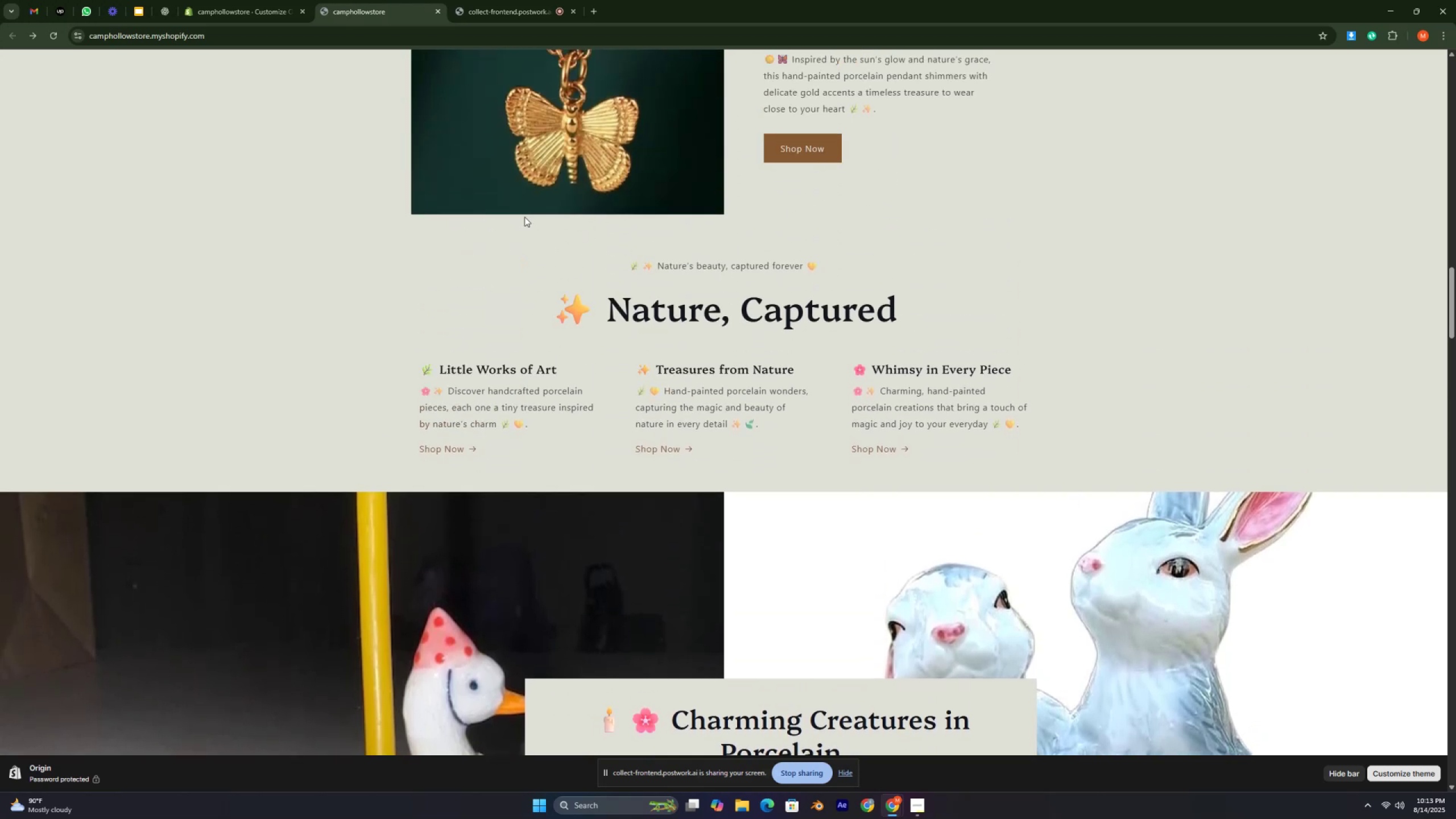 
key(Control+ControlLeft)
 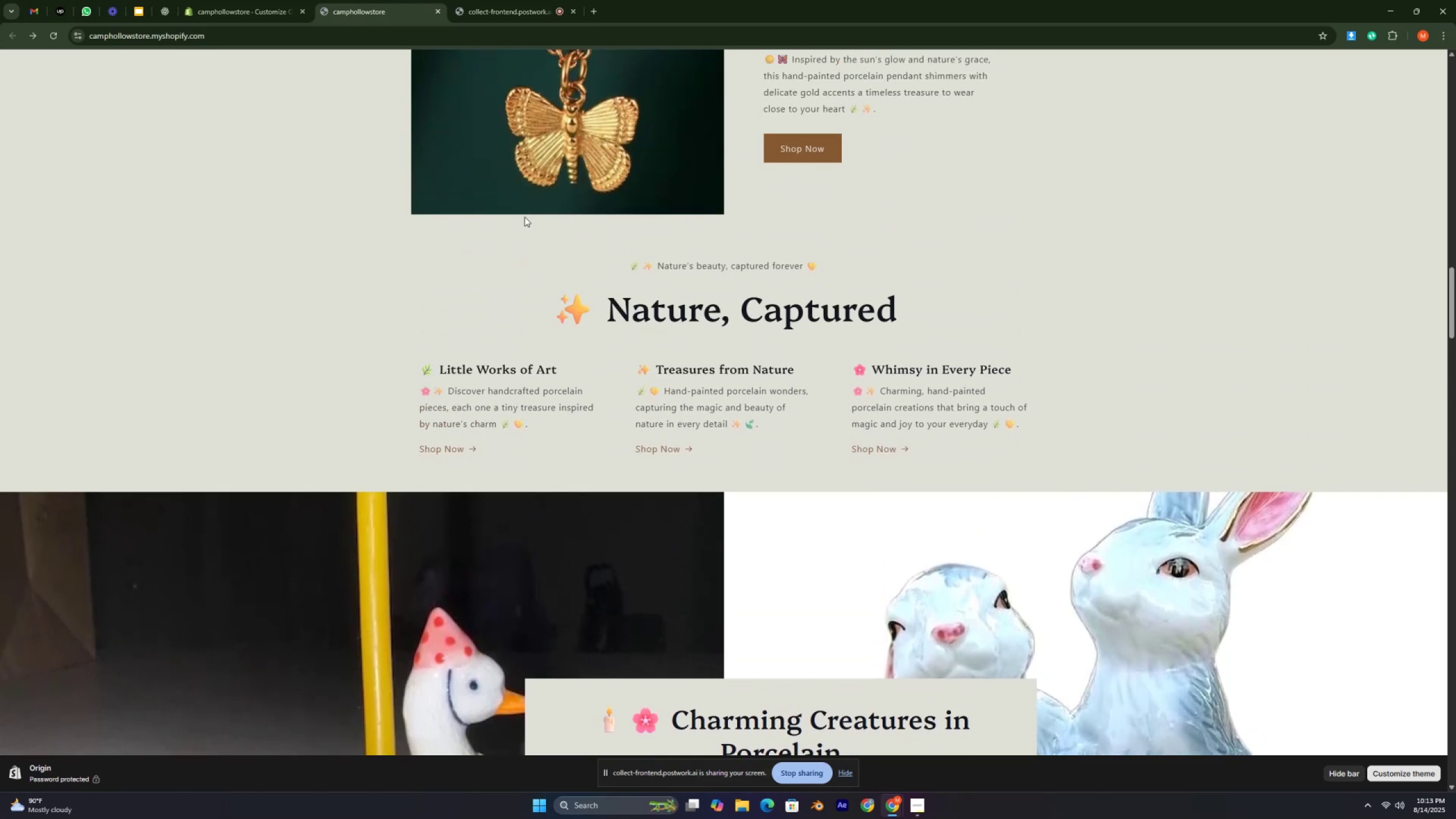 
key(Control+ControlLeft)
 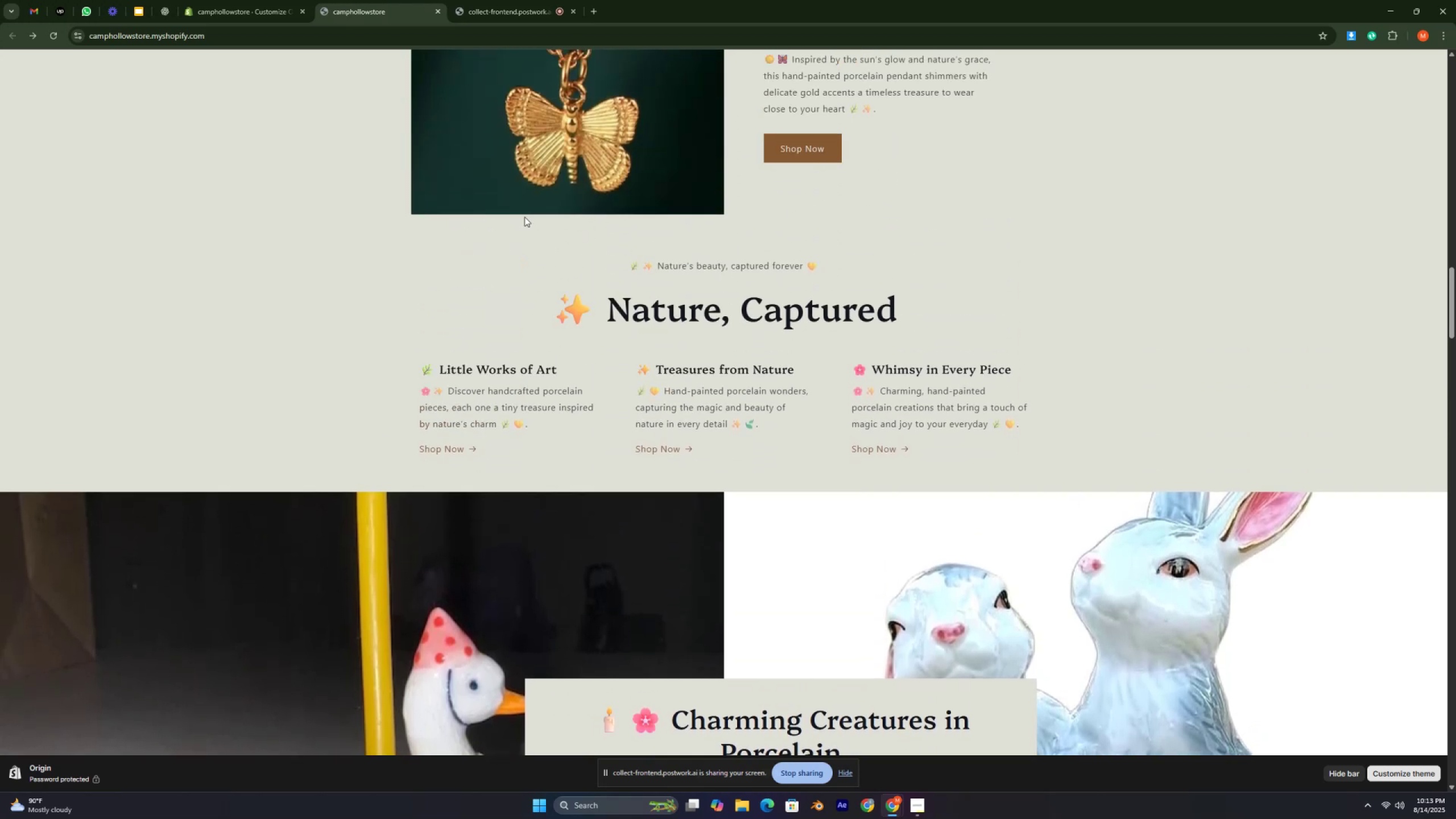 
key(Control+ControlLeft)
 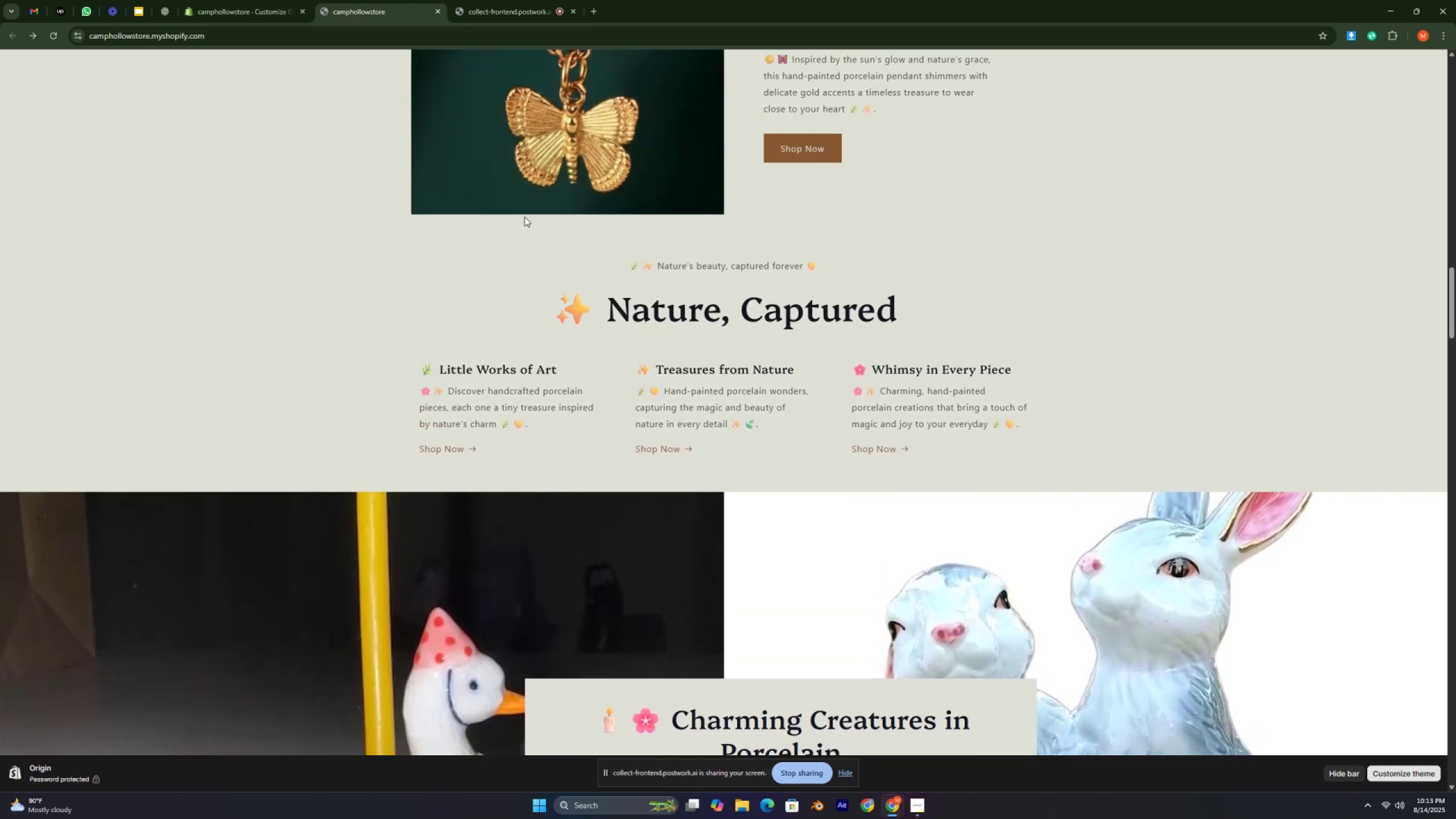 
scroll: coordinate [524, 217], scroll_direction: up, amount: 5.0
 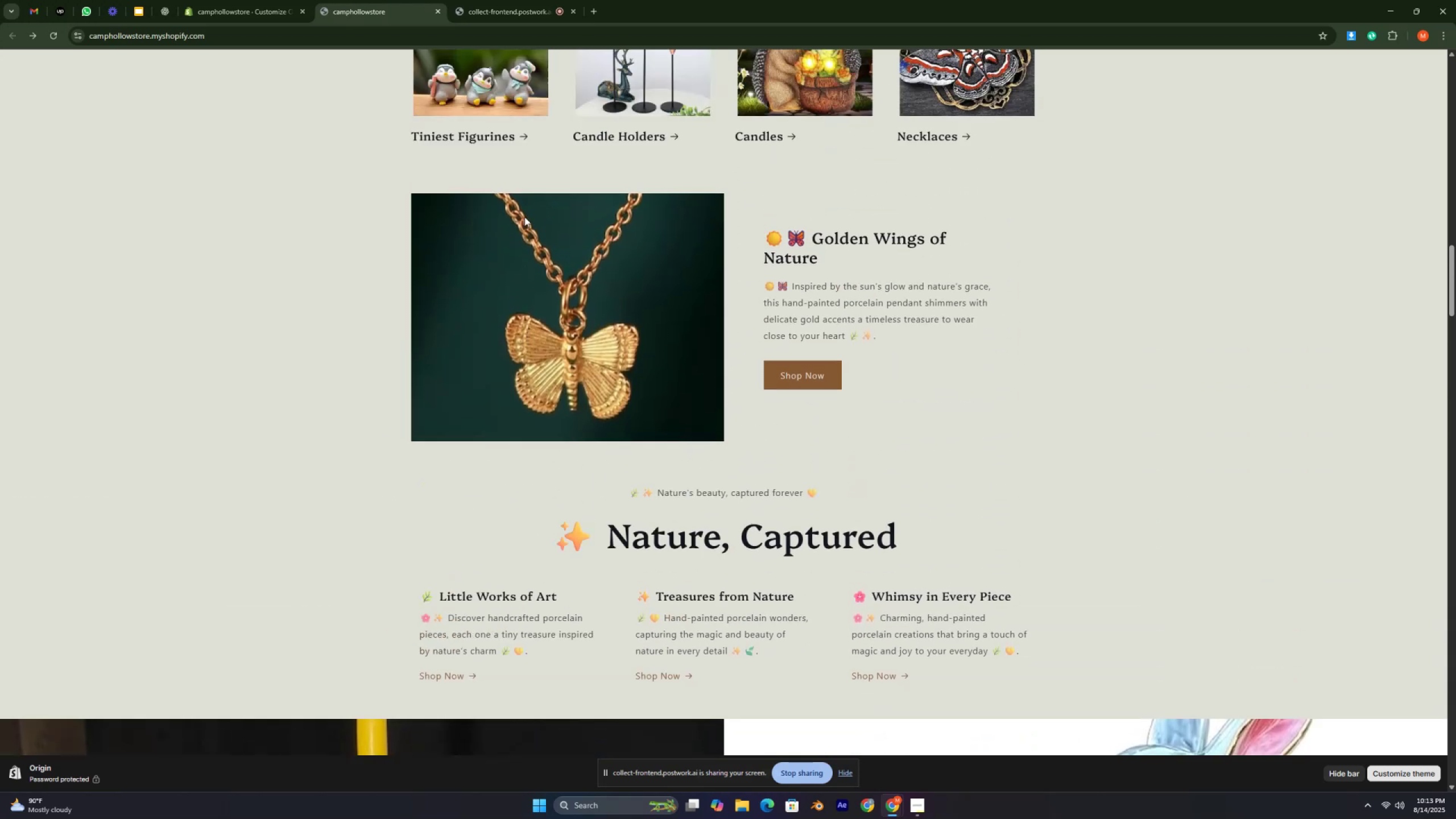 
key(Control+ControlLeft)
 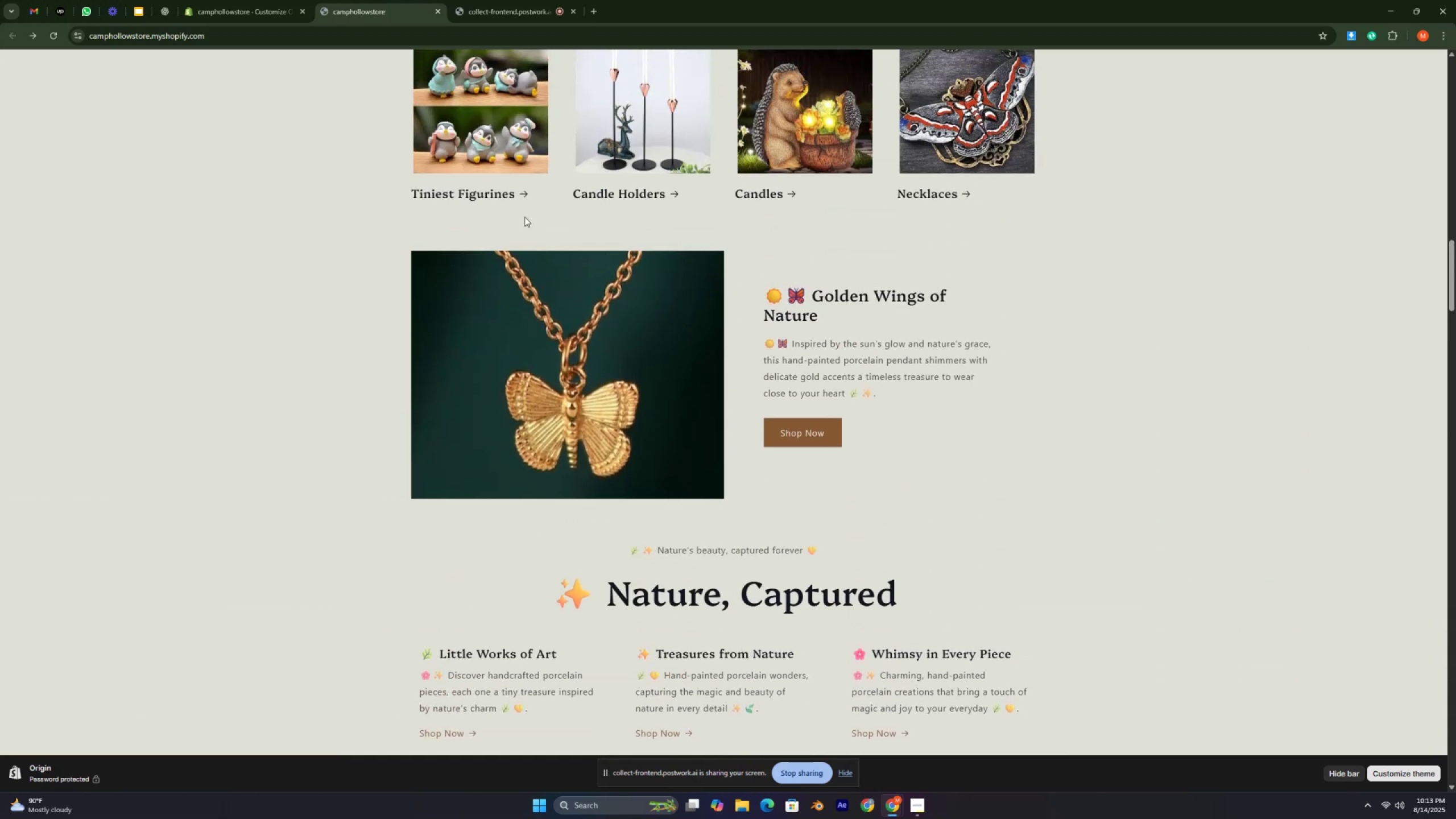 
key(Control+ControlLeft)
 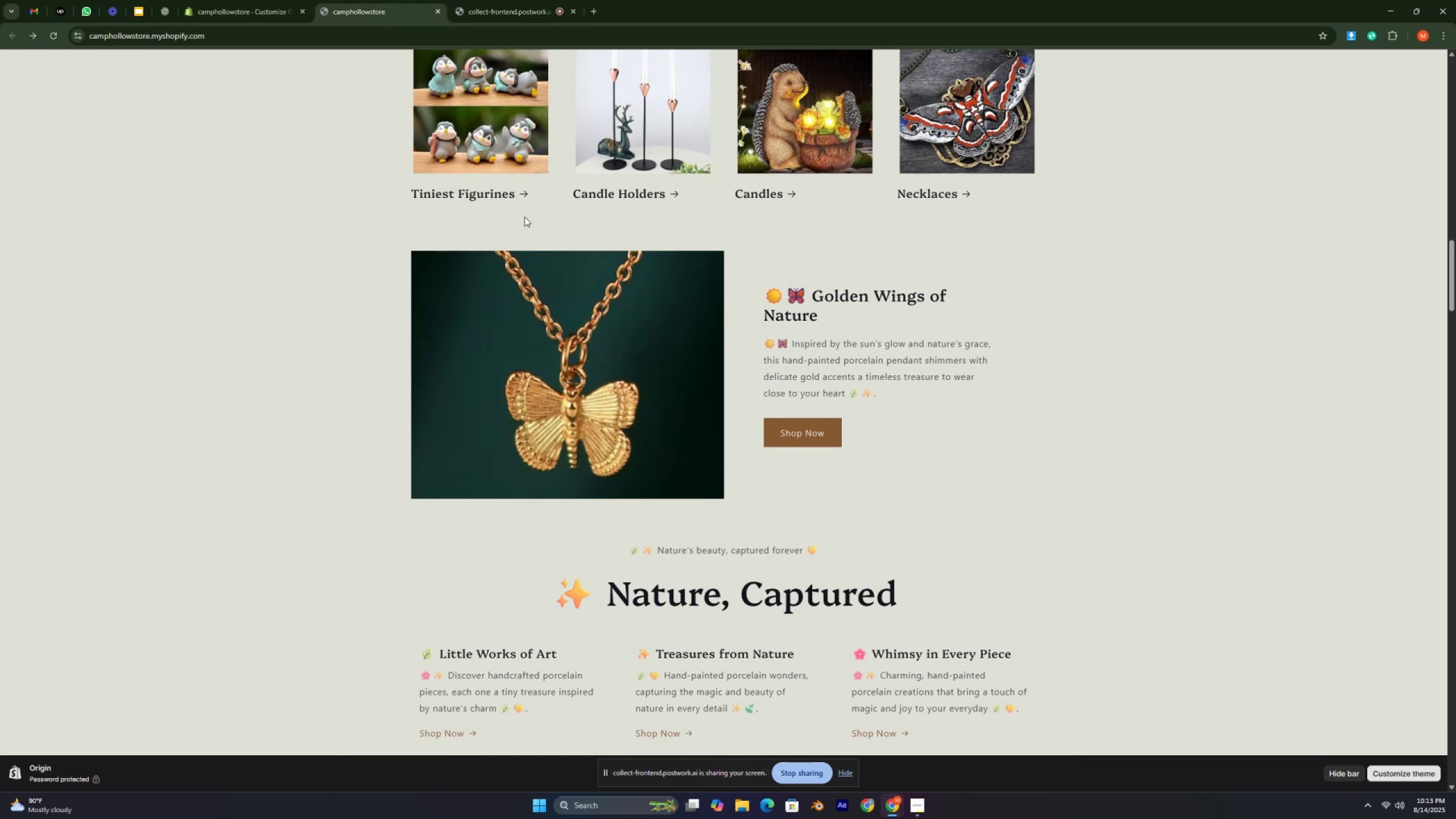 
key(Control+ControlLeft)
 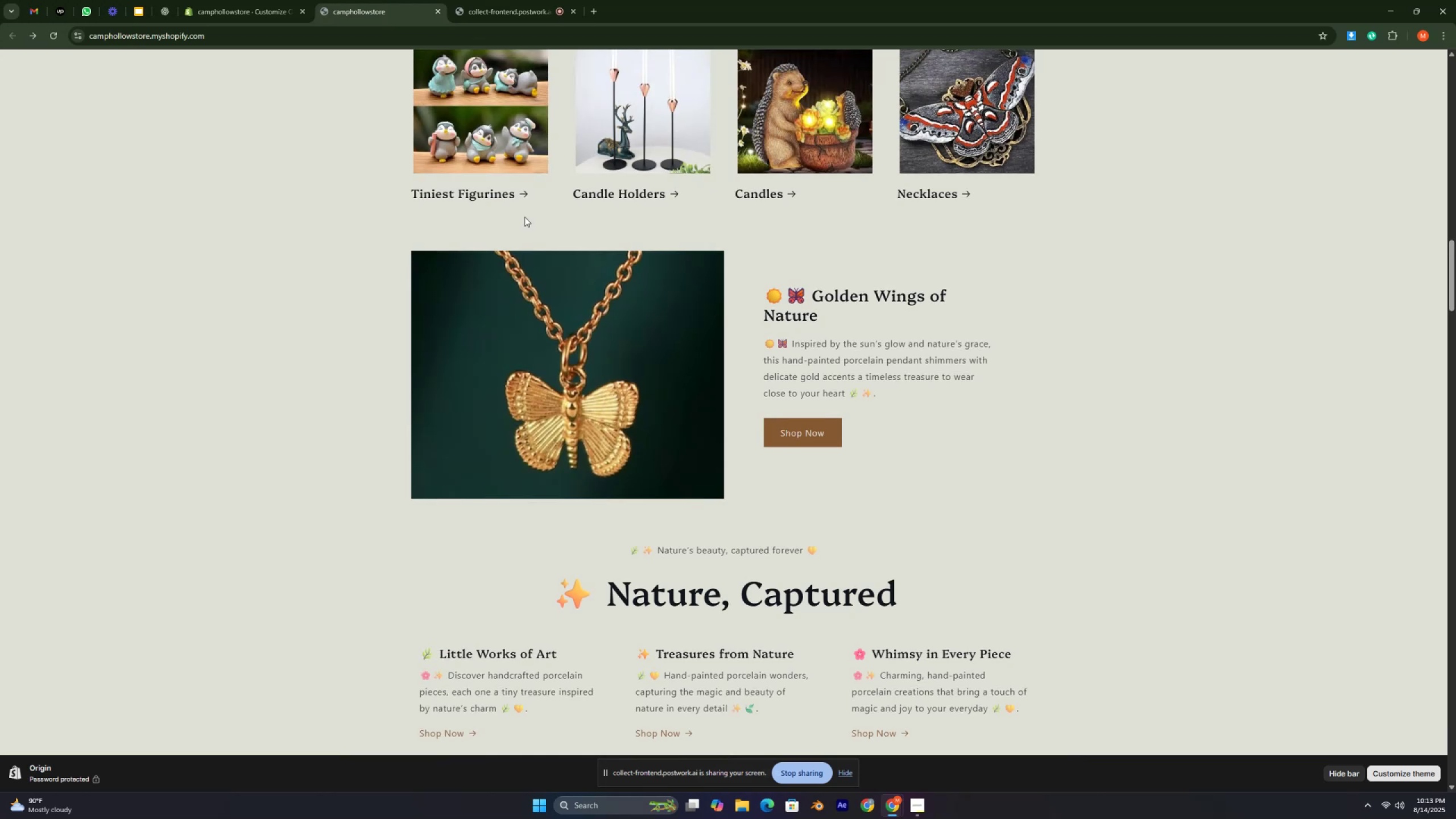 
key(Control+ControlLeft)
 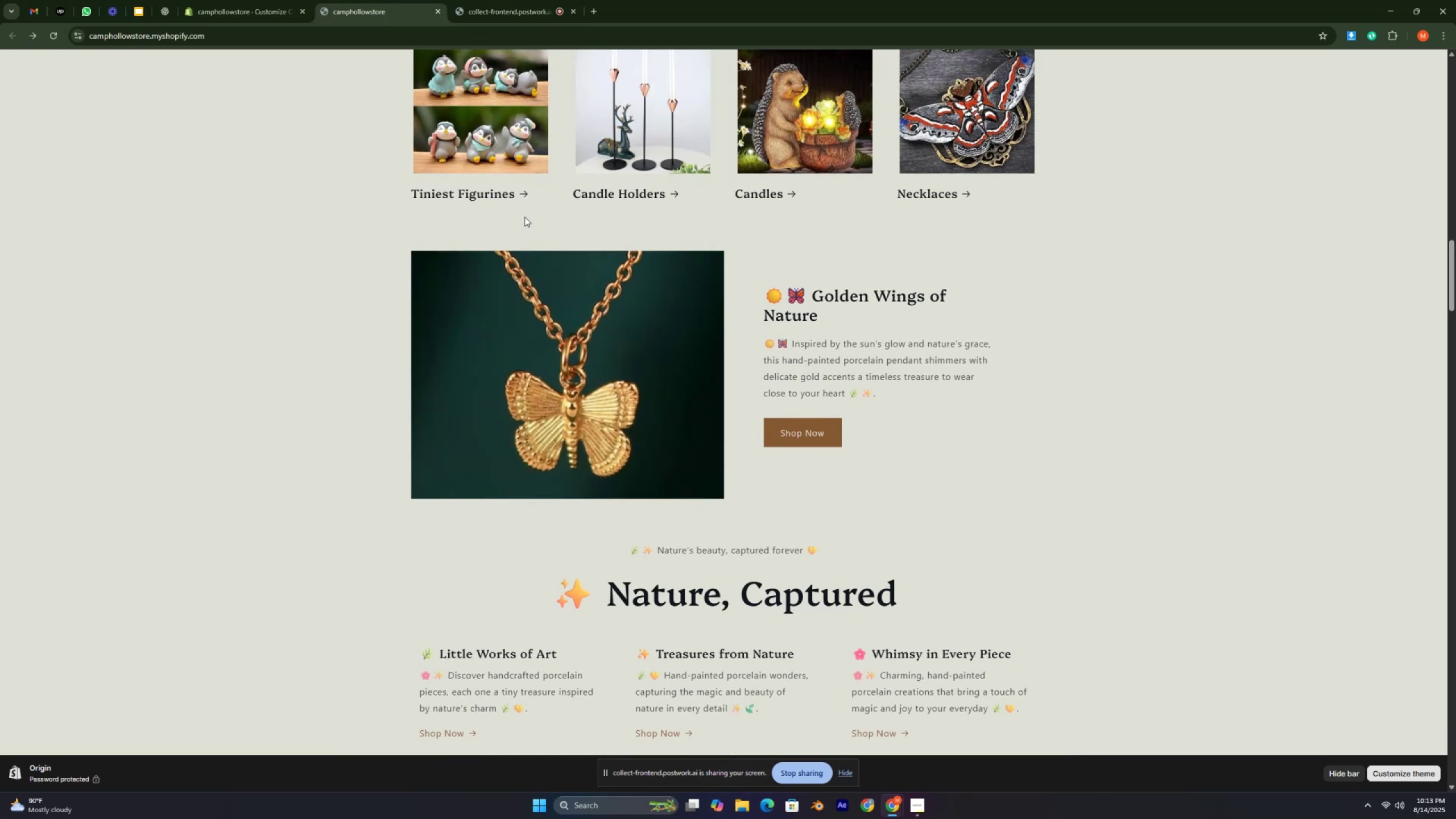 
key(Control+ControlLeft)
 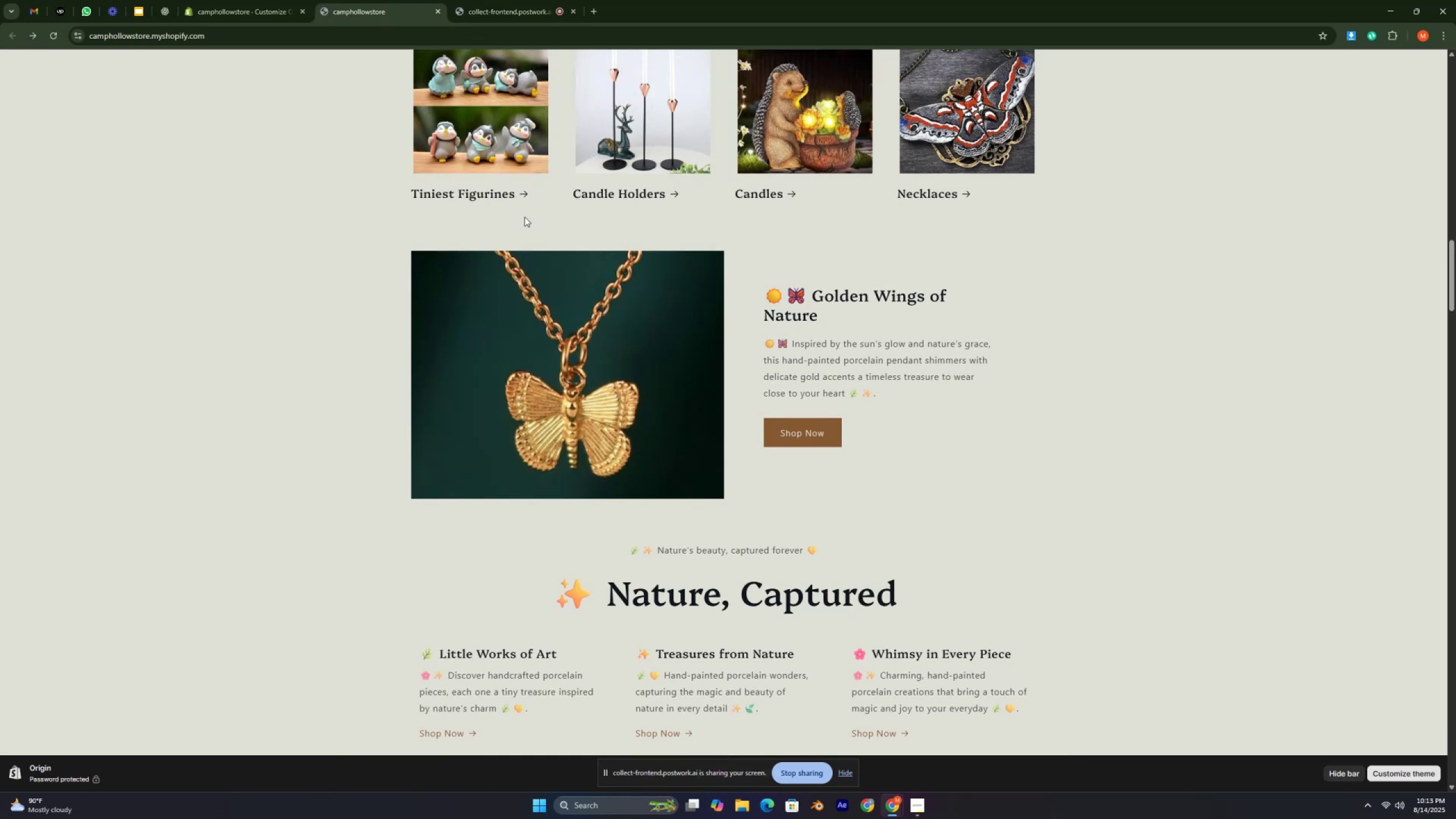 
key(Control+ControlLeft)
 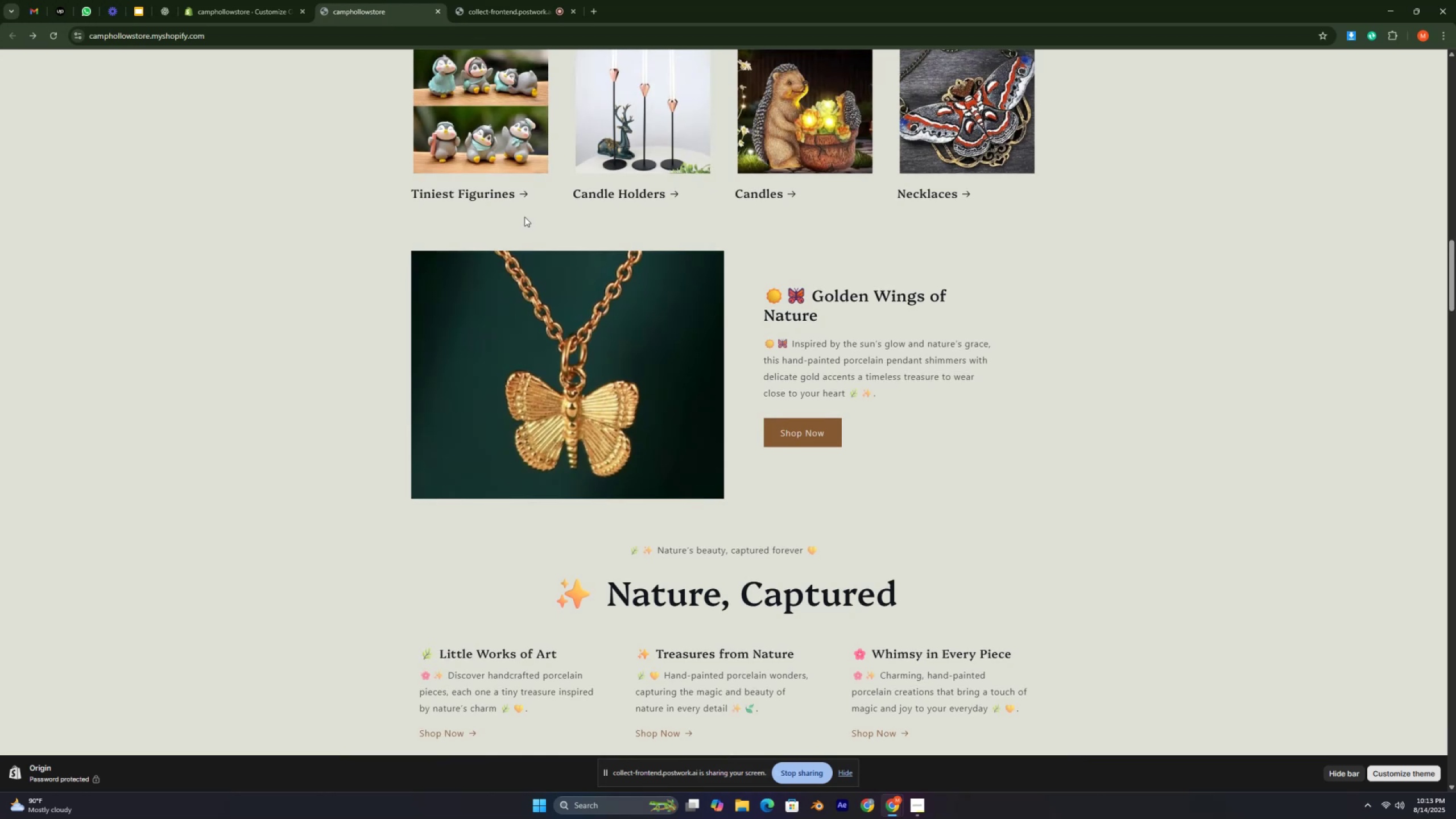 
key(Control+ControlLeft)
 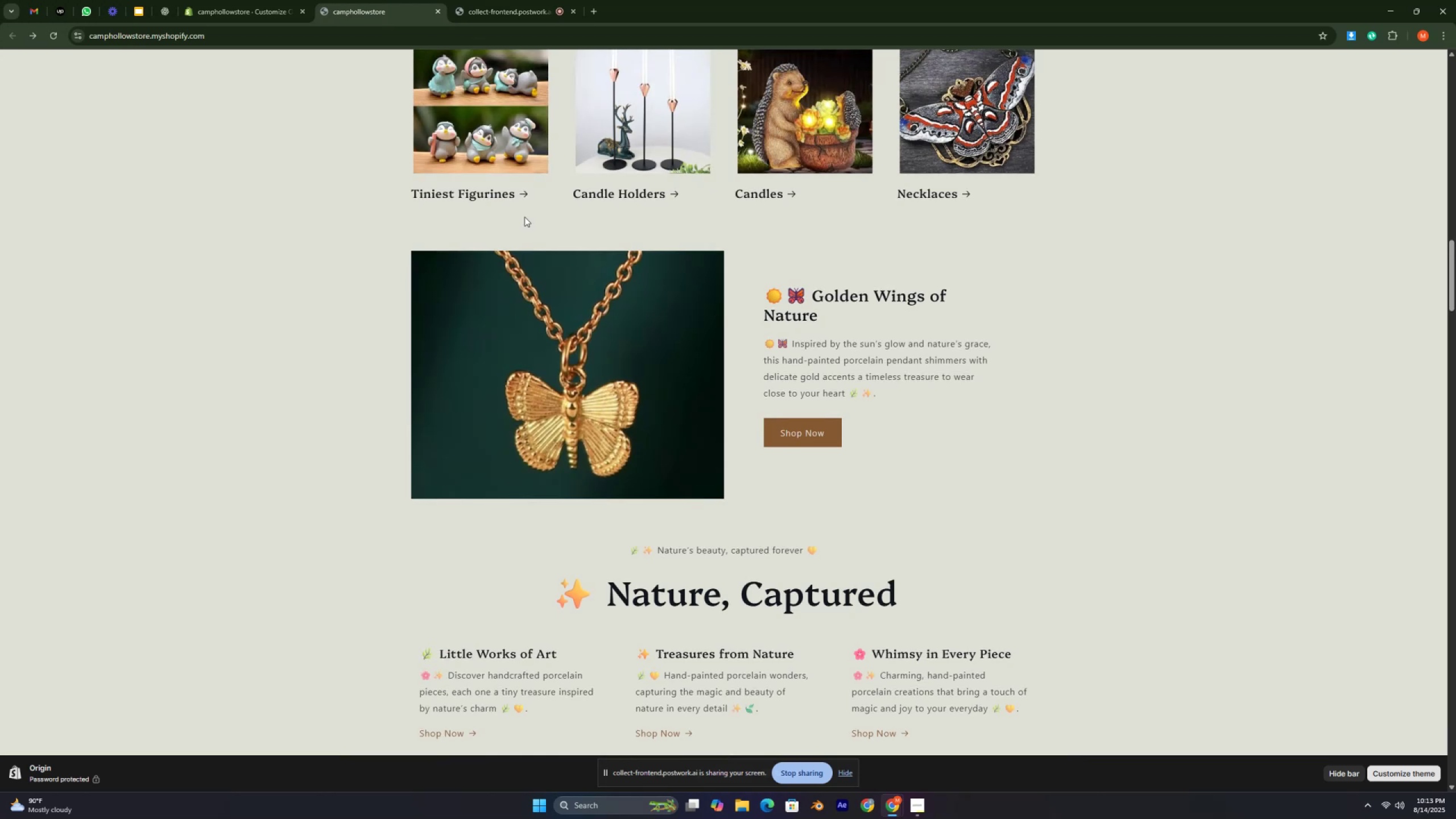 
key(Control+ControlLeft)
 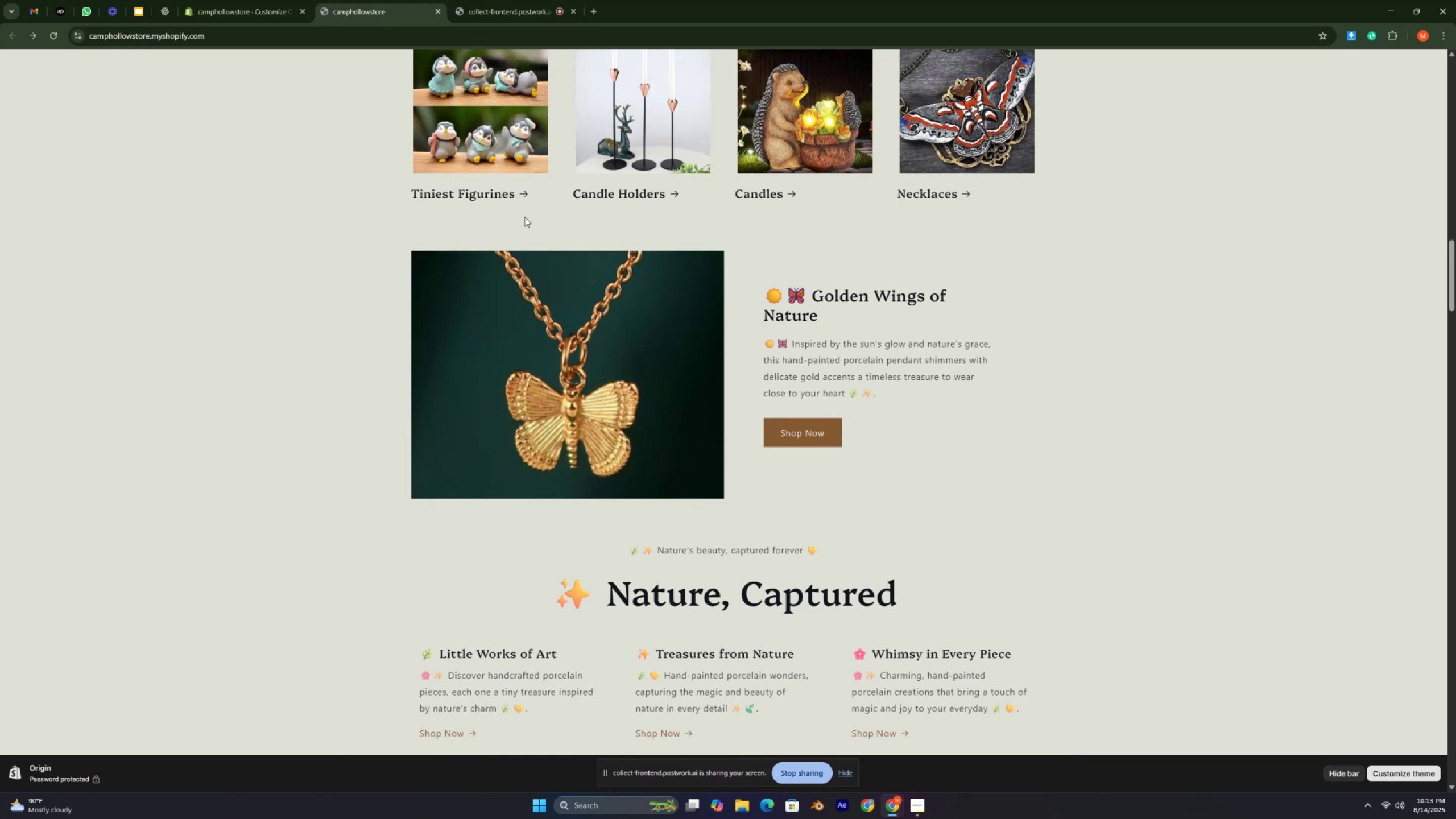 
key(Control+ControlLeft)
 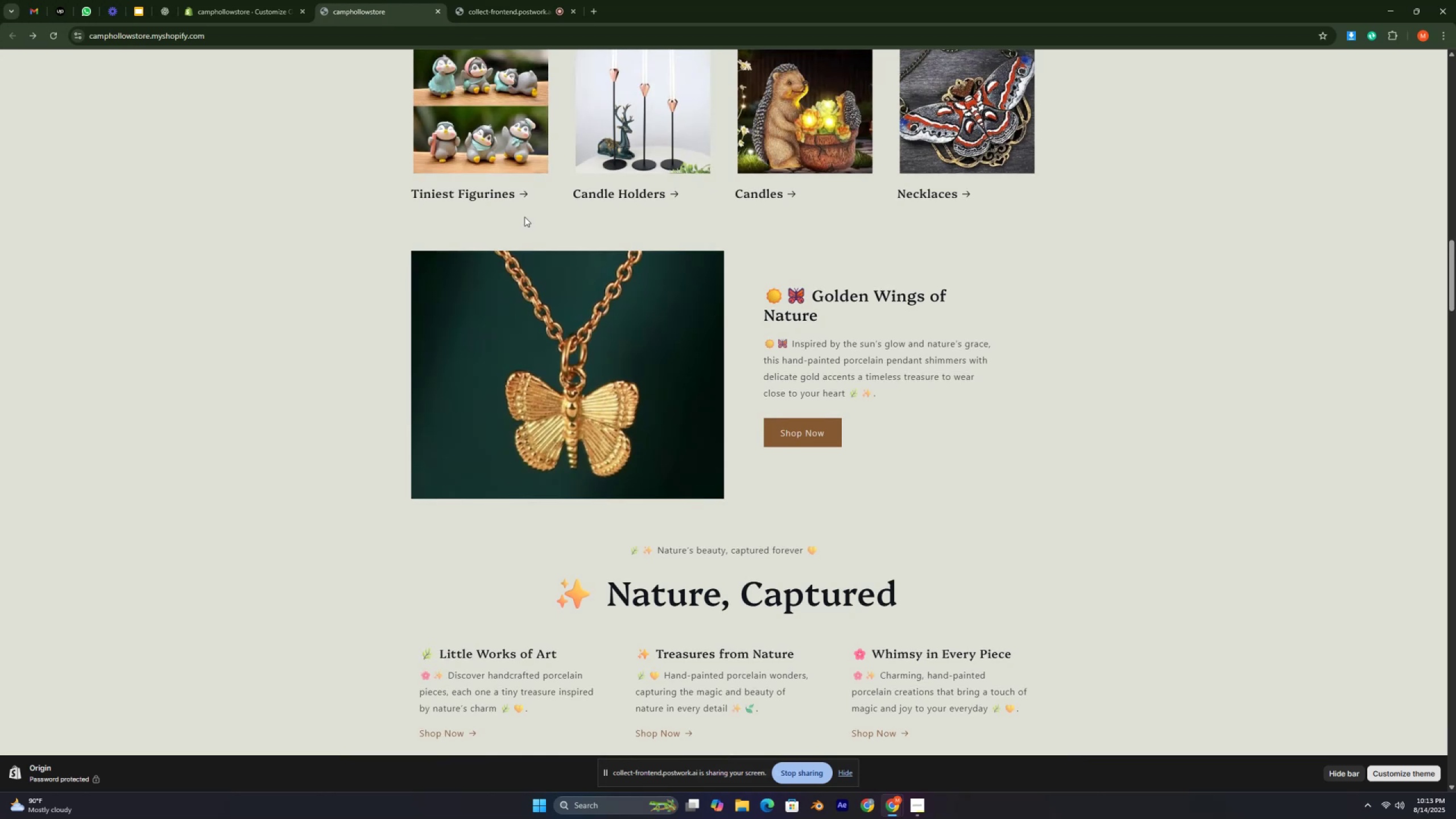 
key(Control+ControlLeft)
 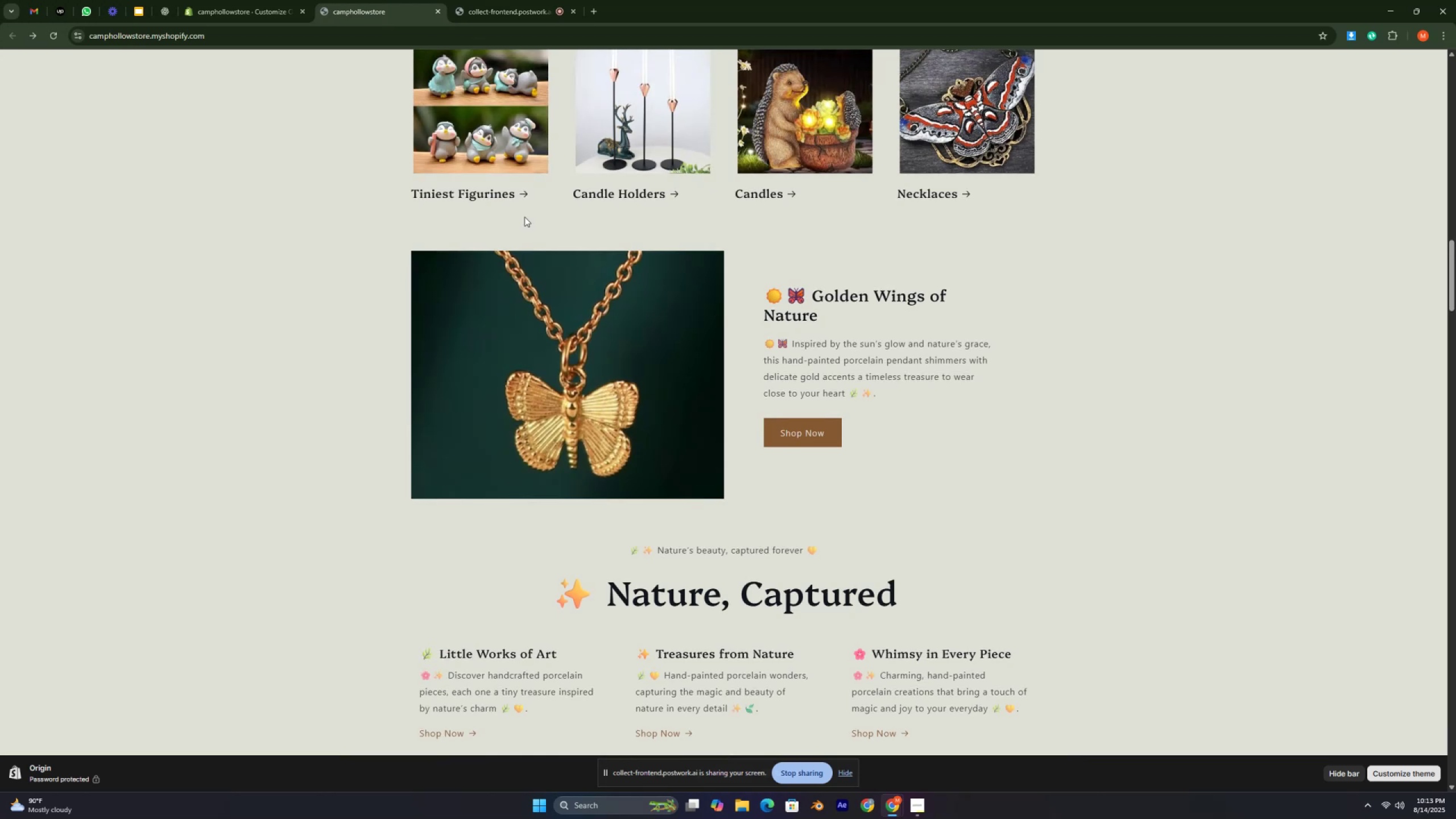 
key(Control+ControlLeft)
 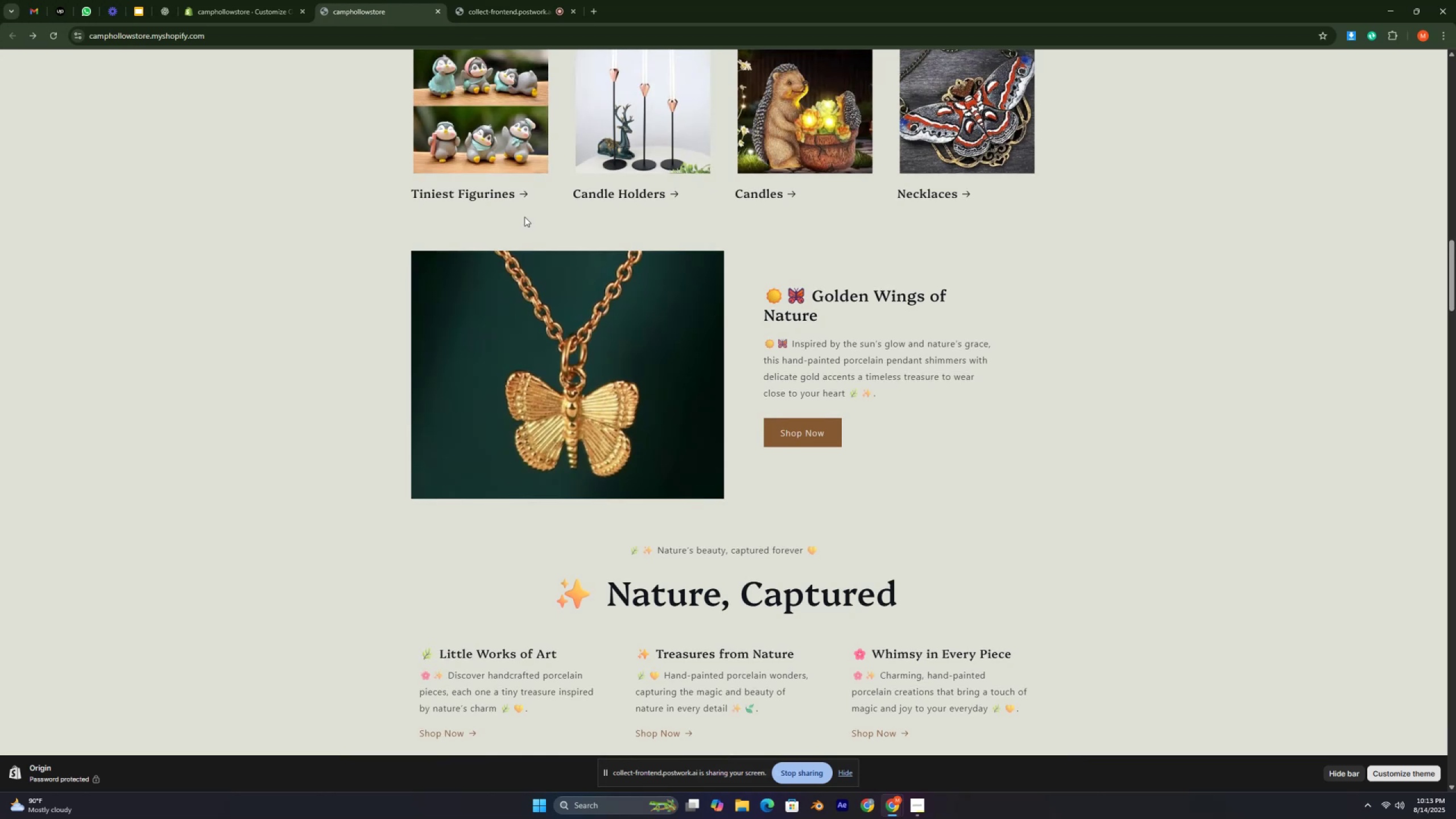 
key(Control+ControlLeft)
 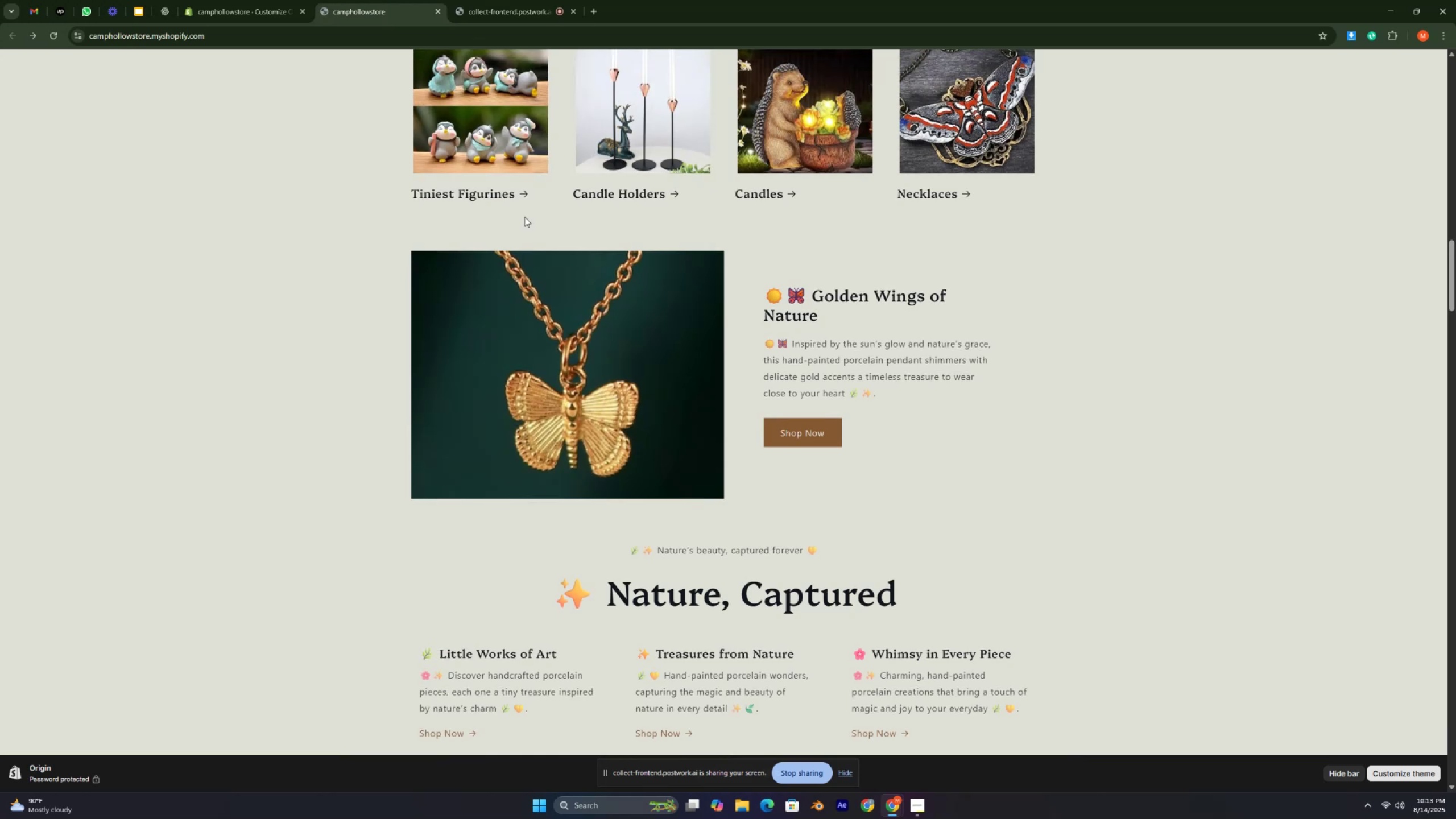 
key(Control+ControlLeft)
 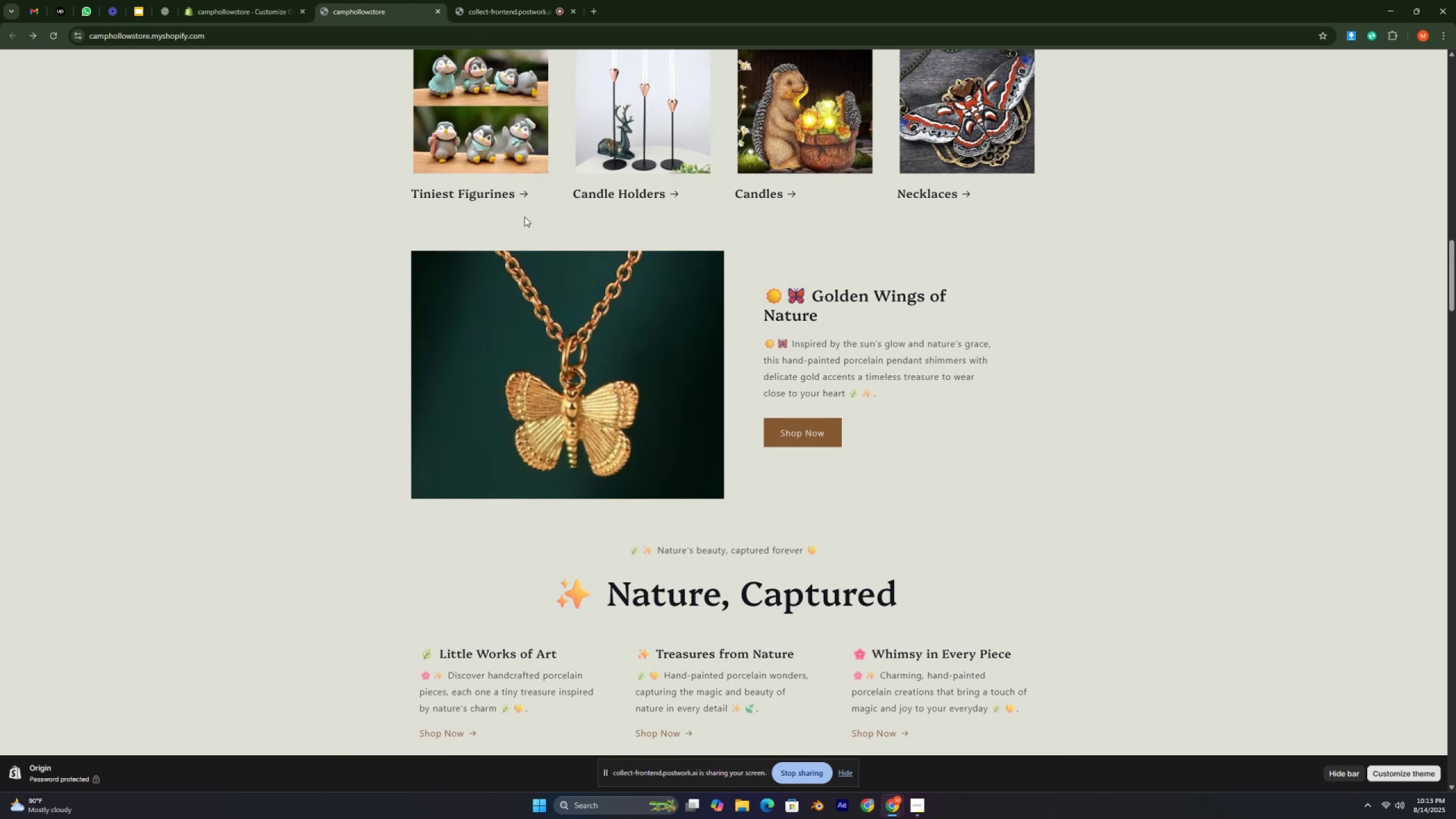 
key(Control+ControlLeft)
 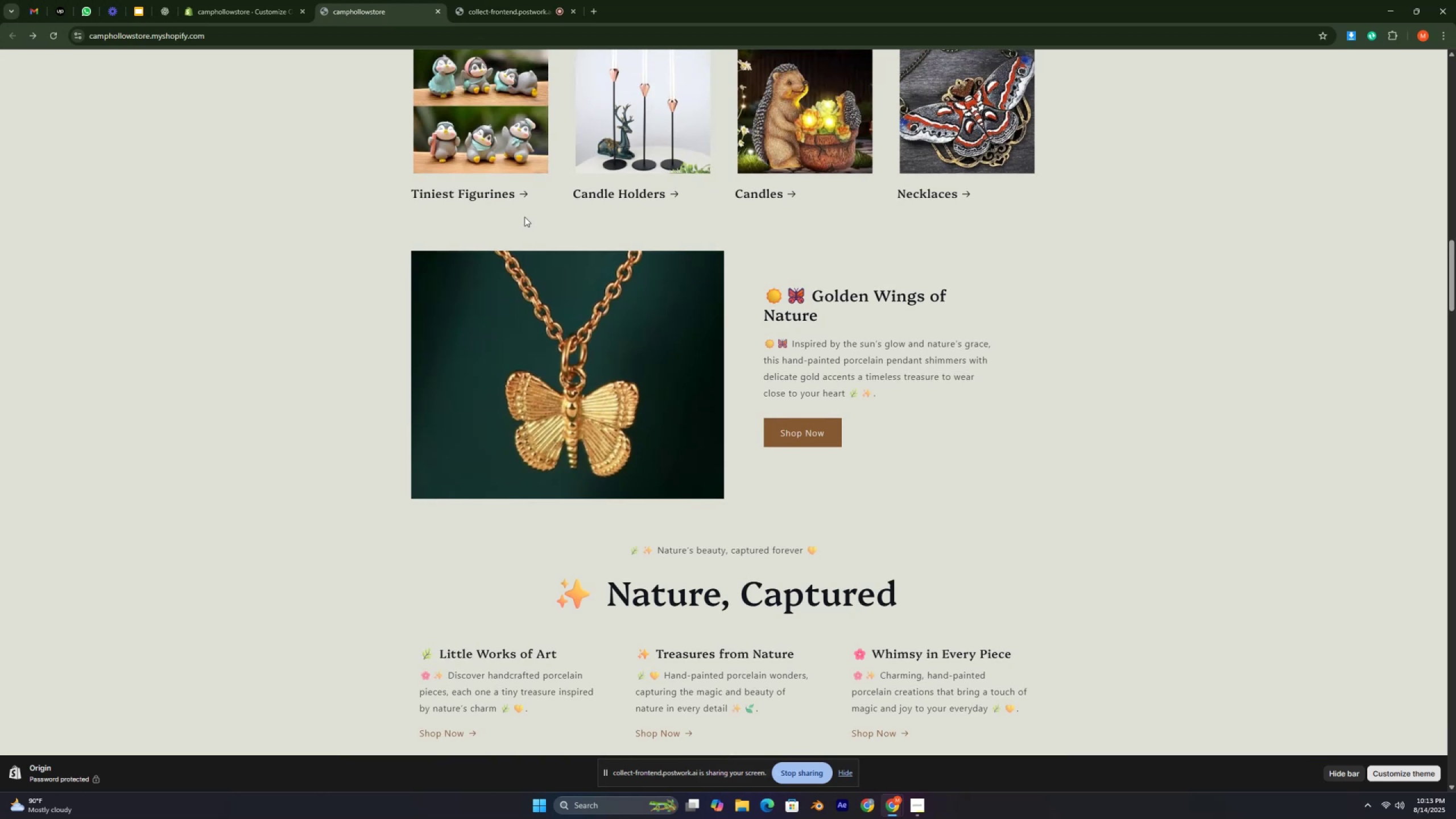 
key(Control+ControlLeft)
 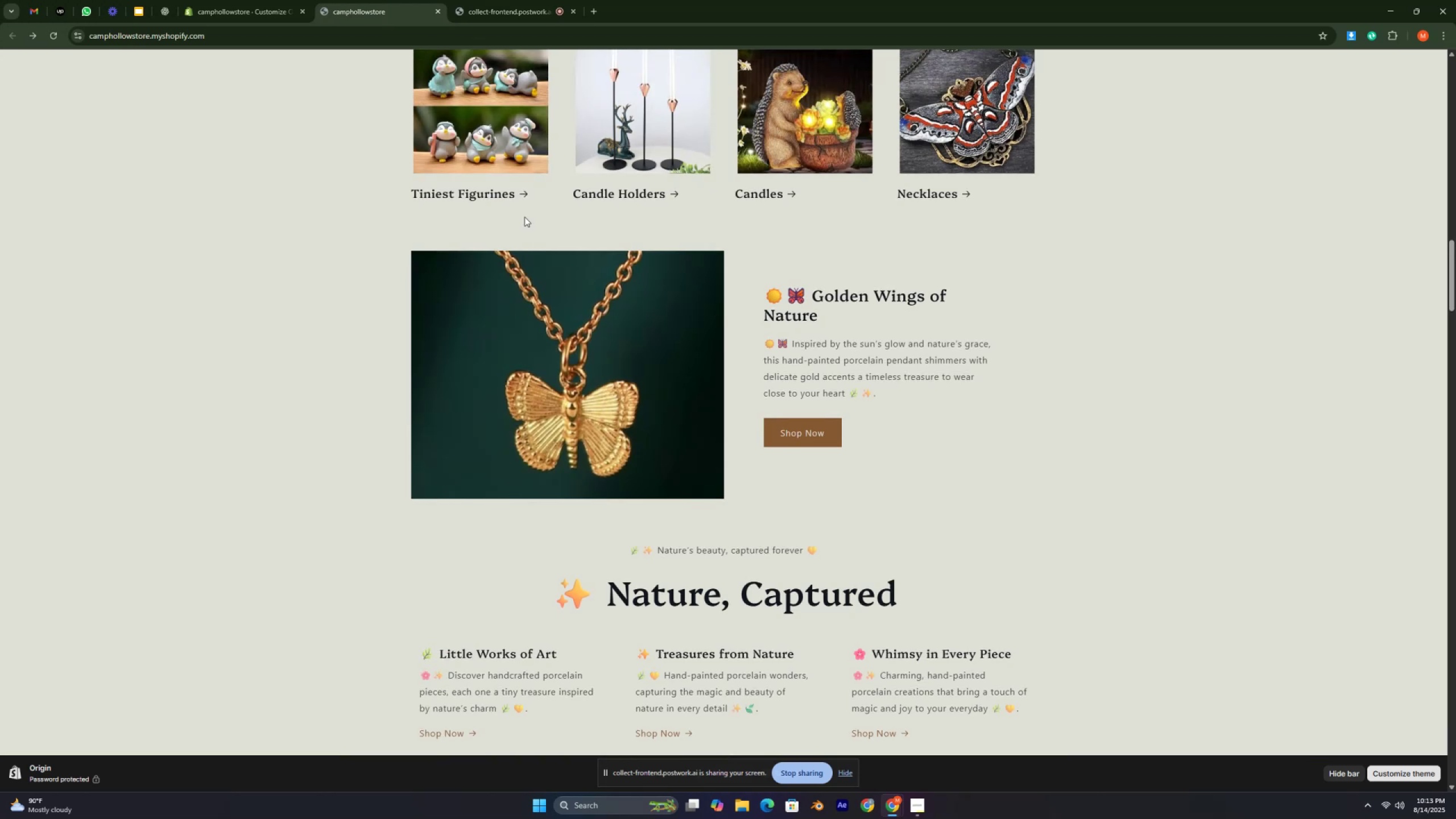 
key(Control+ControlLeft)
 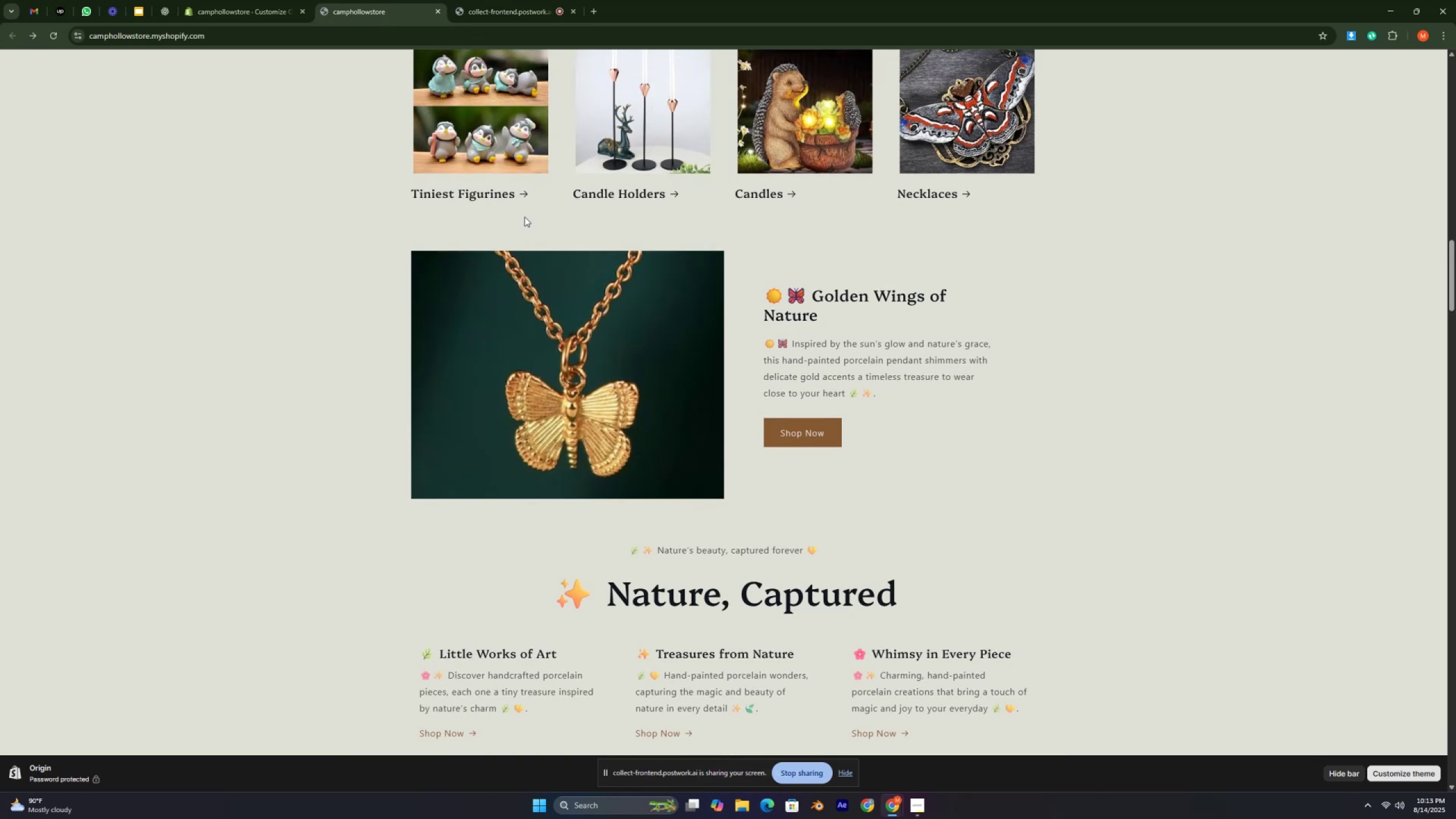 
key(Control+ControlLeft)
 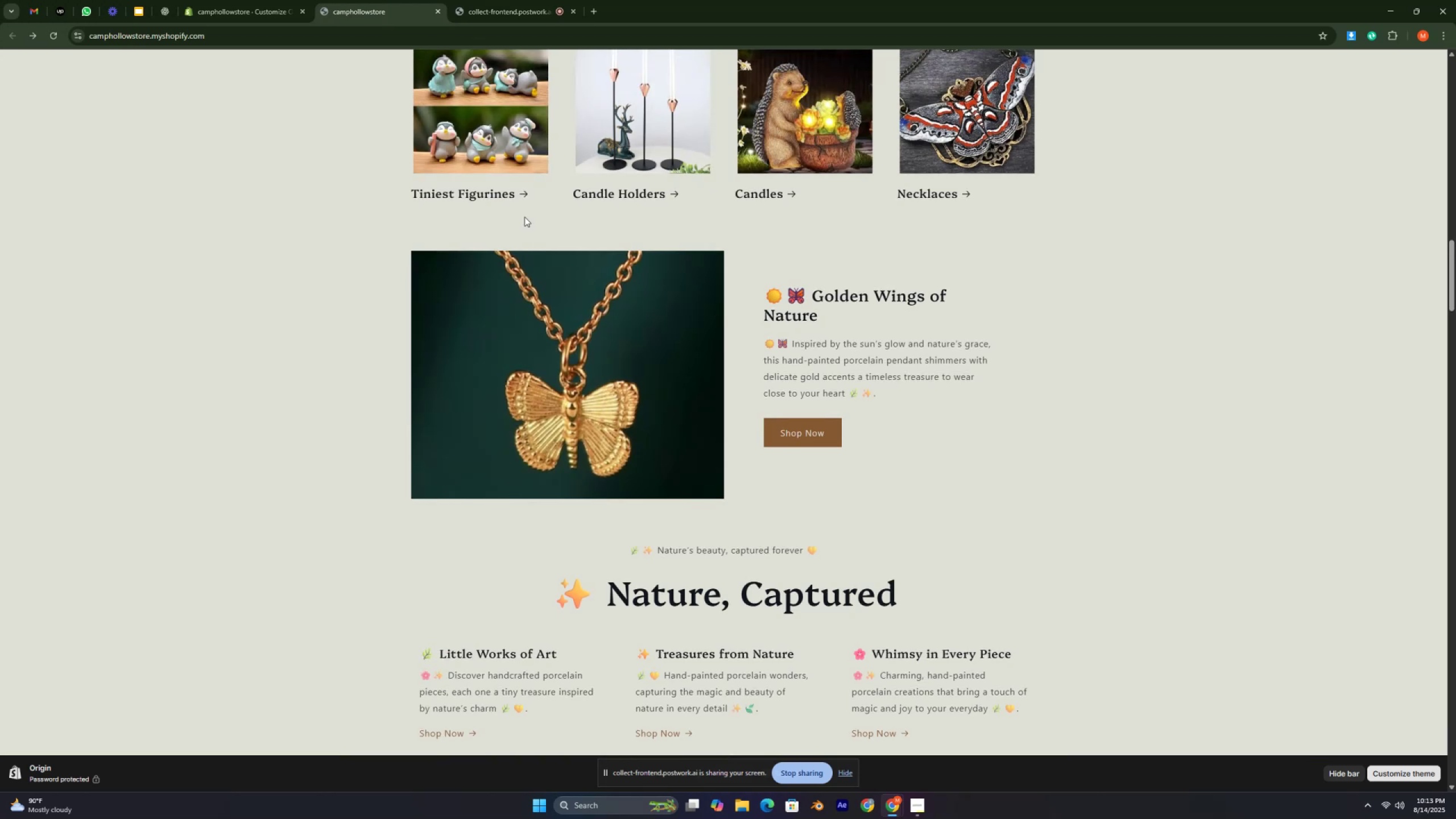 
key(Control+ControlLeft)
 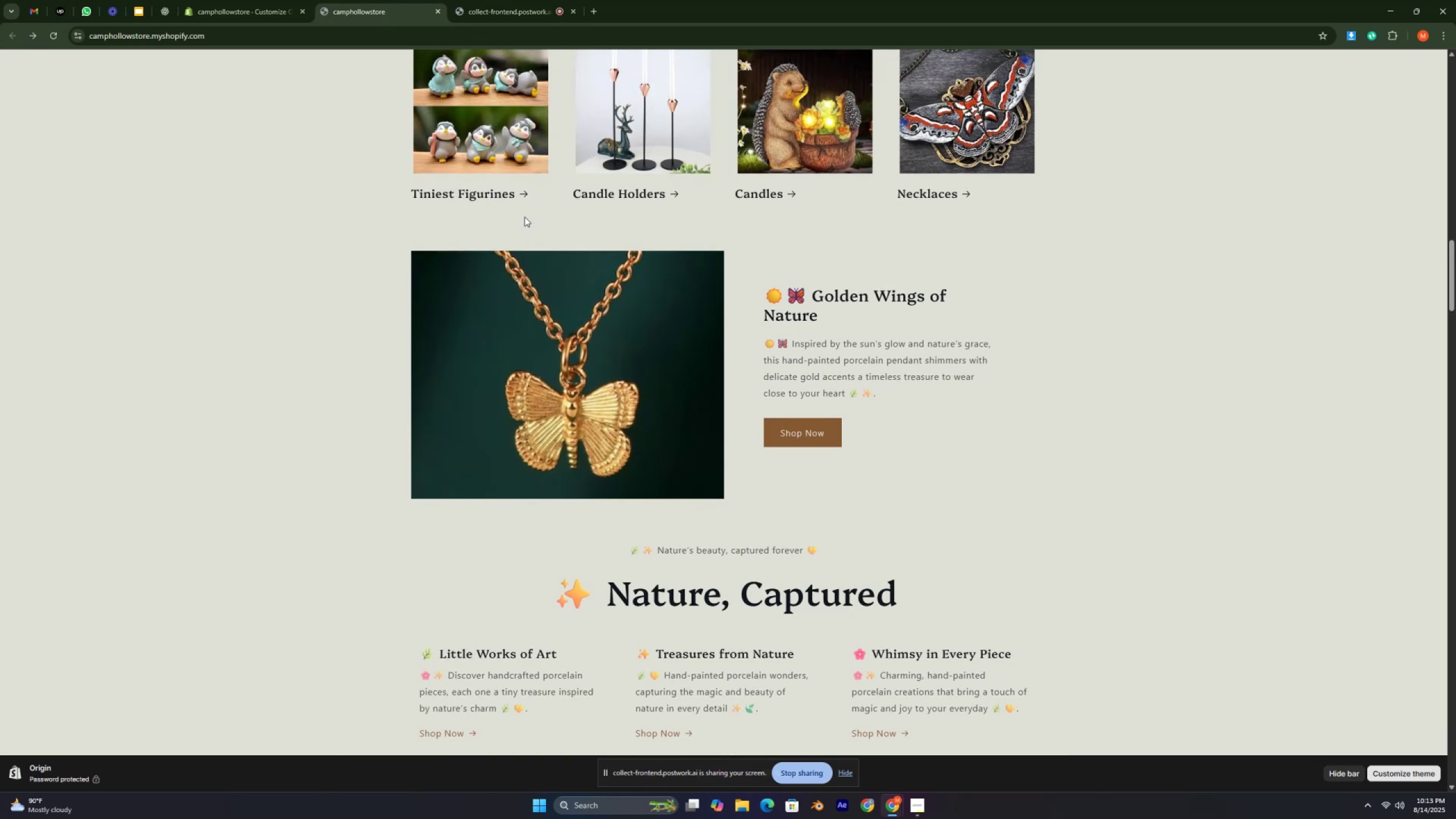 
key(Control+ControlLeft)
 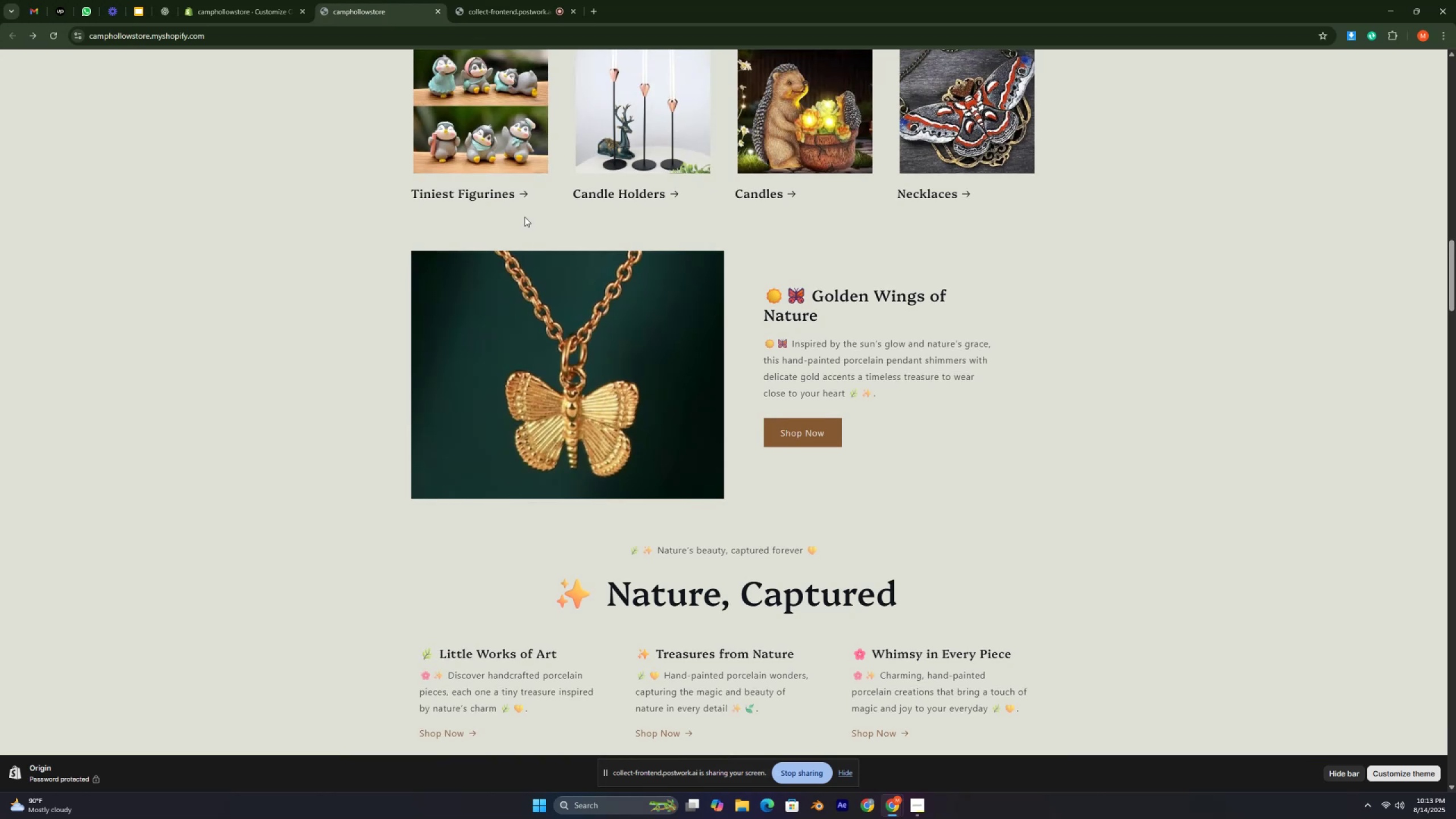 
key(Control+ControlLeft)
 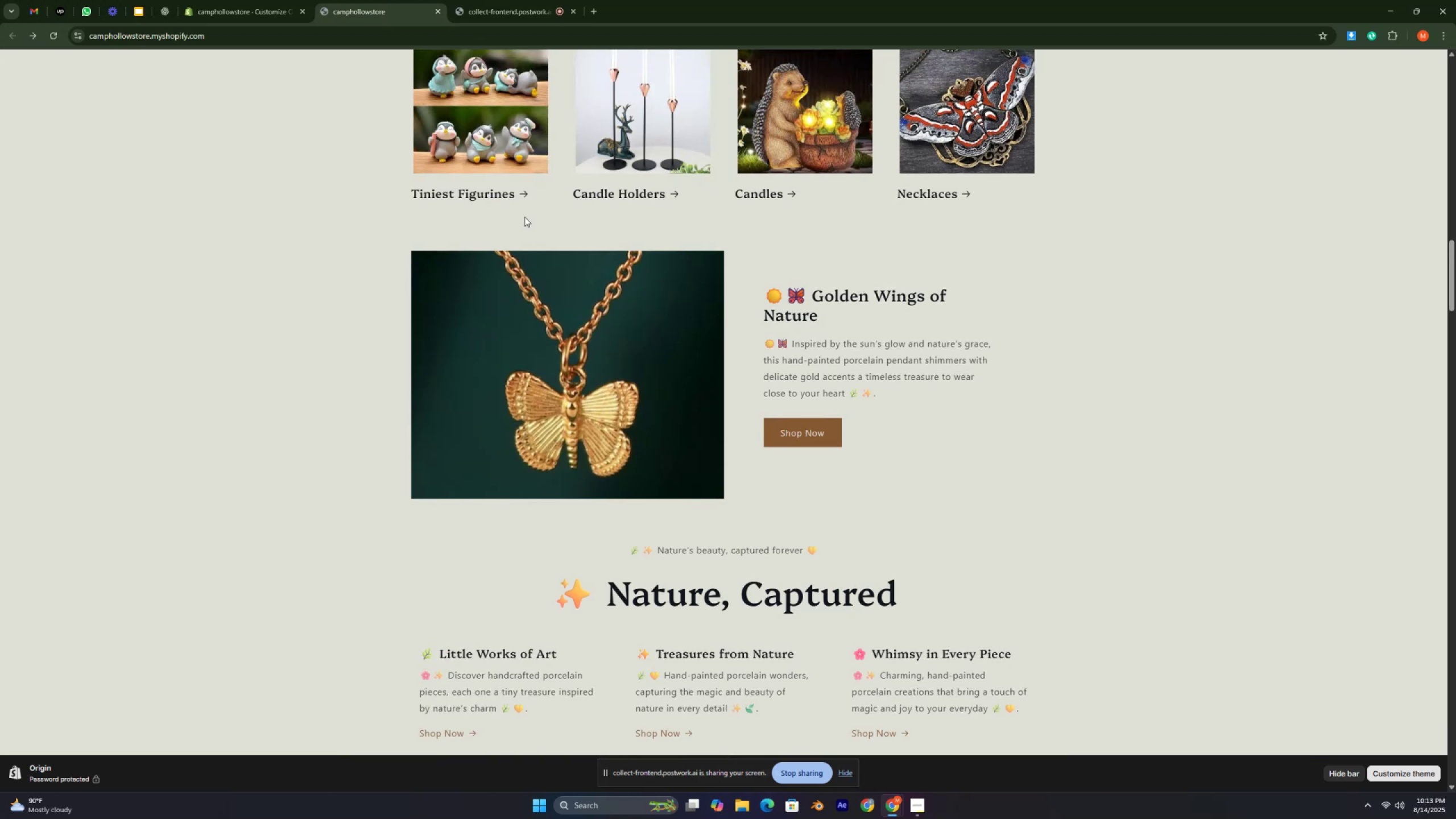 
key(Control+ControlLeft)
 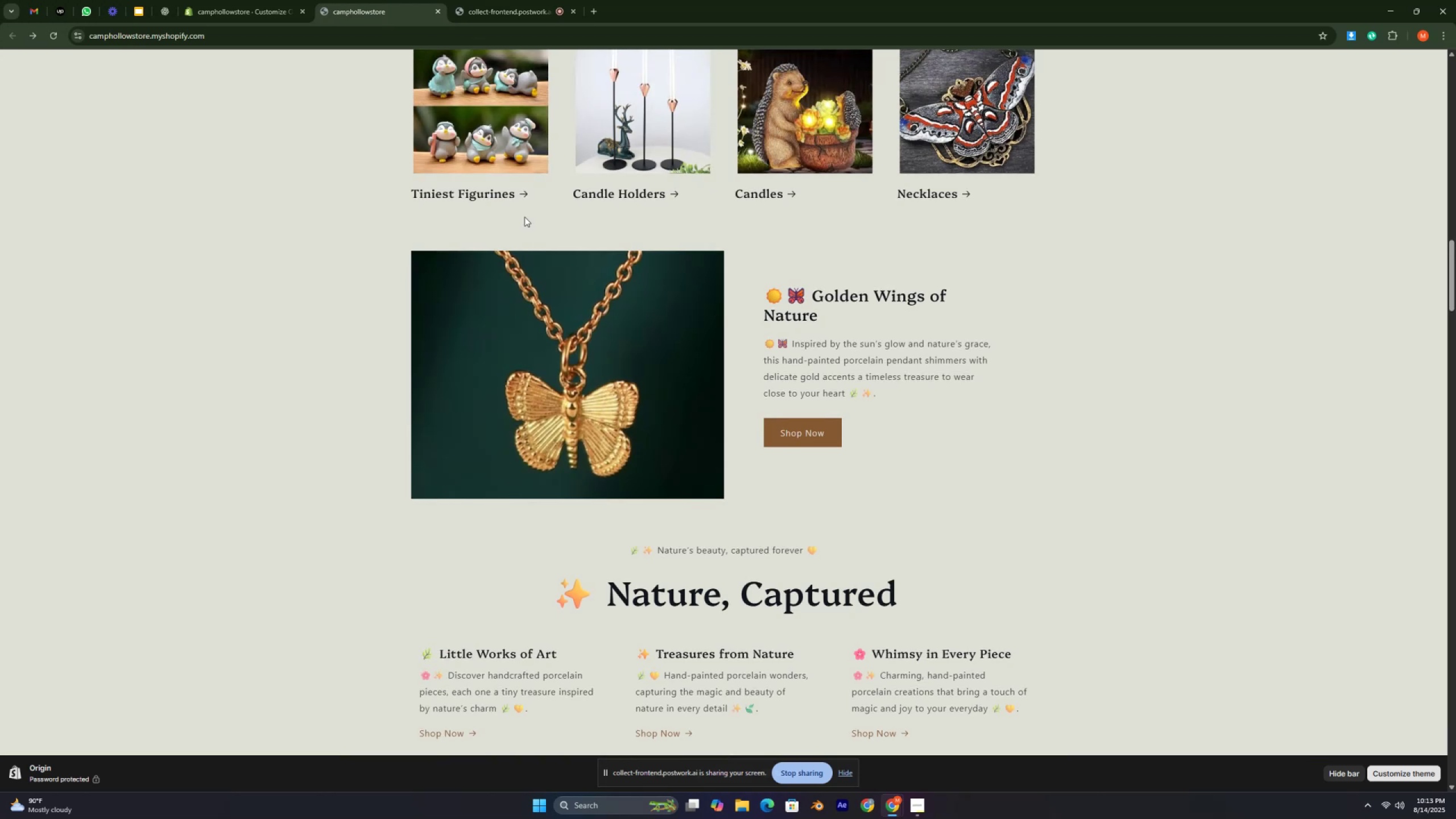 
key(Control+ControlLeft)
 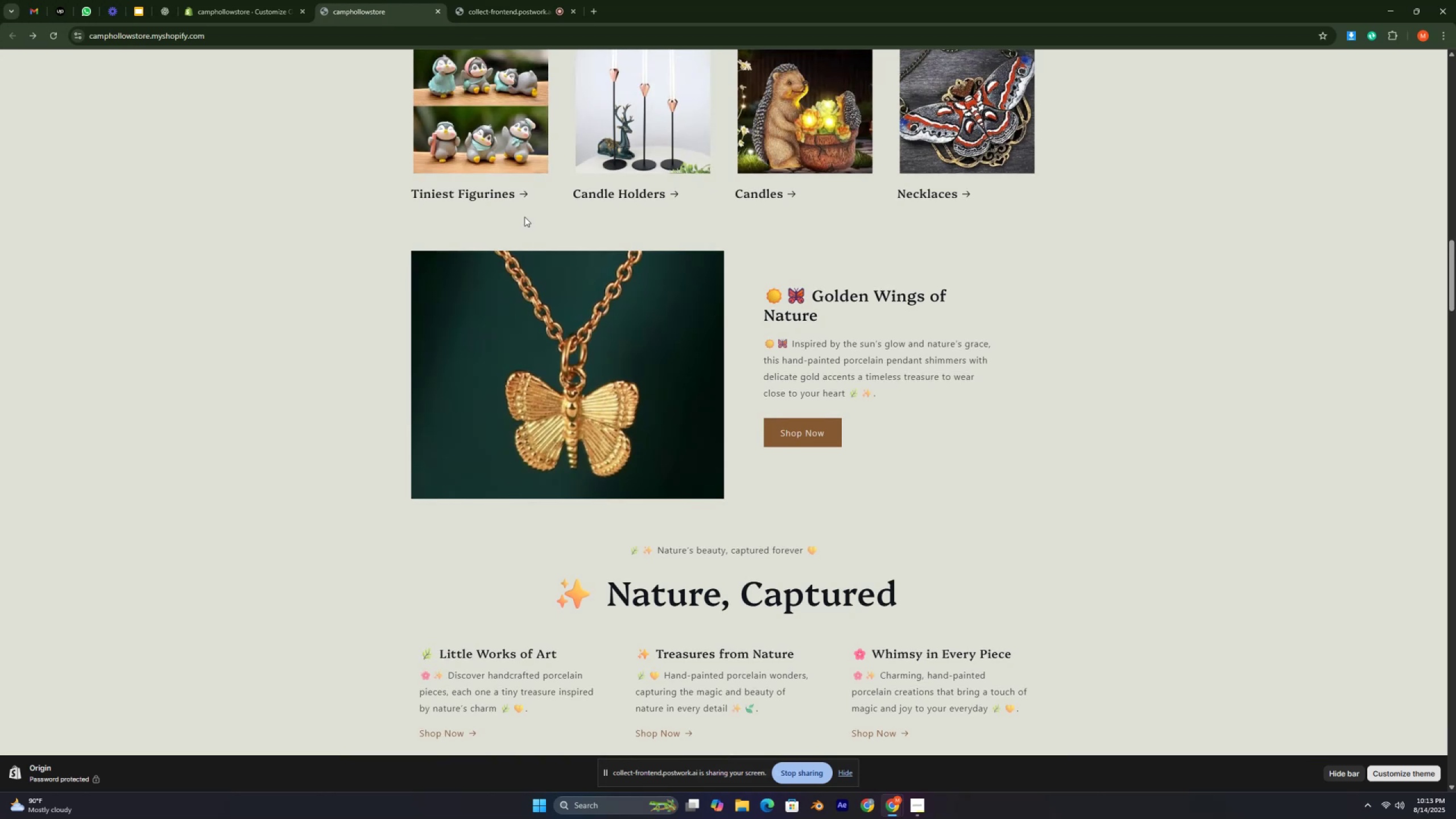 
key(Control+ControlLeft)
 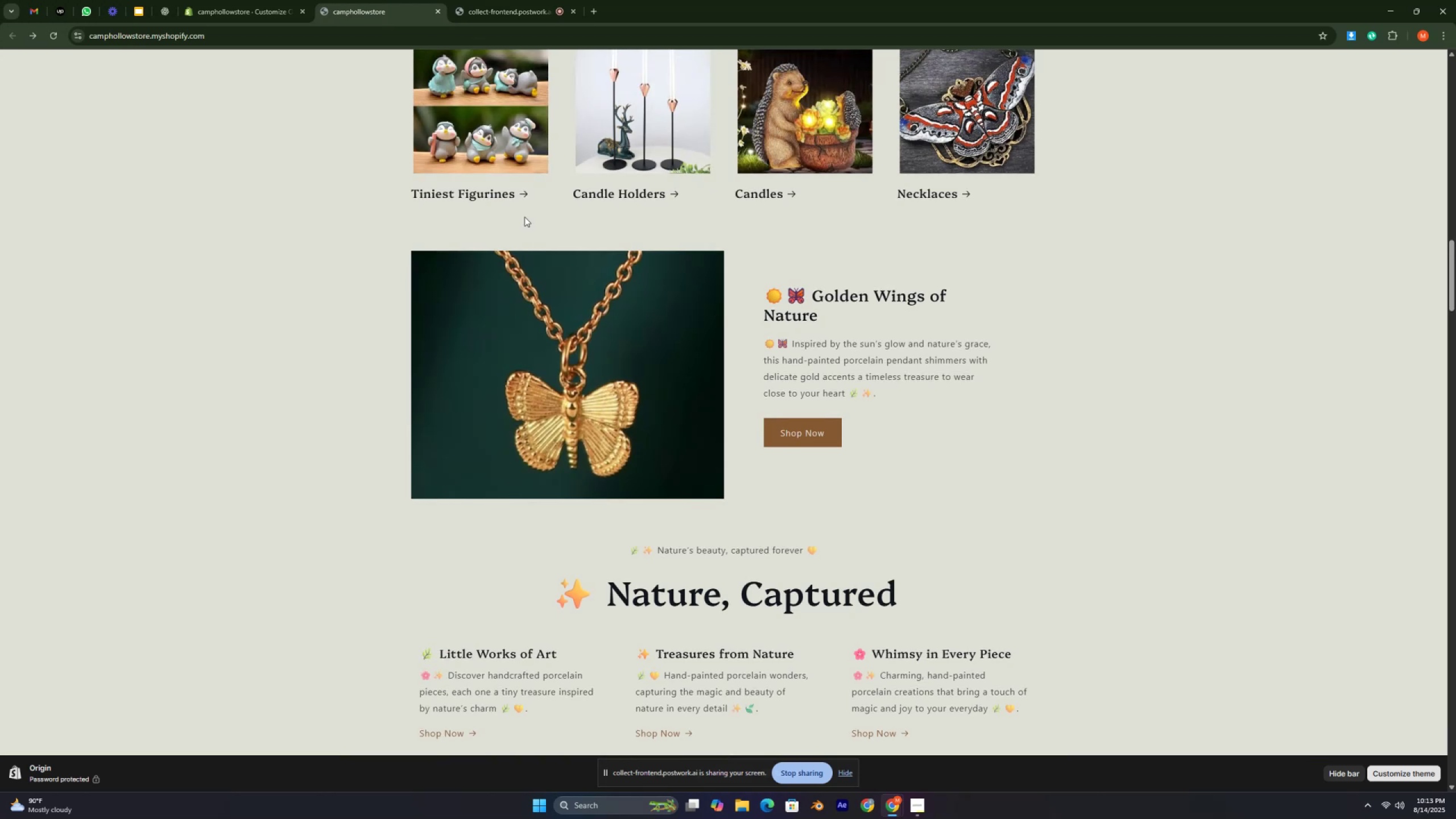 
key(Control+ControlLeft)
 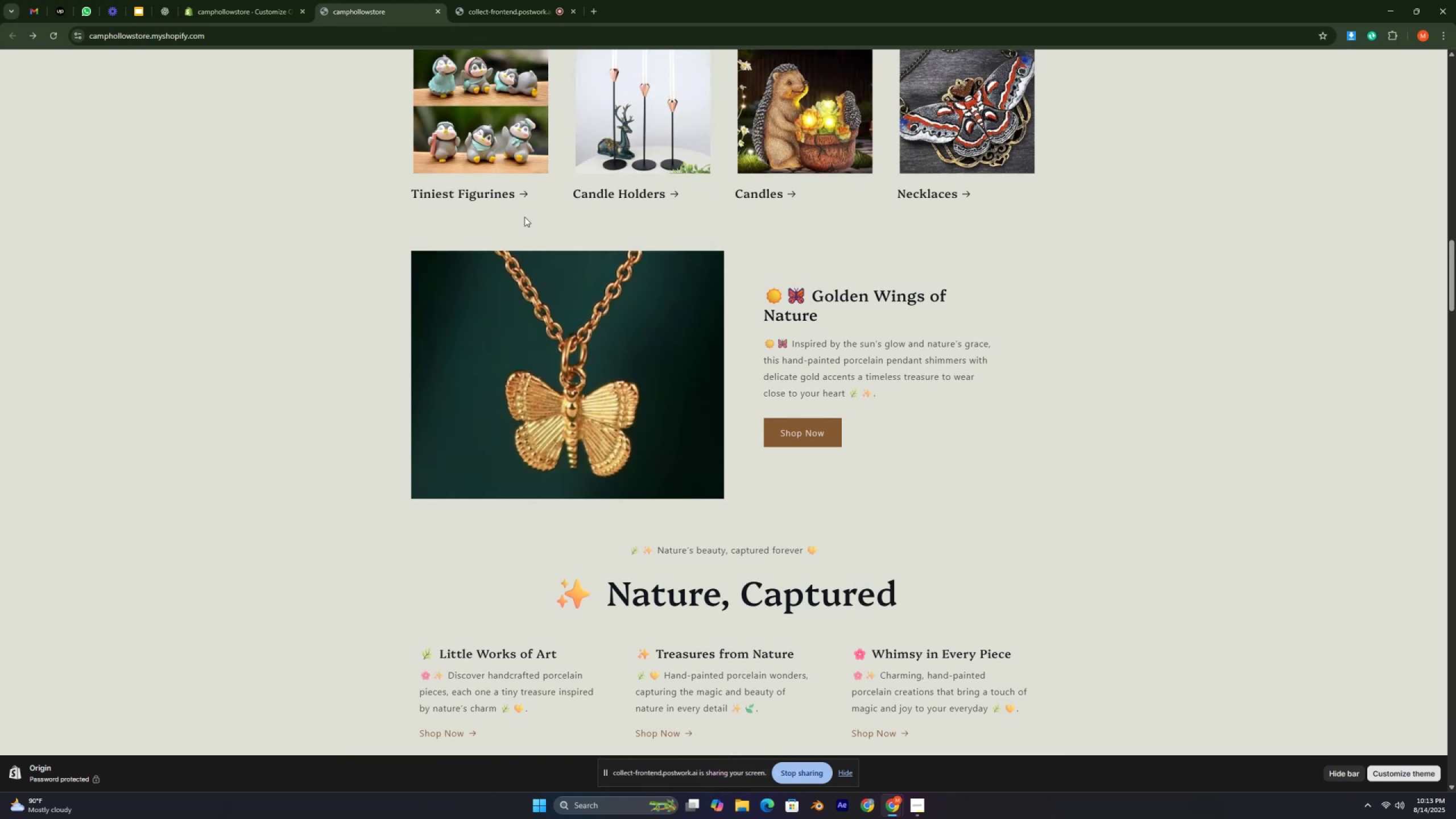 
key(Control+ControlLeft)
 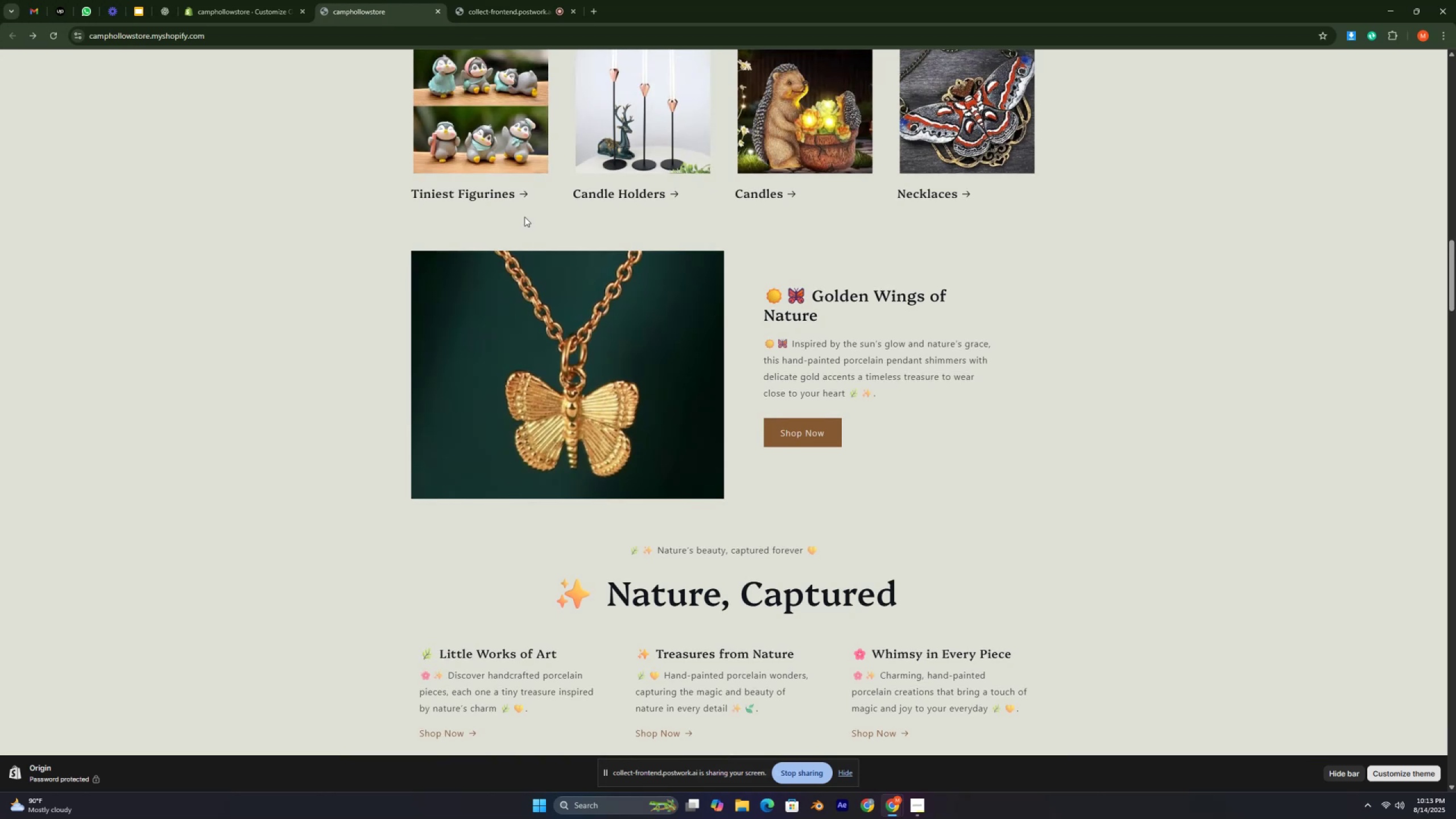 
key(Control+ControlLeft)
 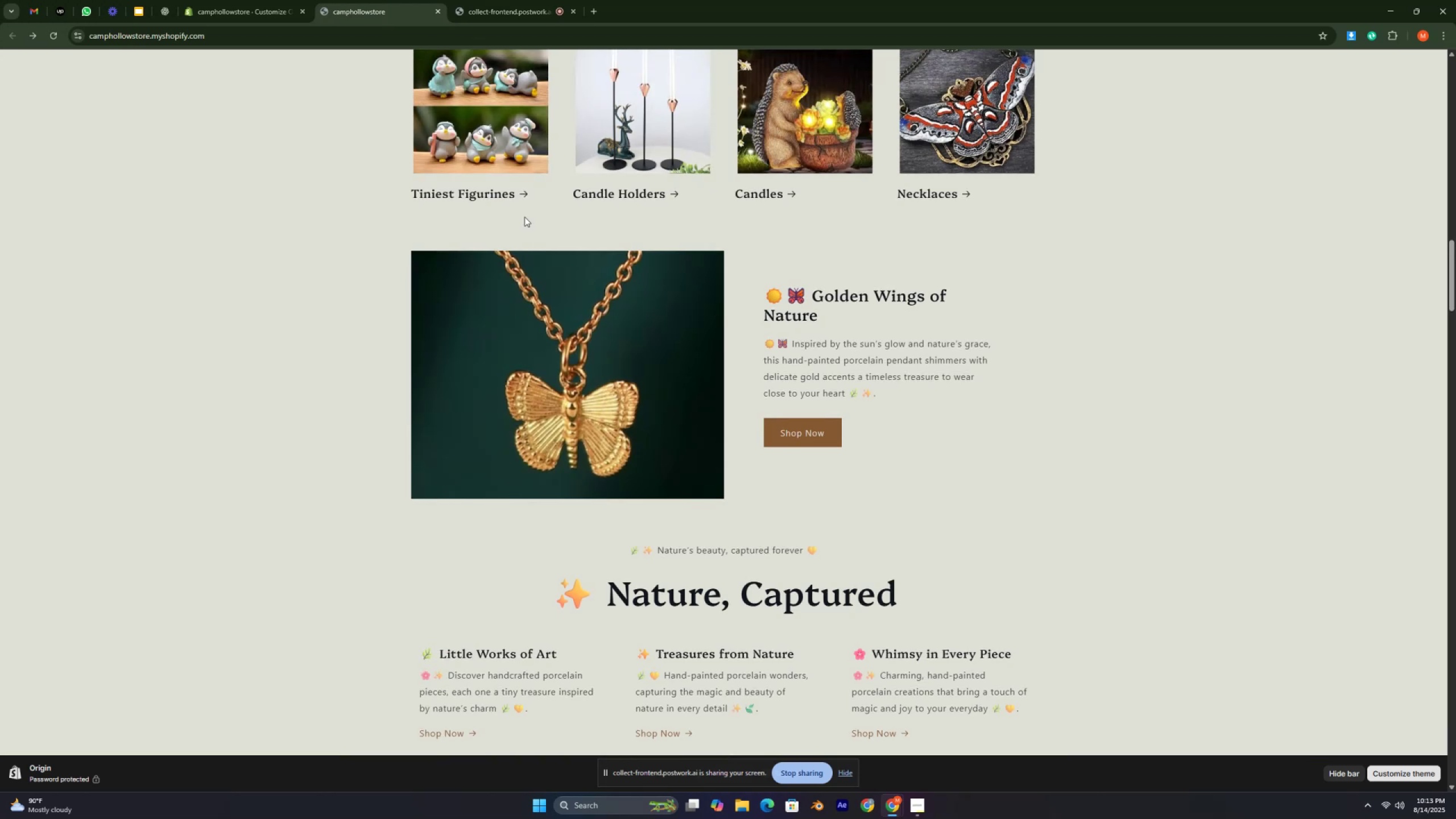 
key(Control+ControlLeft)
 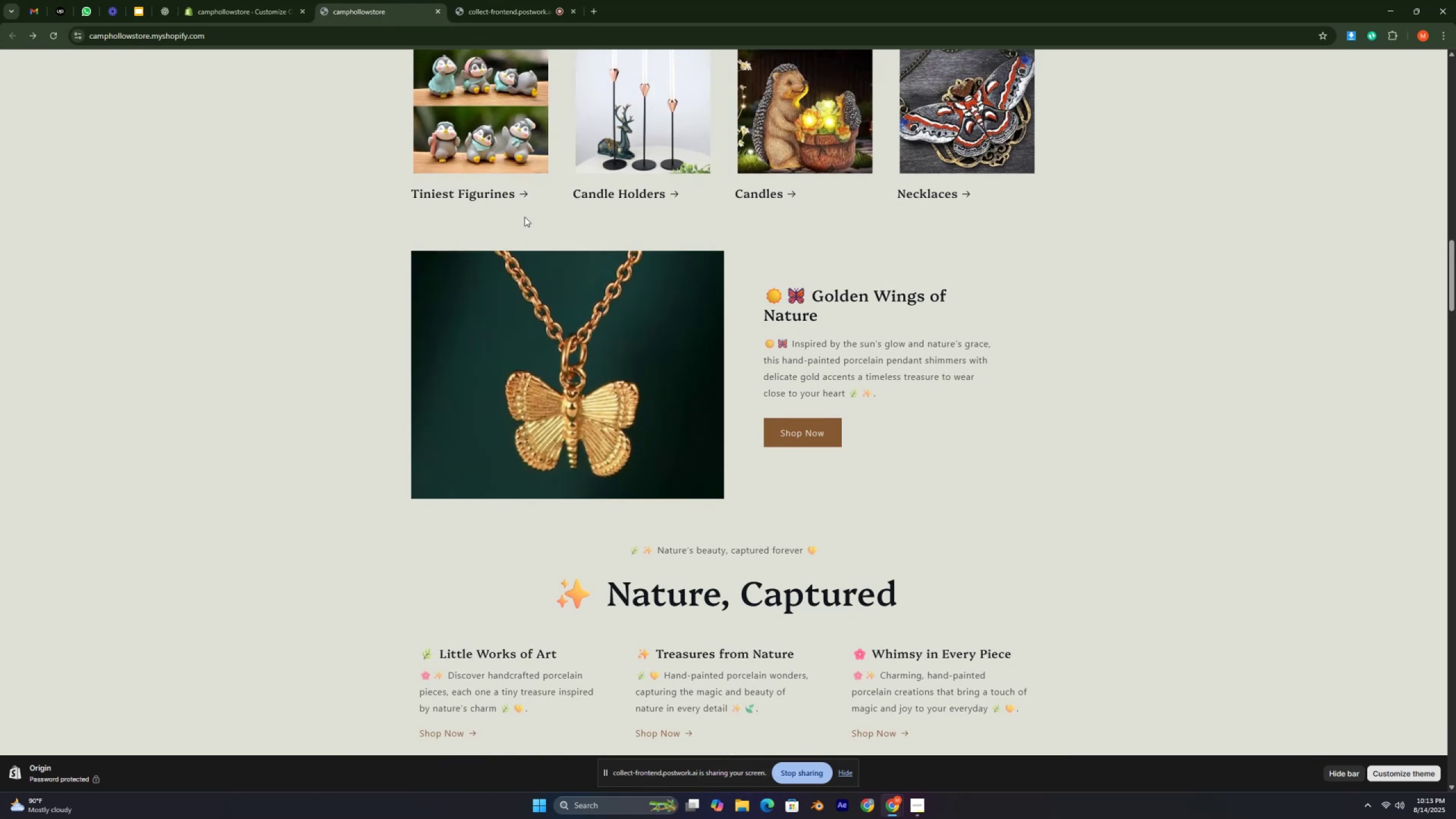 
key(Control+ControlLeft)
 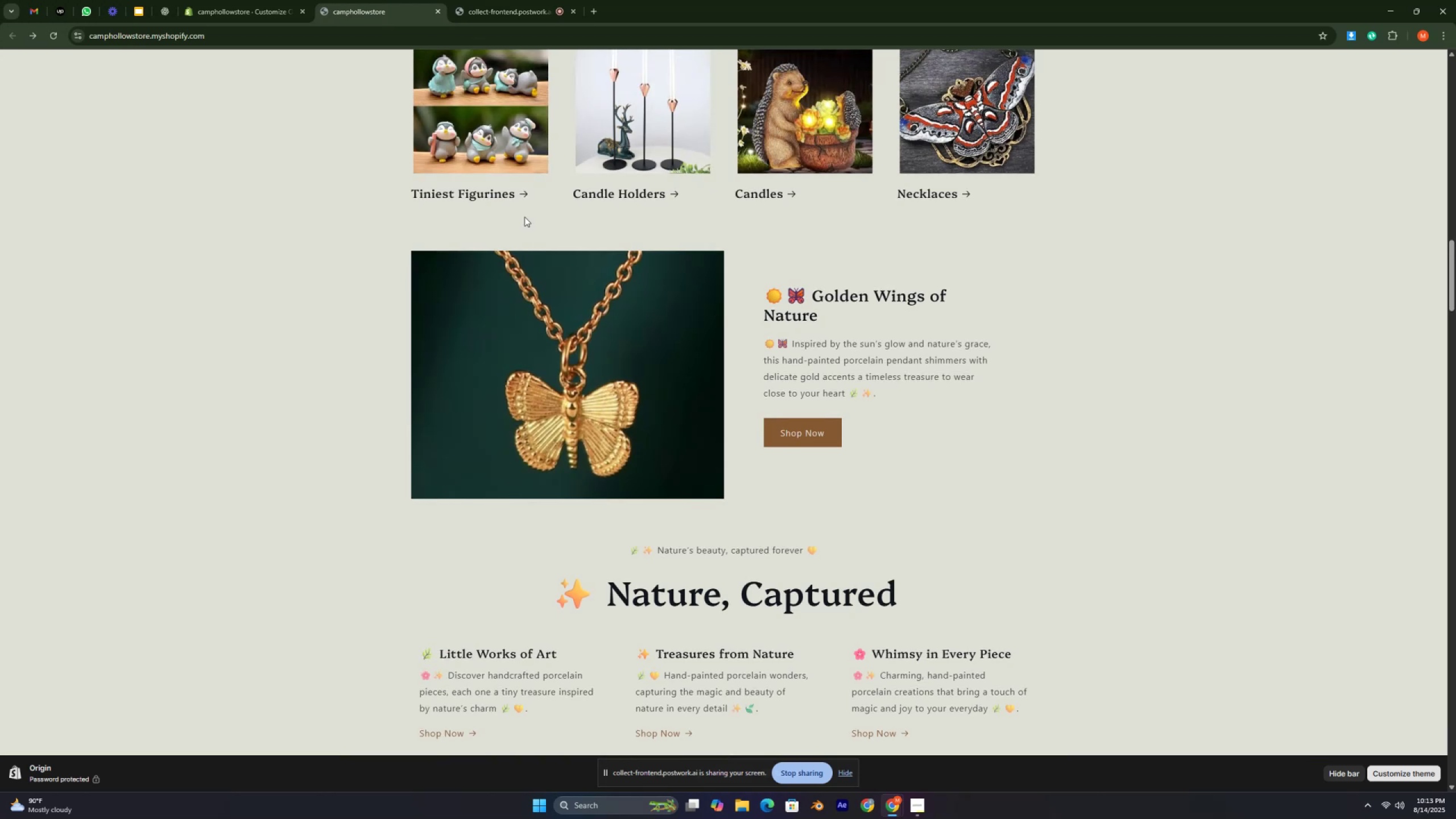 
key(Control+ControlLeft)
 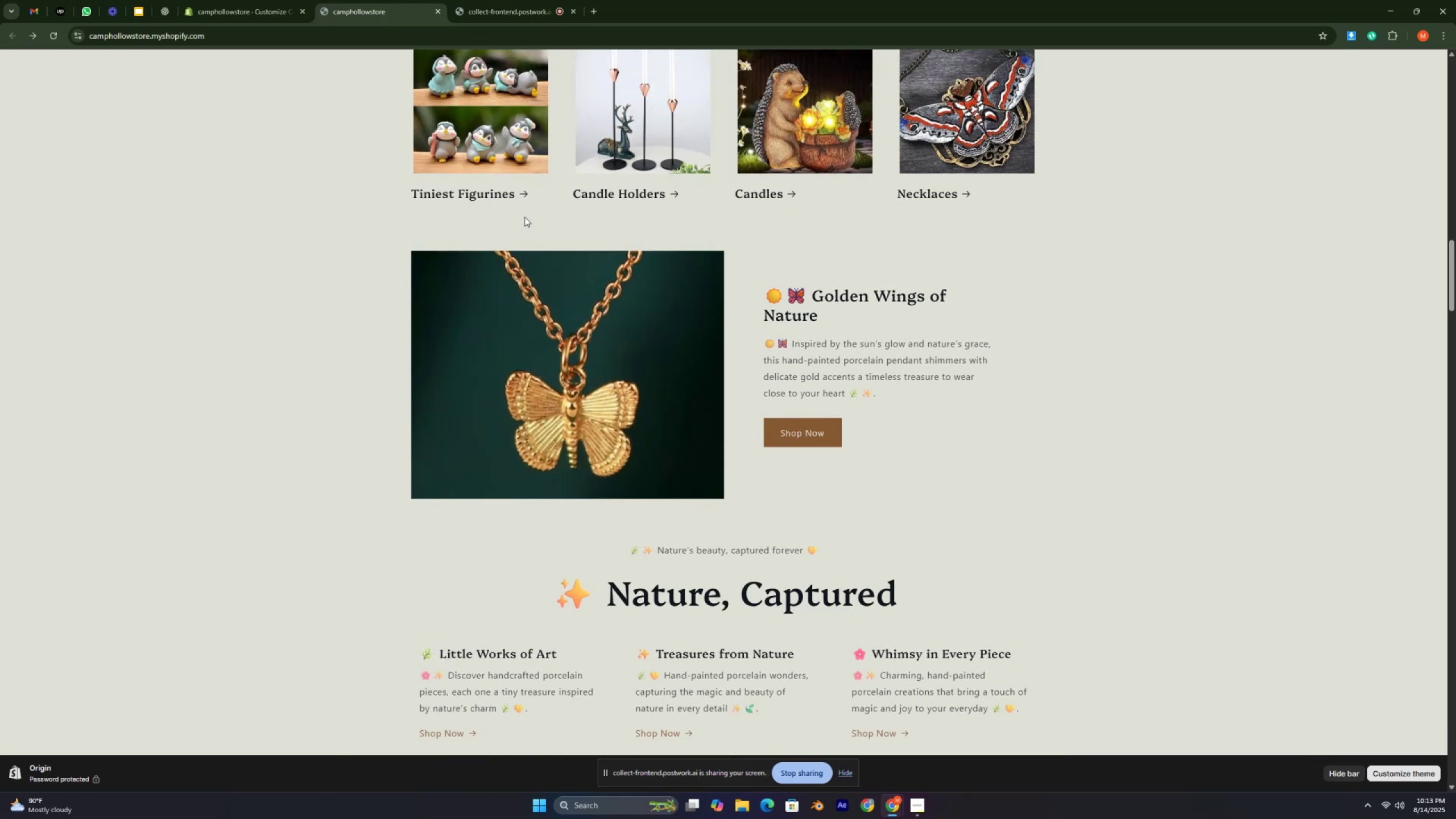 
key(Control+ControlLeft)
 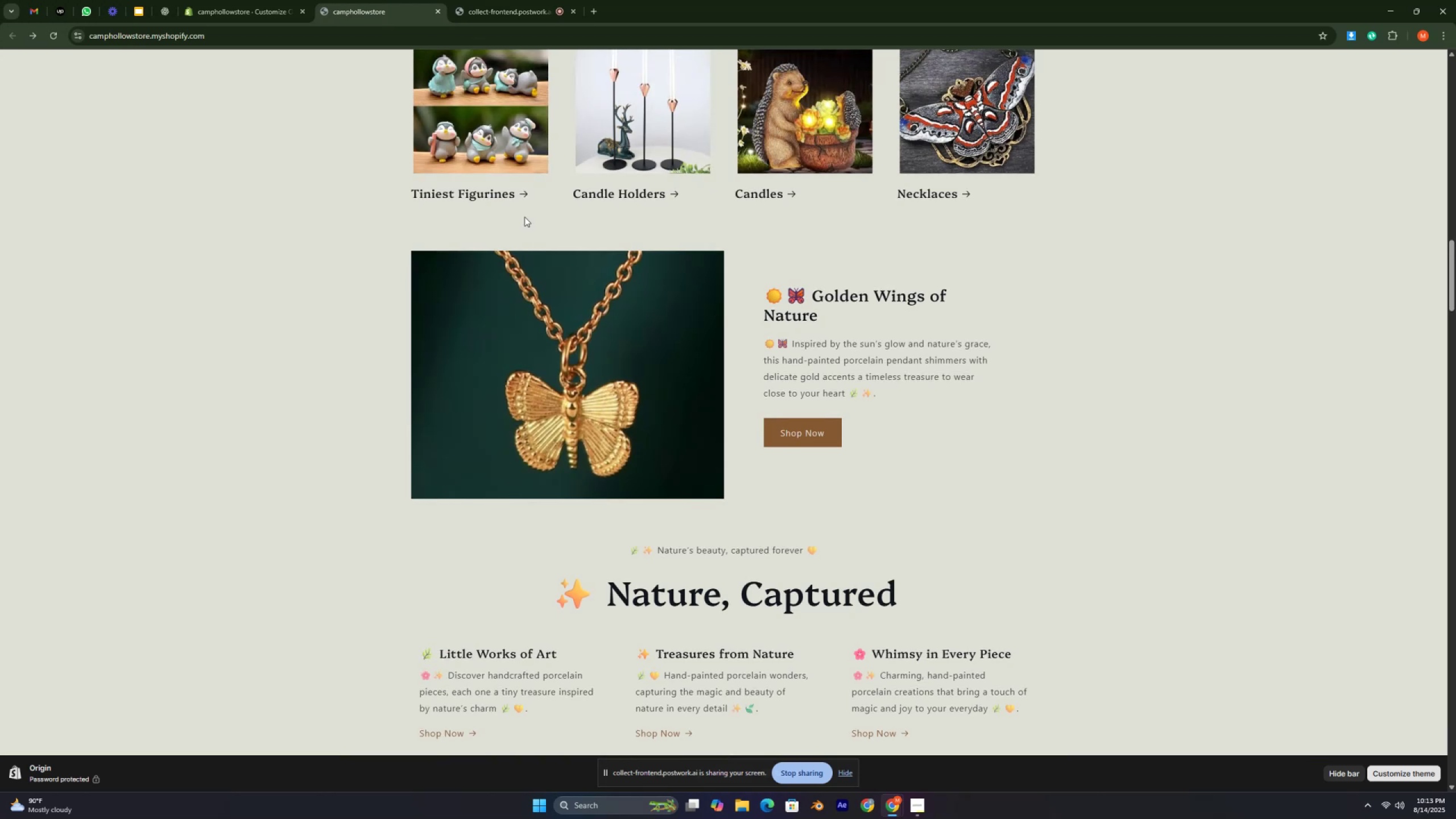 
key(ArrowUp)
 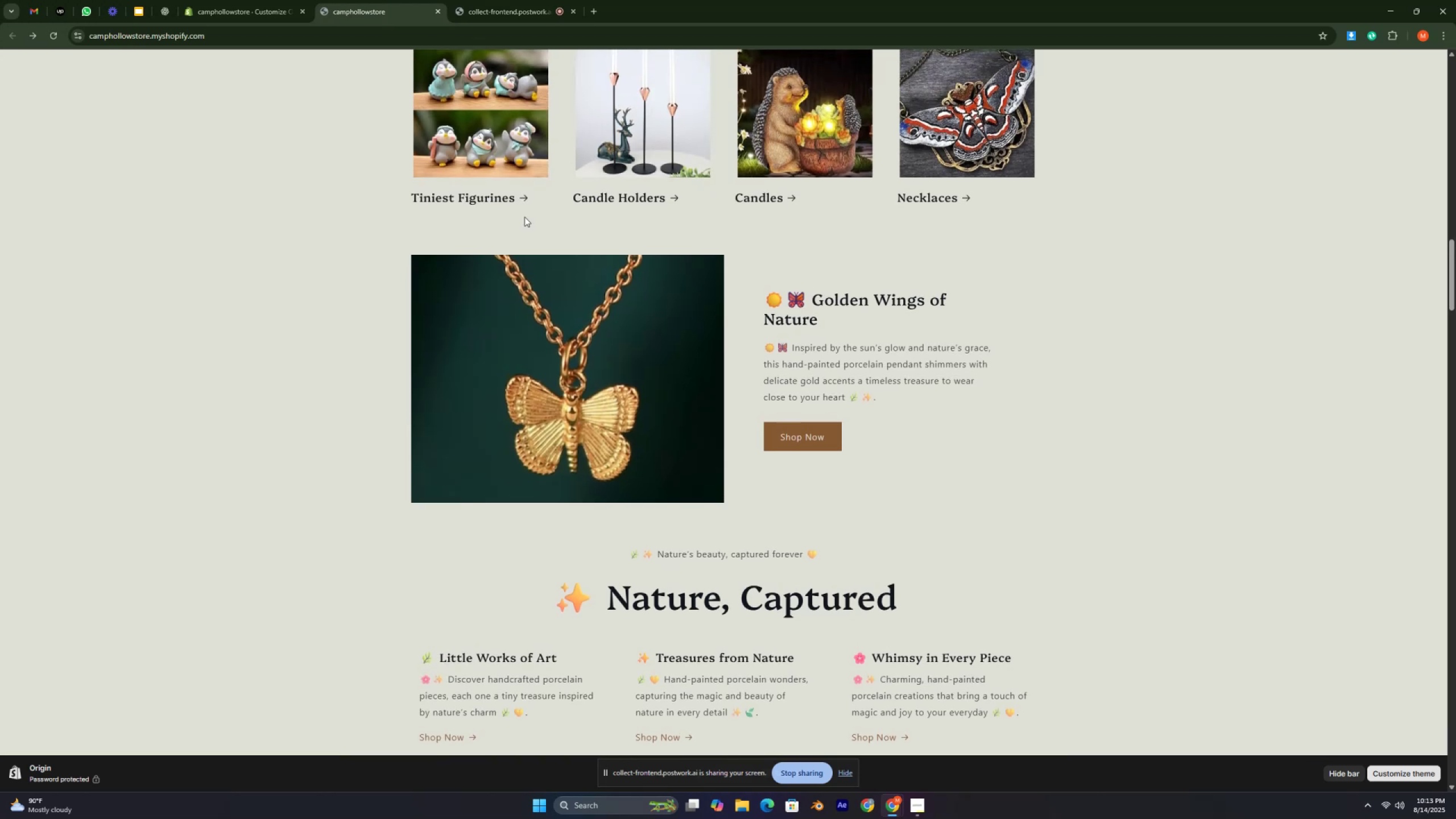 
key(ArrowUp)
 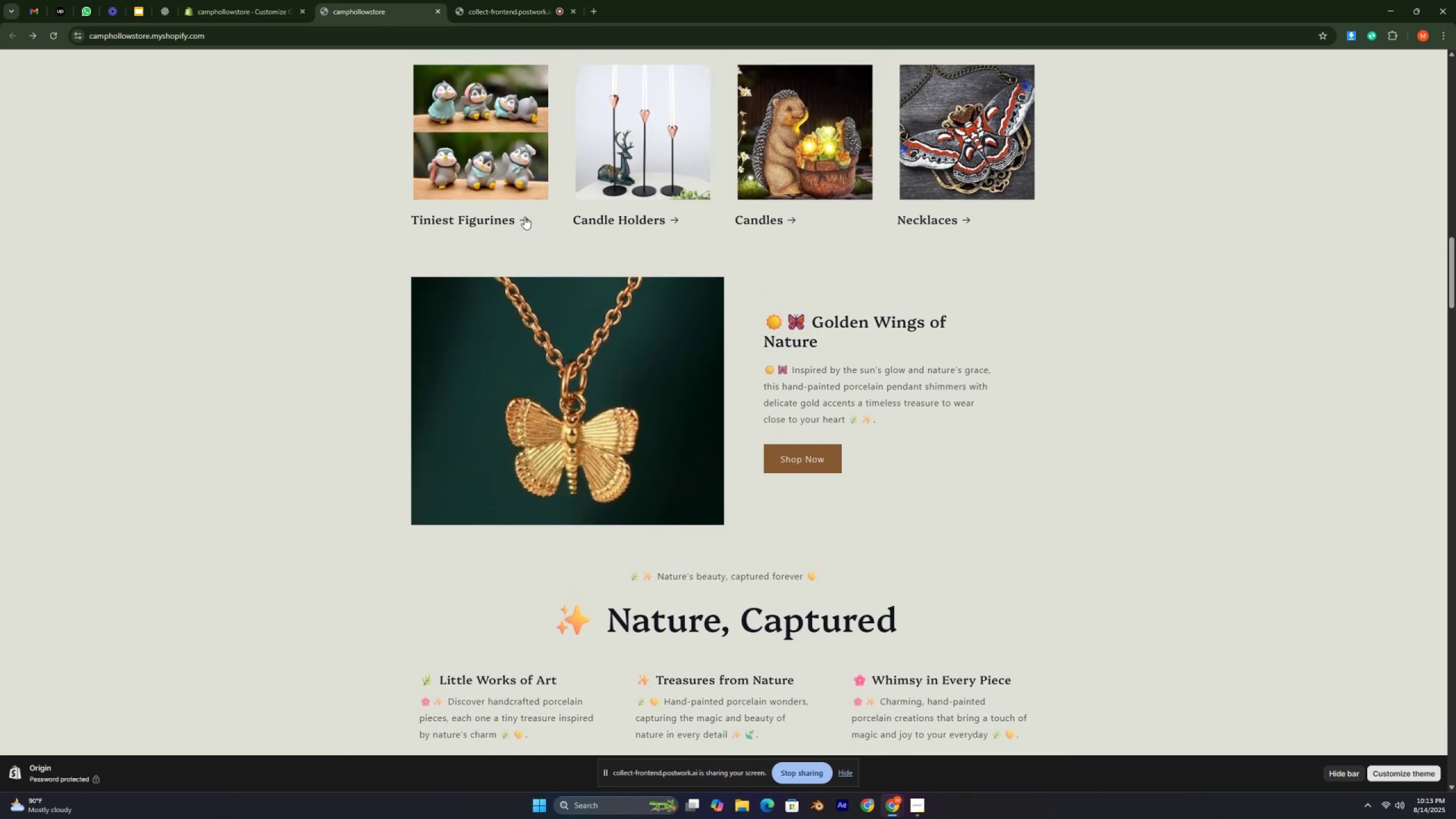 
key(ArrowUp)
 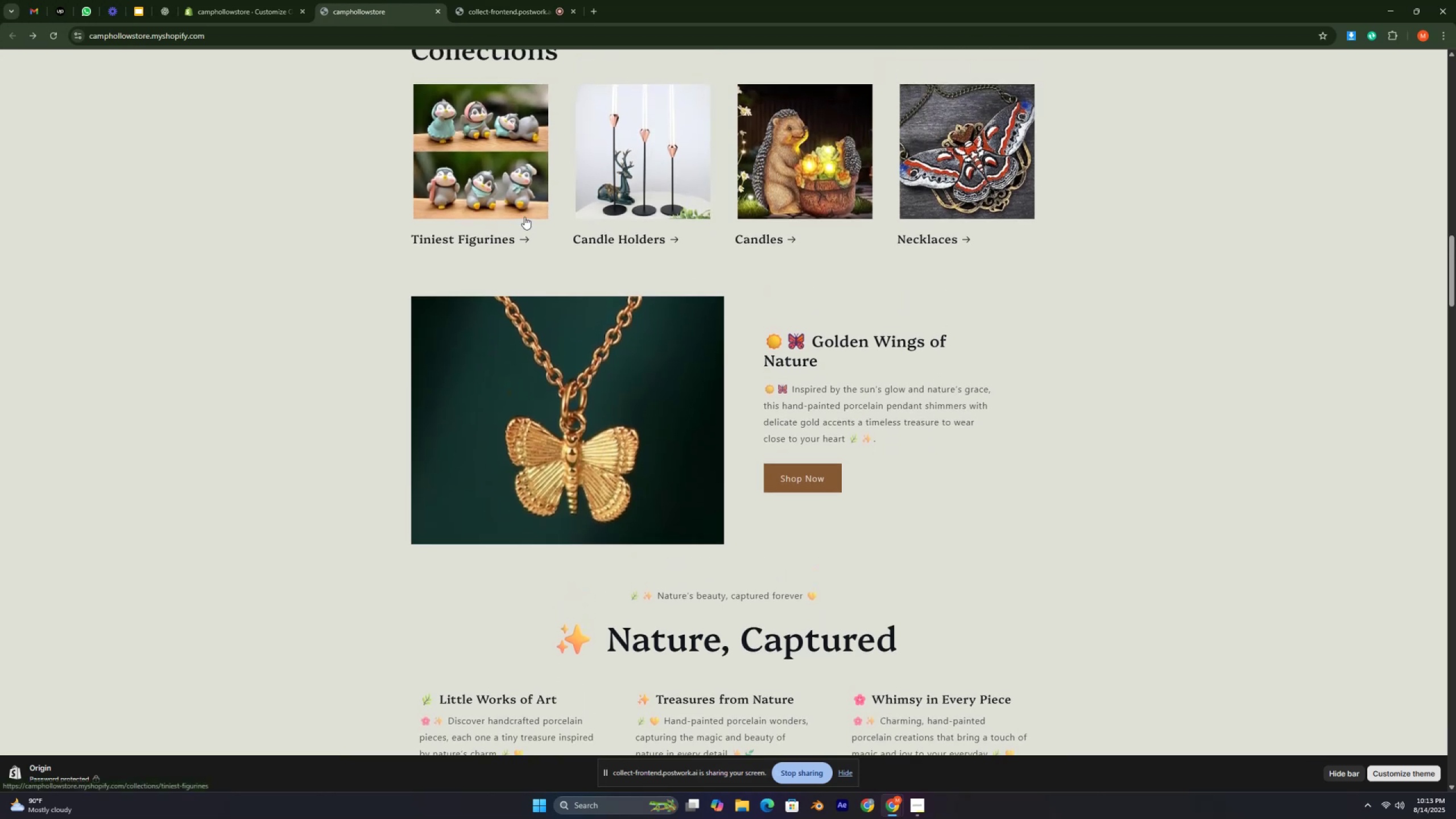 
key(ArrowUp)
 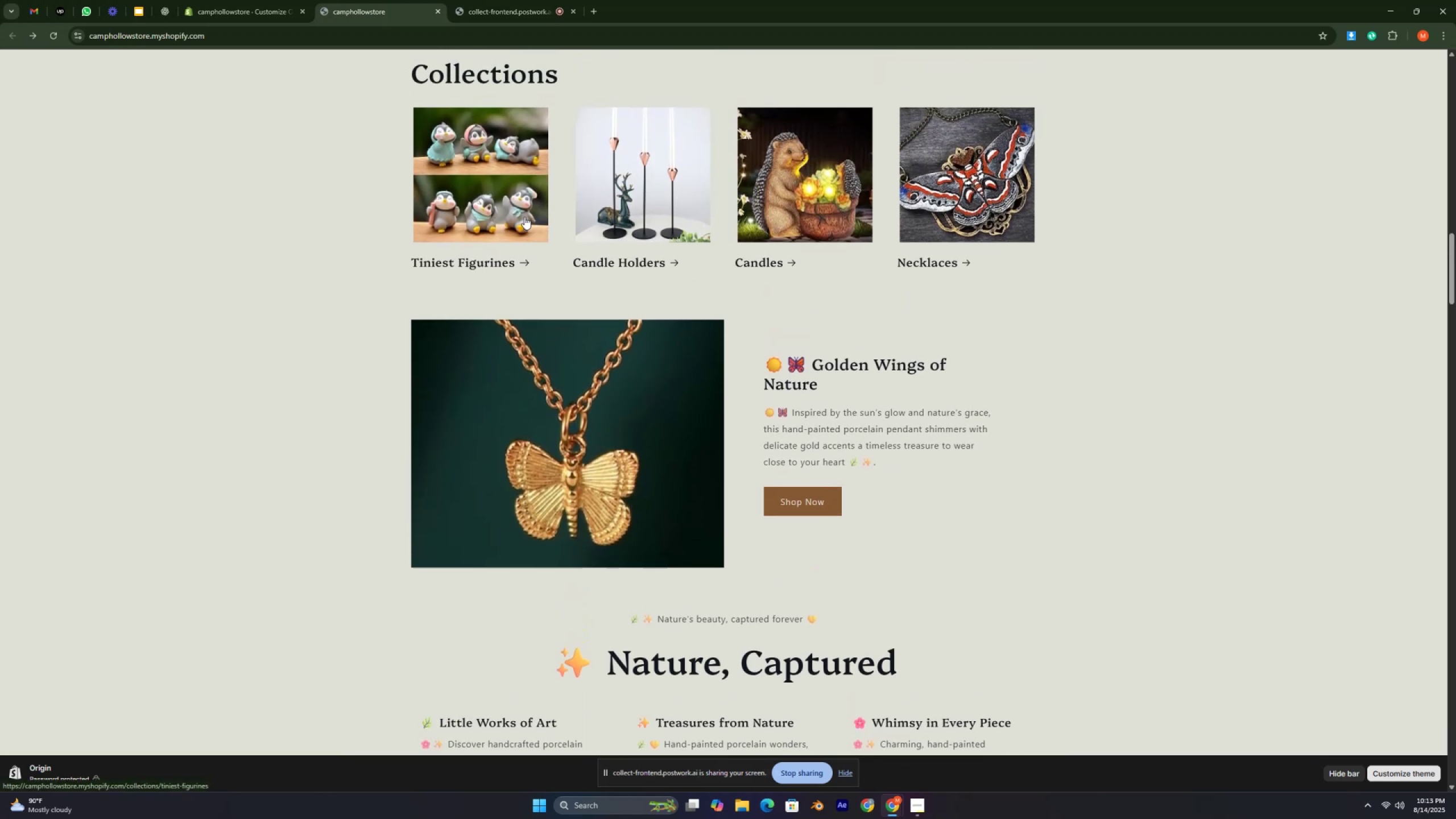 
key(ArrowUp)
 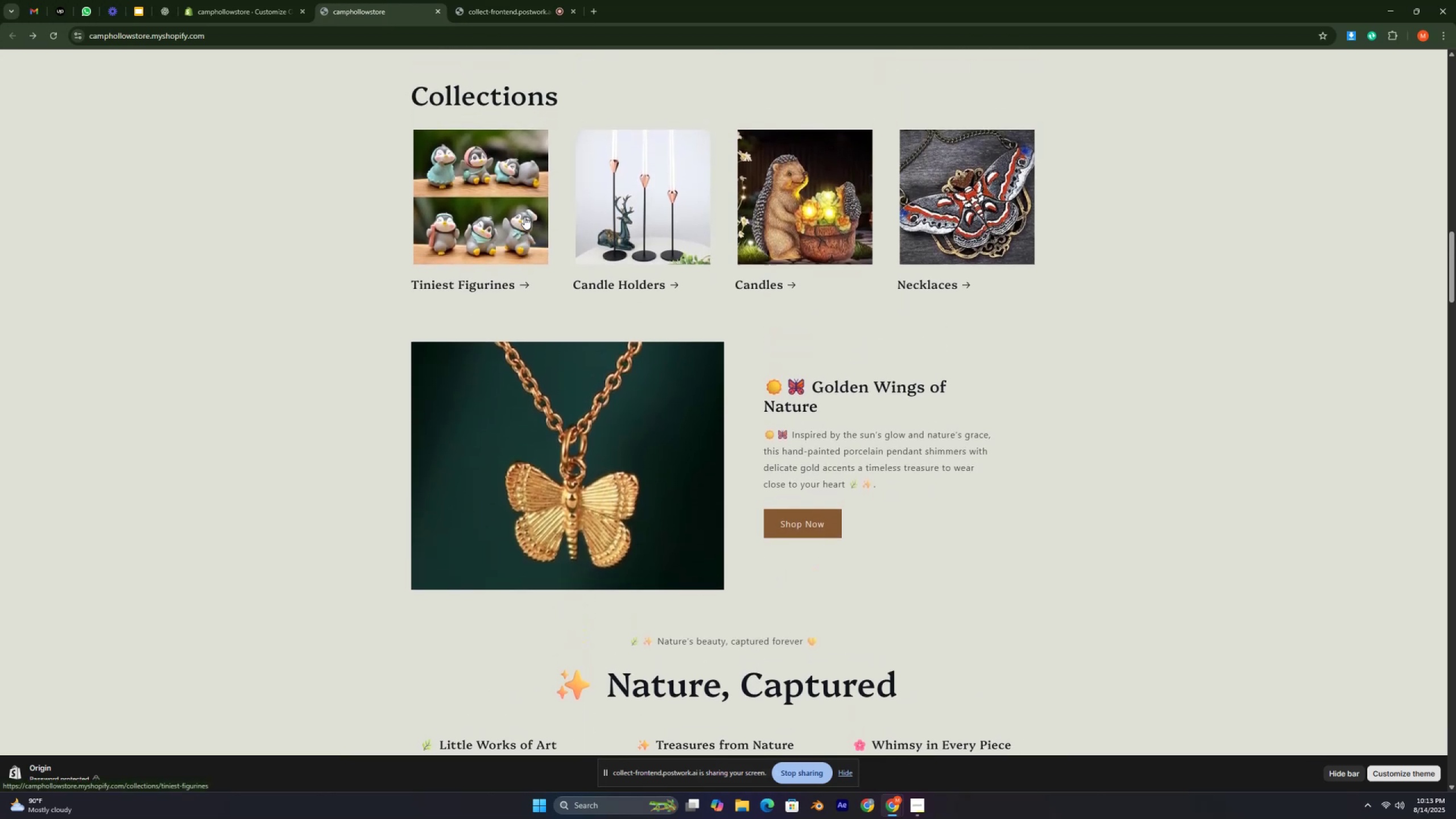 
key(ArrowUp)
 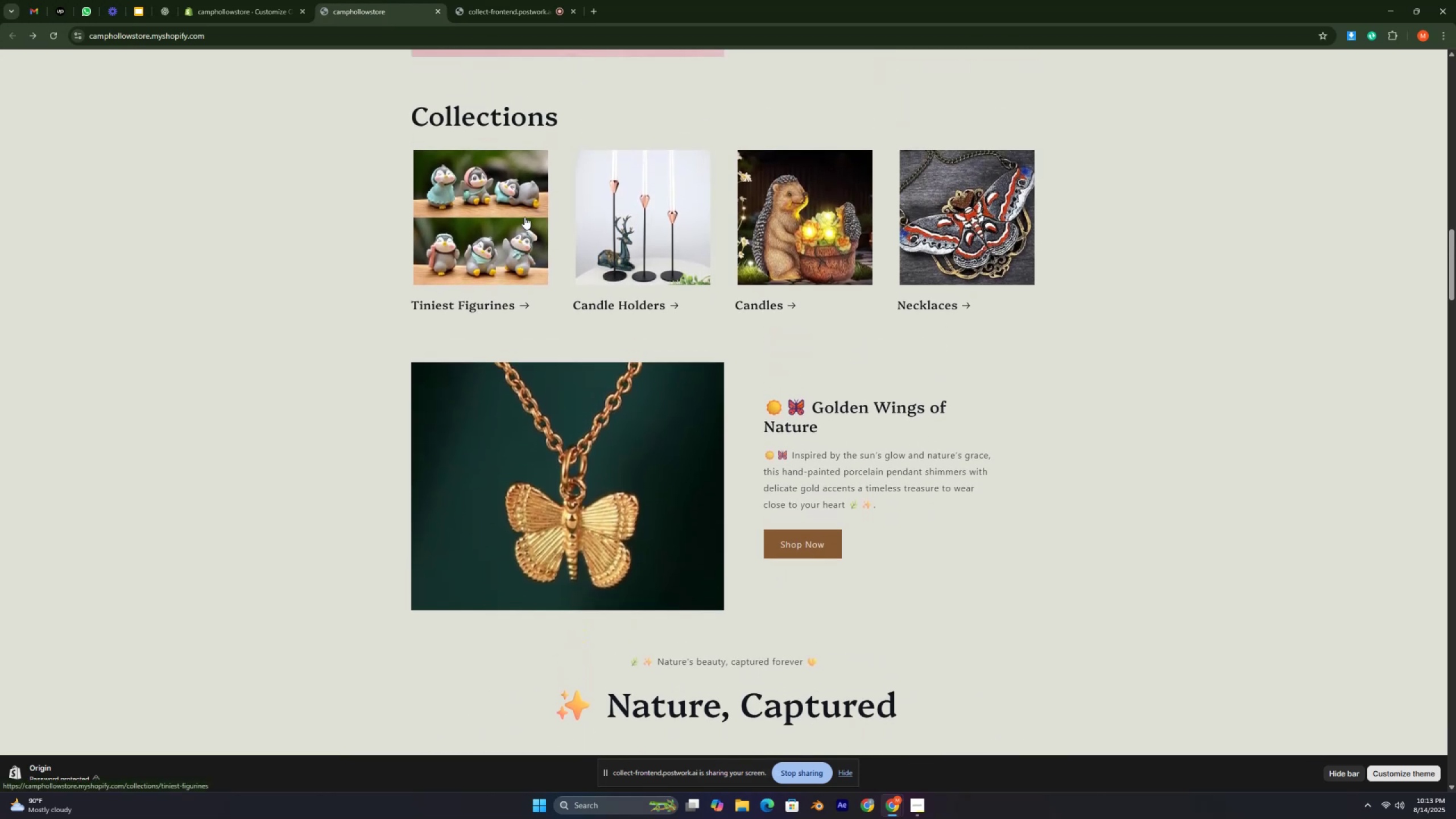 
key(ArrowUp)
 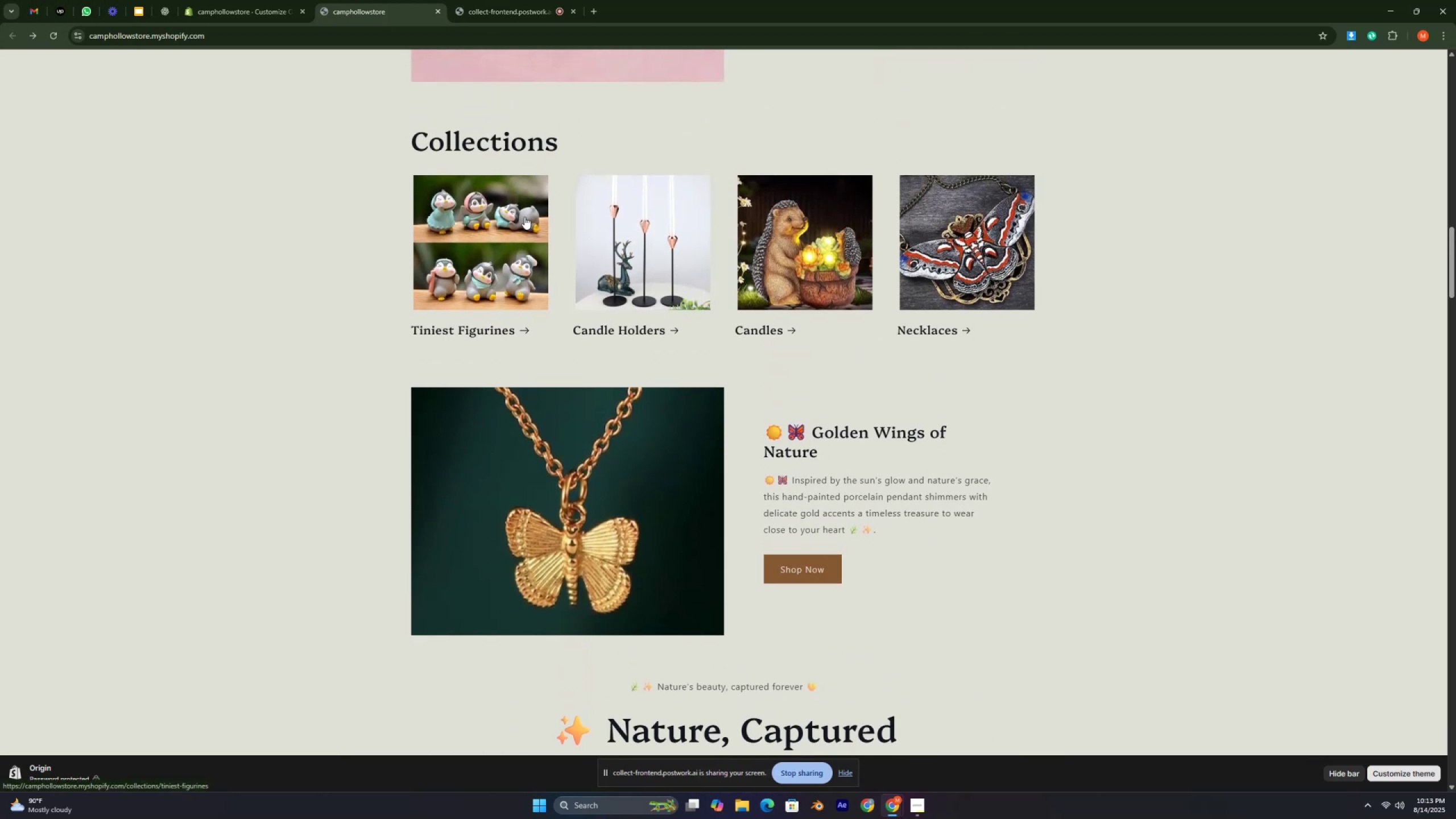 
key(ArrowUp)
 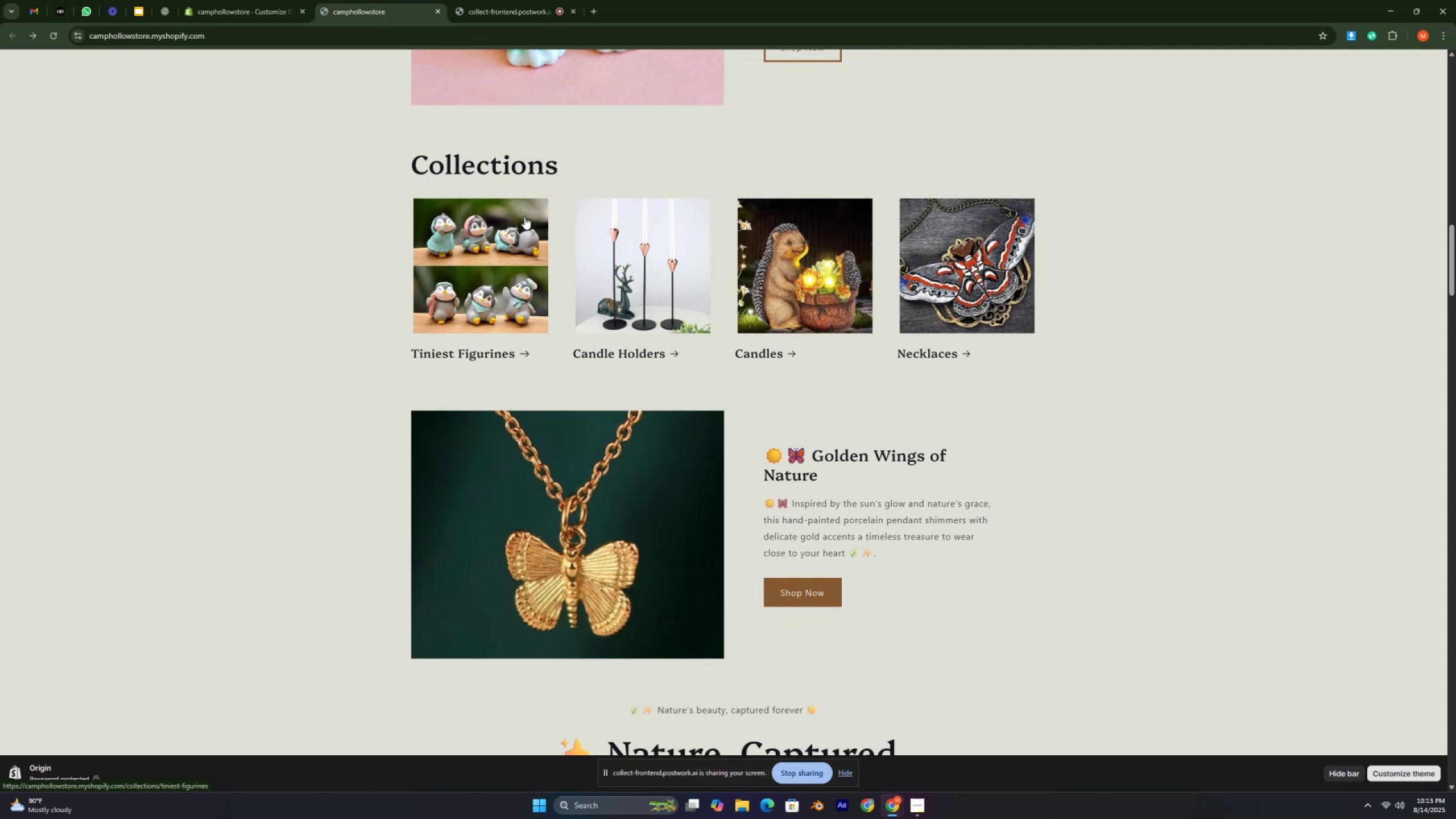 
key(ArrowUp)
 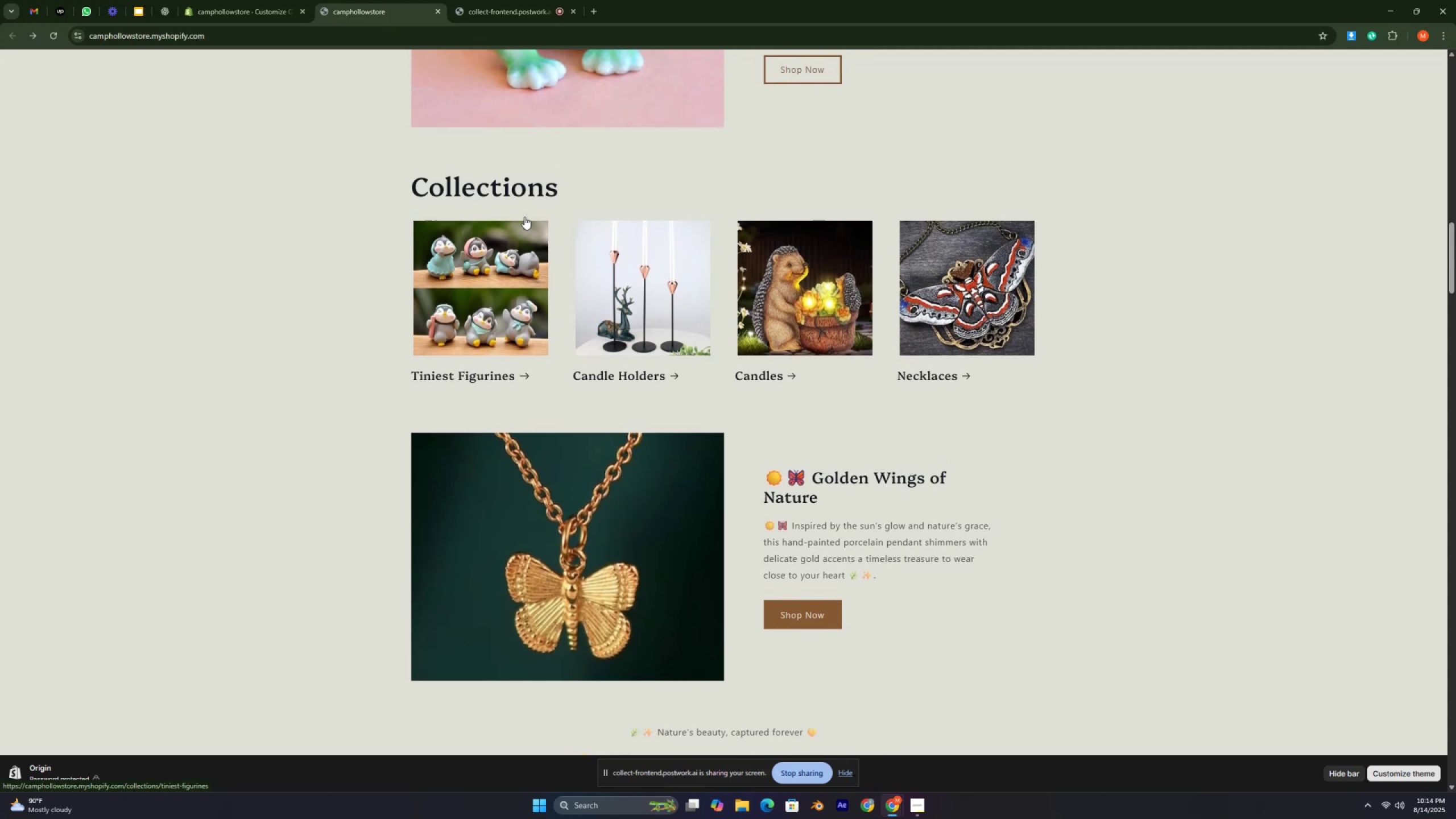 
key(ArrowUp)
 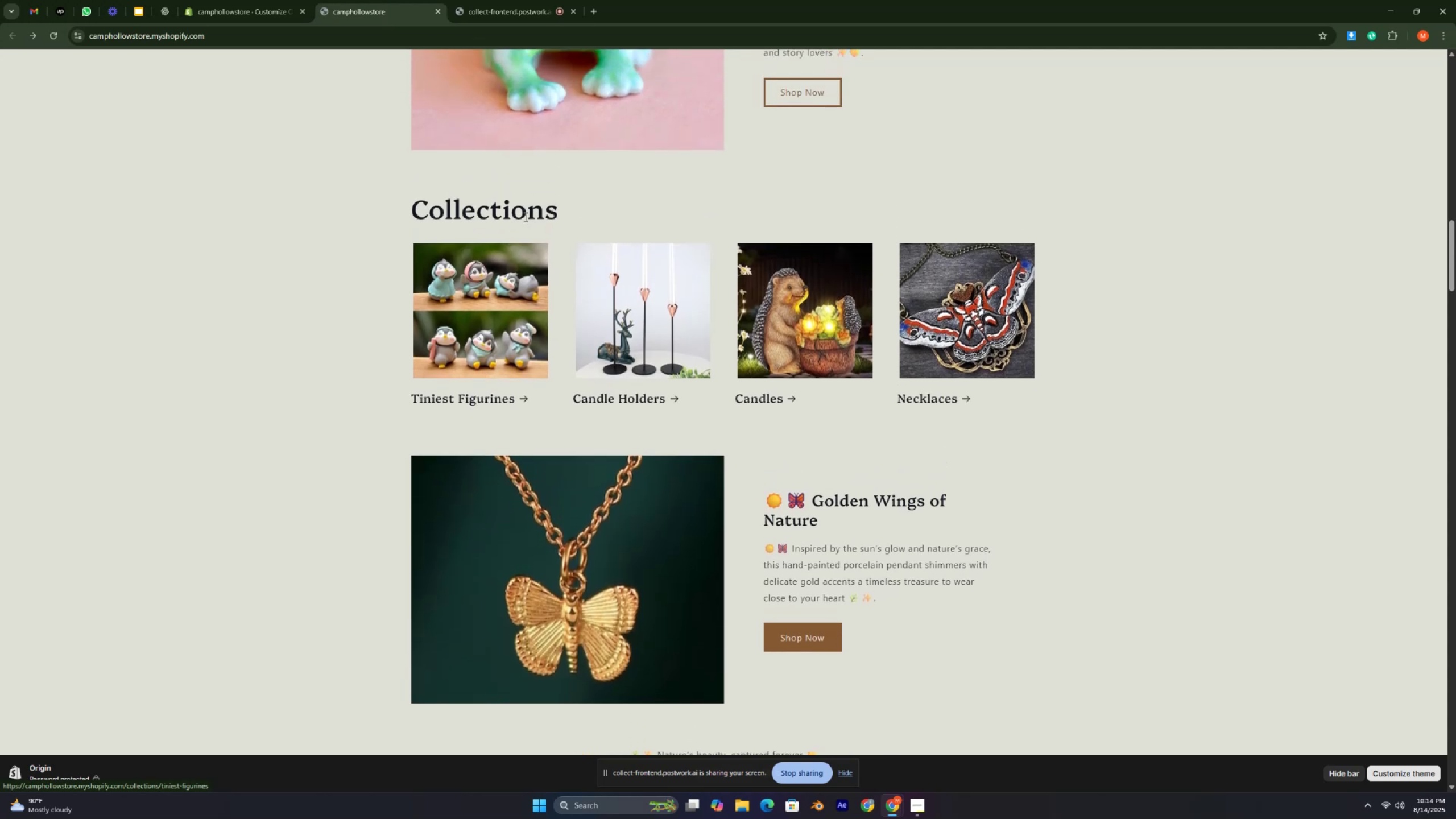 
key(ArrowUp)
 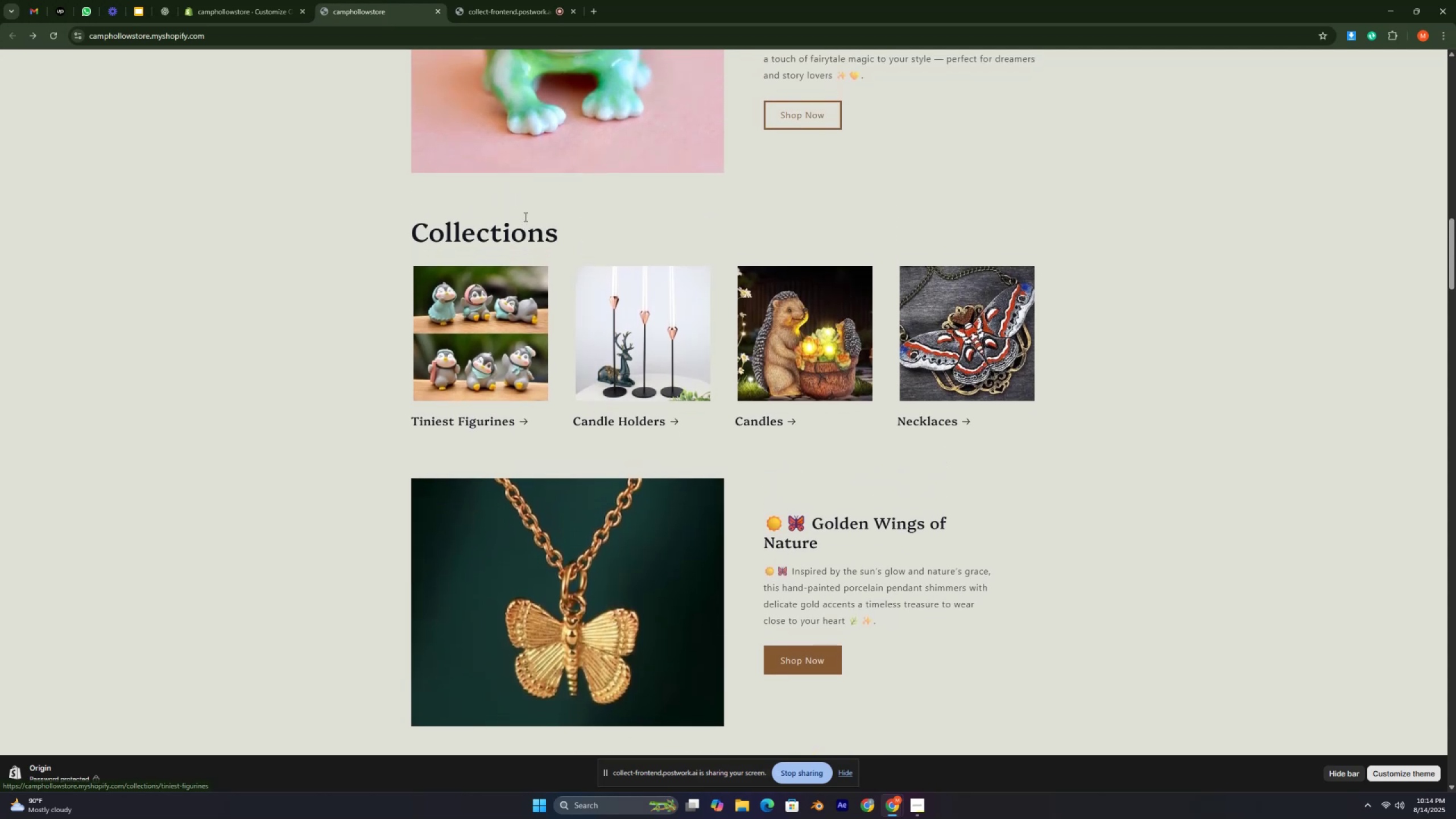 
key(ArrowUp)
 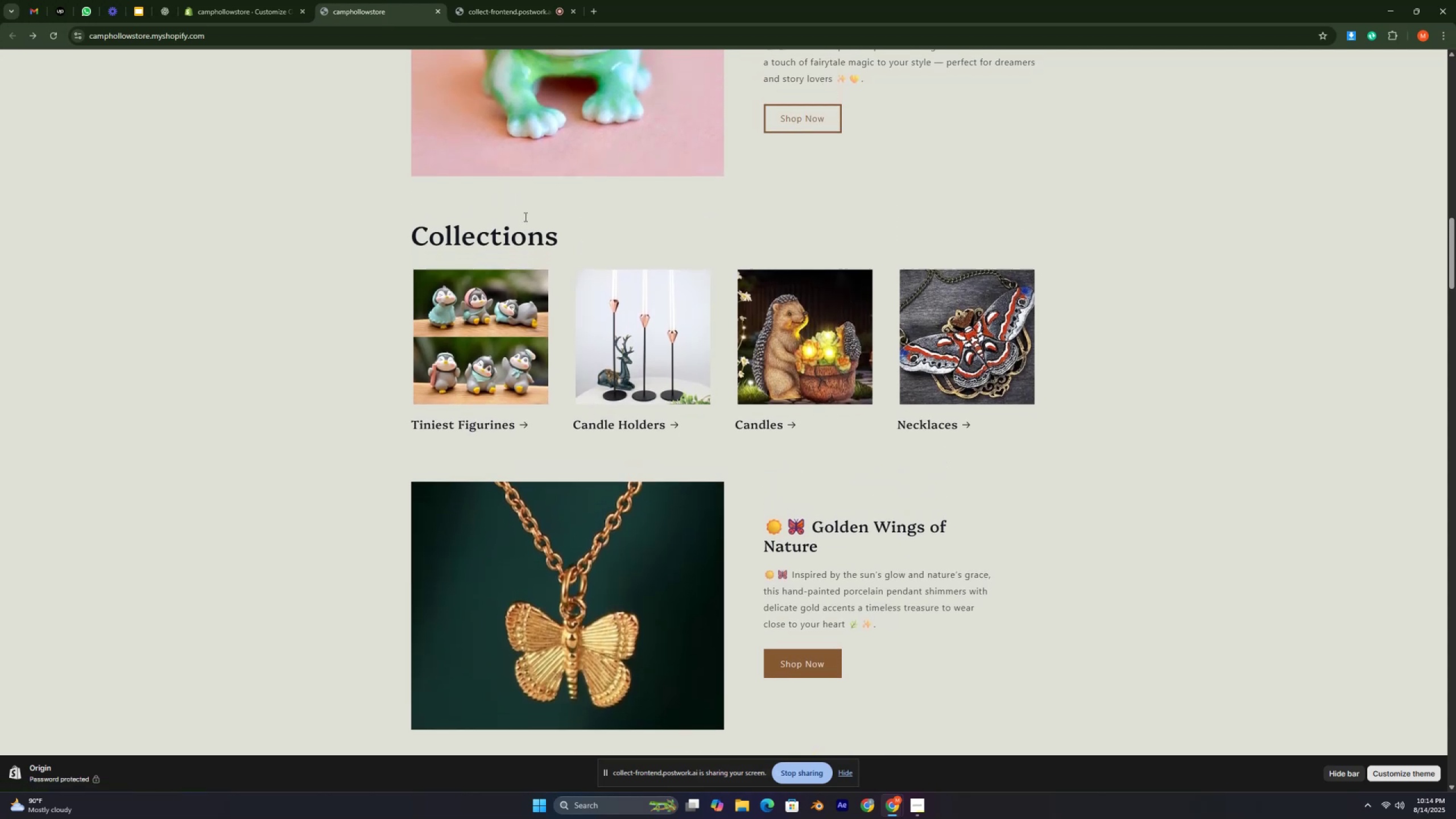 
key(ArrowUp)
 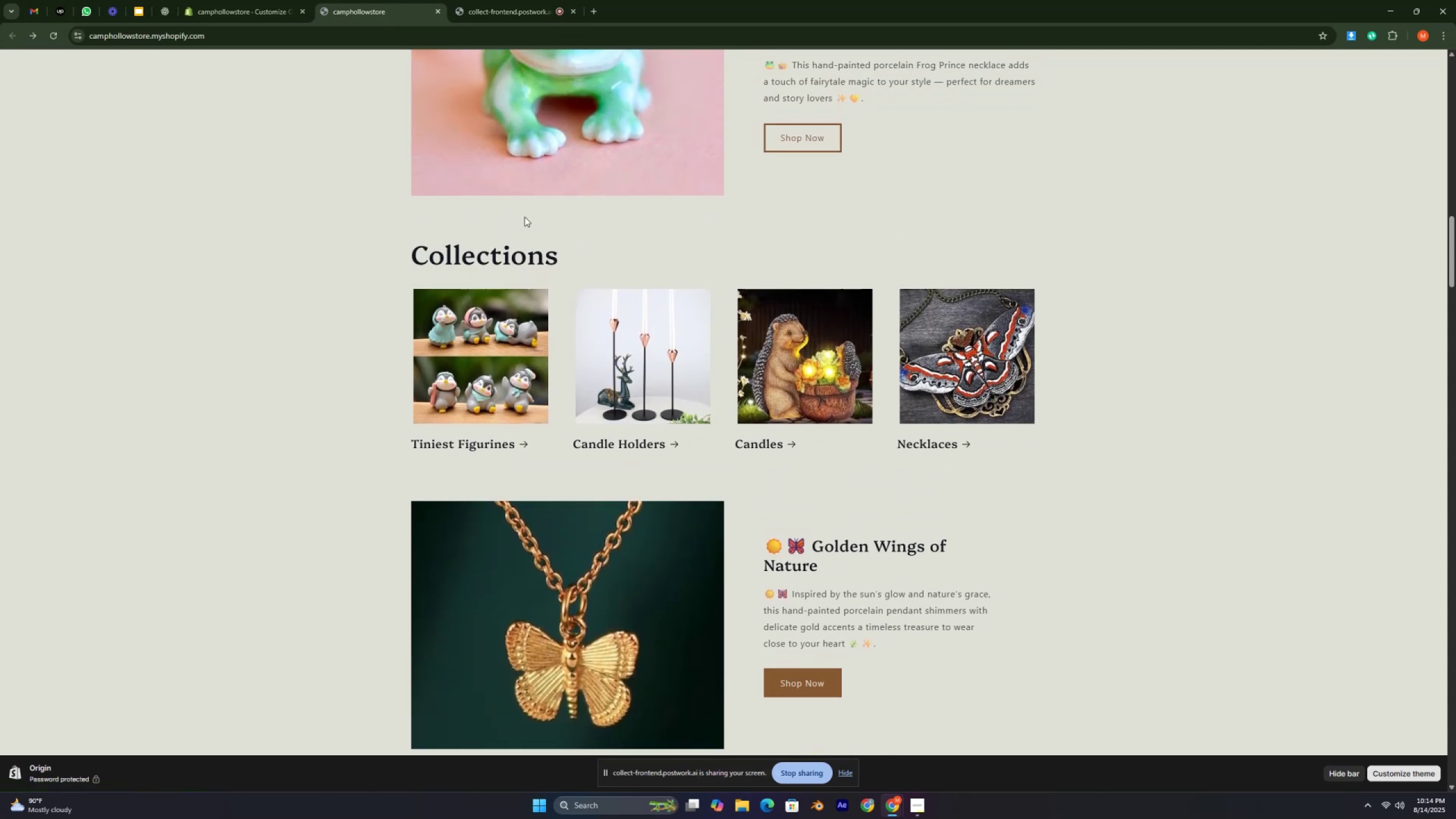 
hold_key(key=ArrowUp, duration=0.79)
 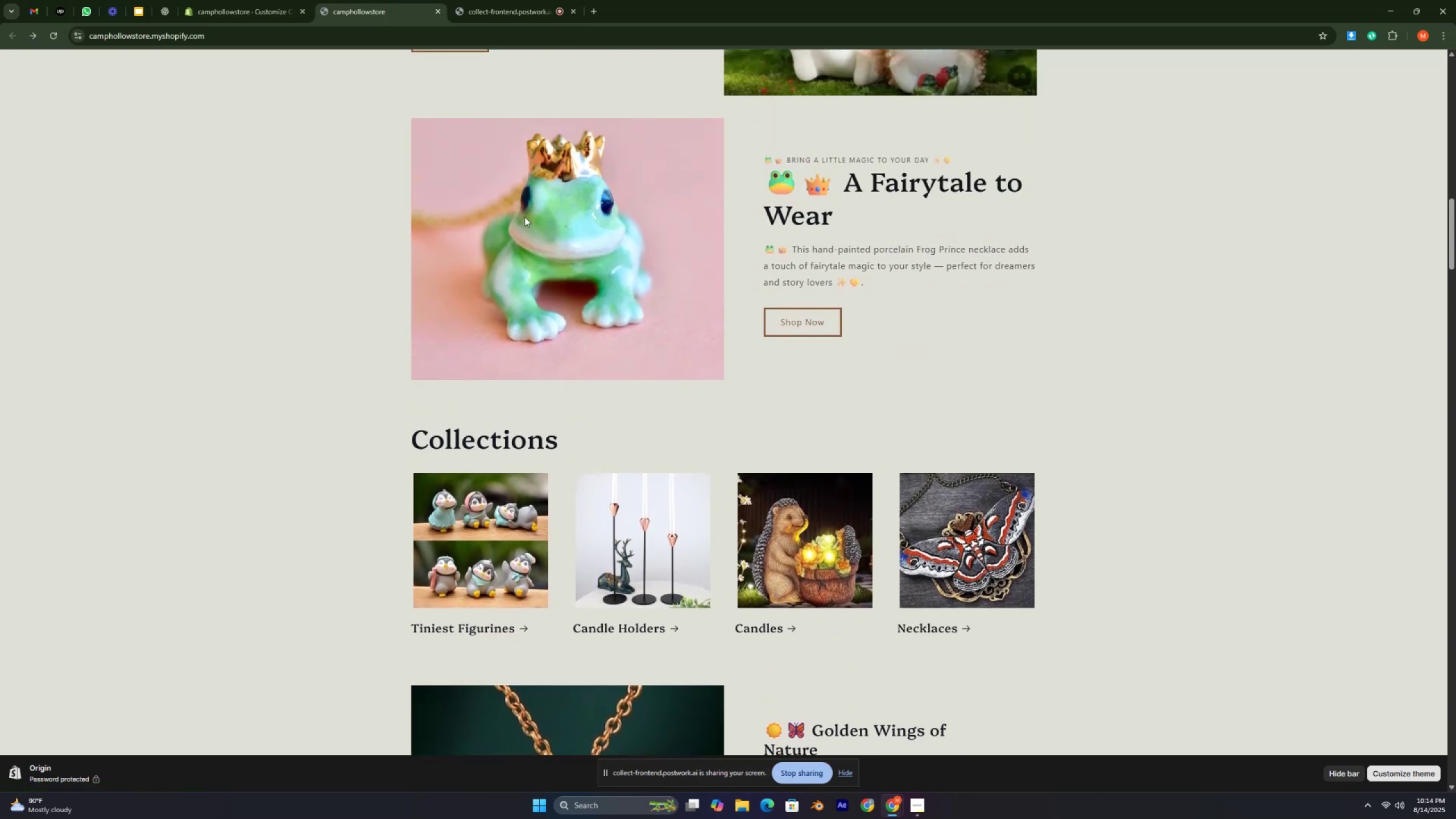 
hold_key(key=ArrowDown, duration=0.99)
 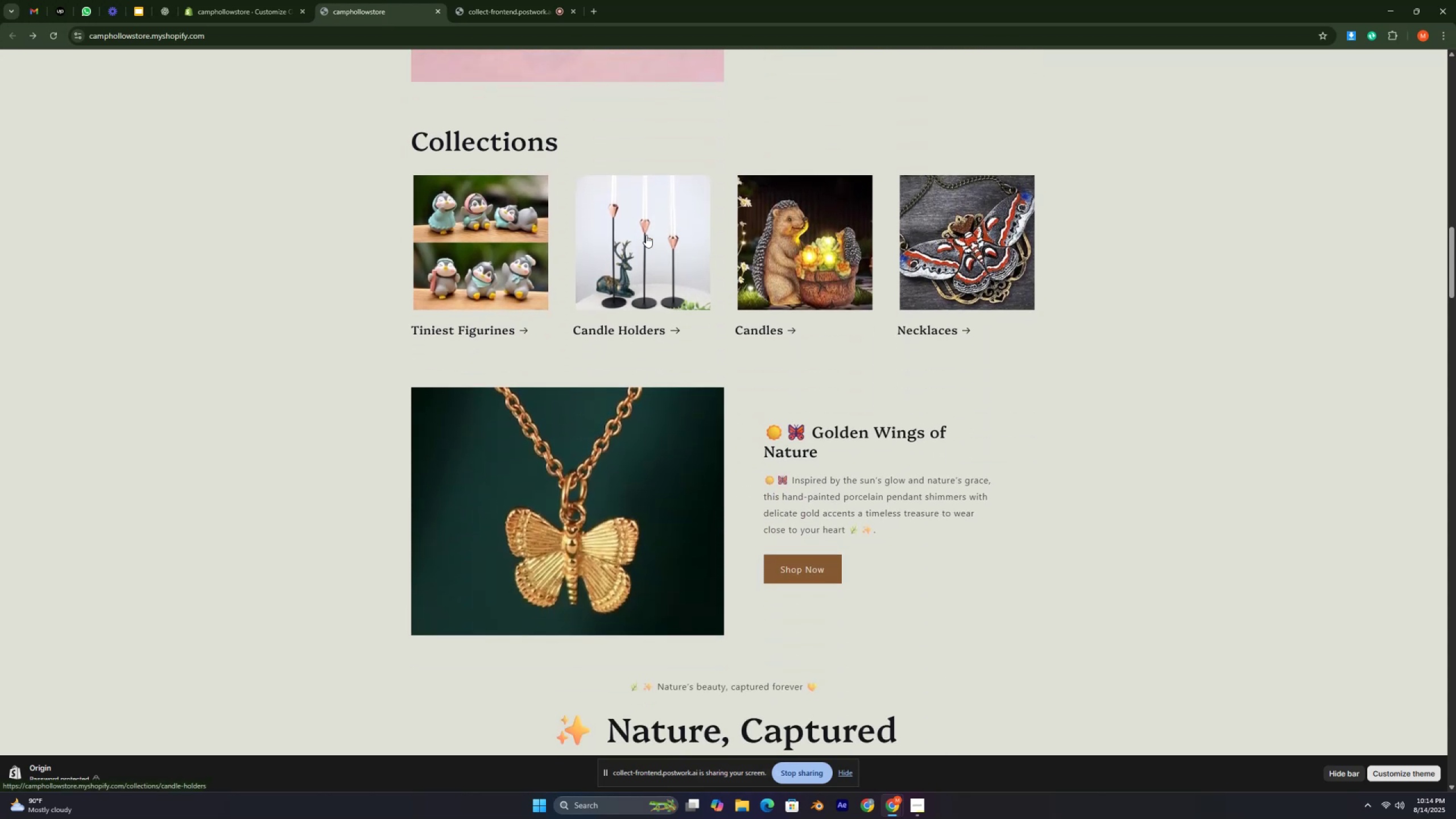 
wait(9.46)
 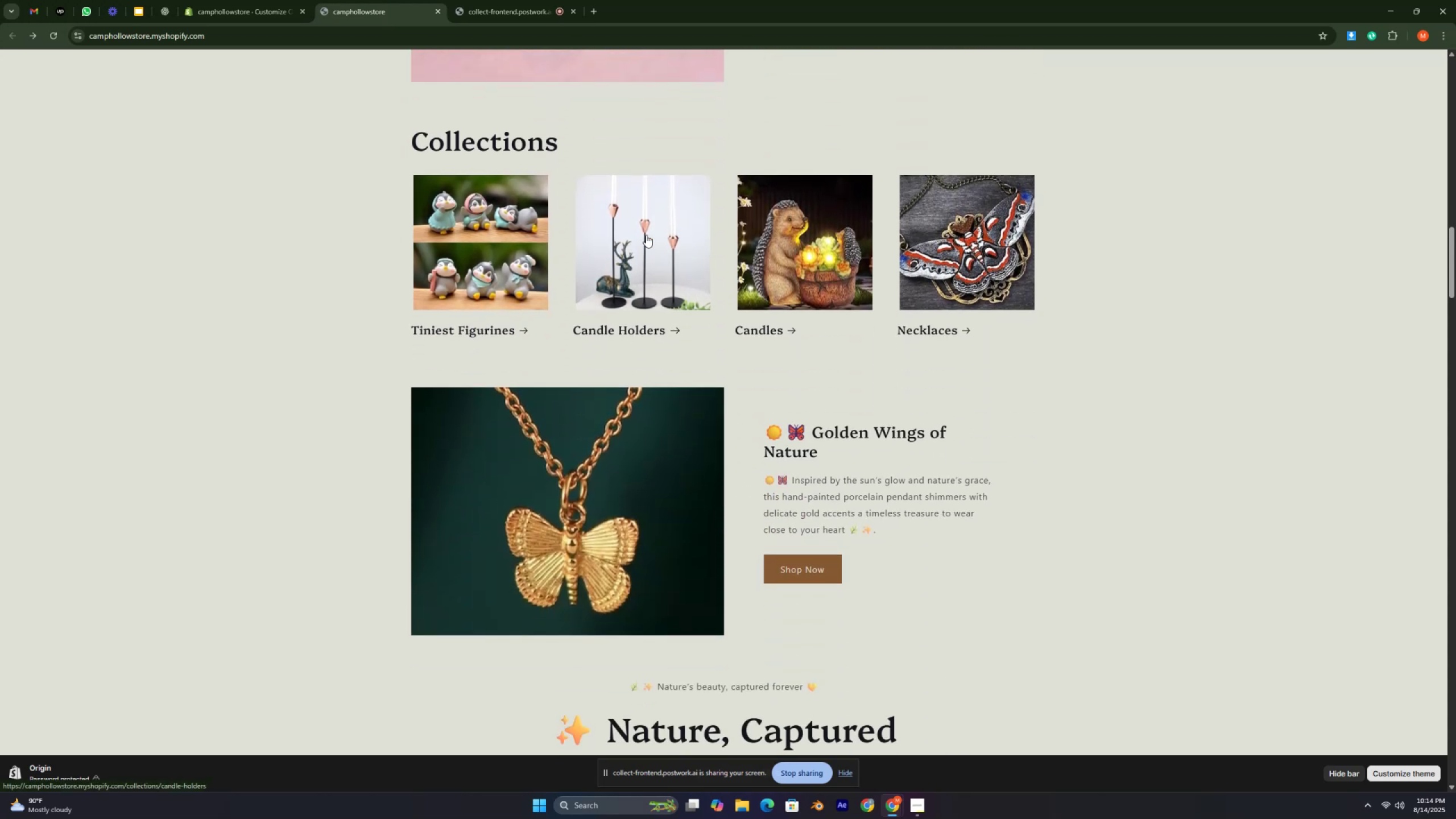 
scroll: coordinate [696, 361], scroll_direction: down, amount: 26.0
 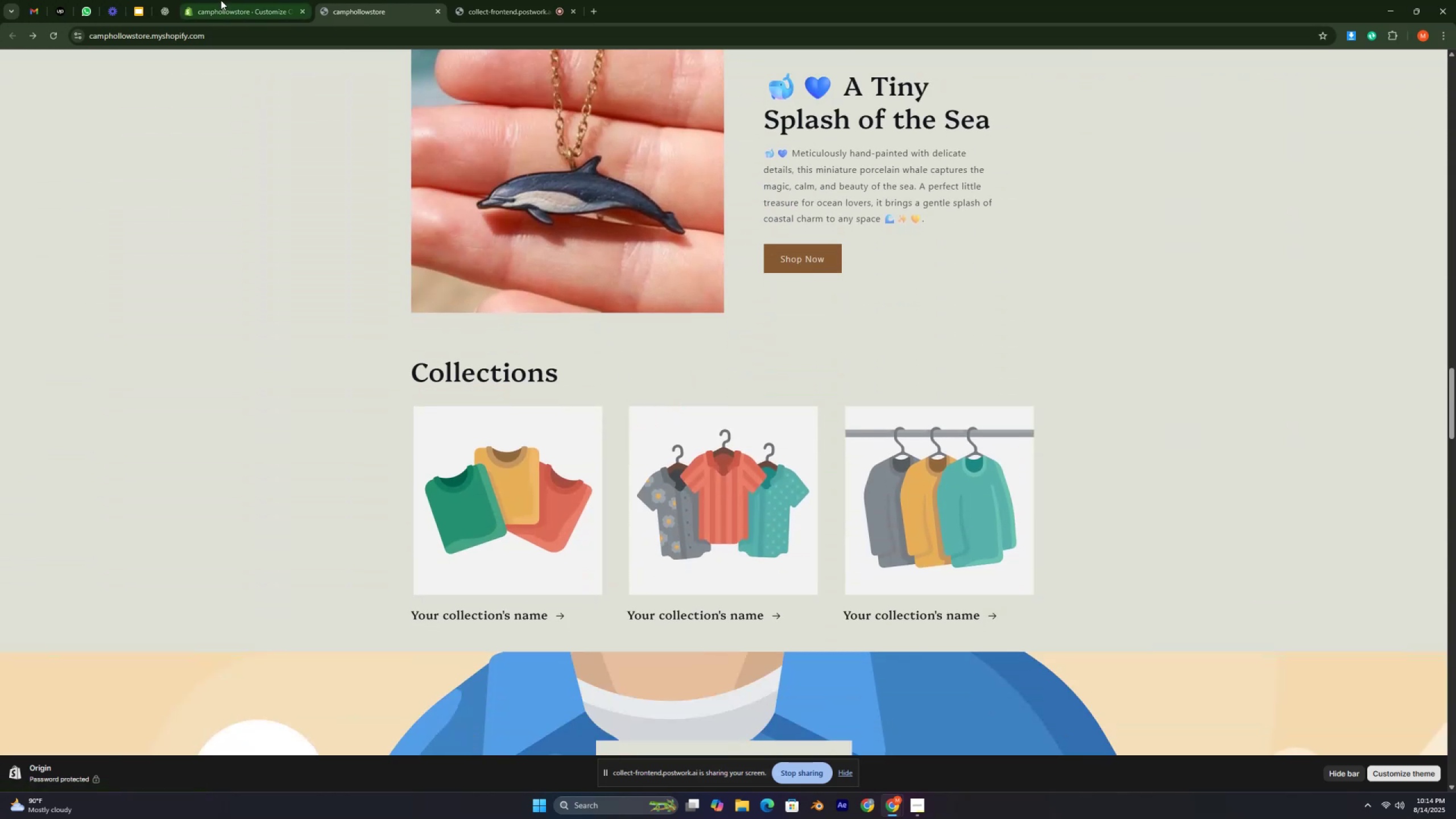 
wait(5.71)
 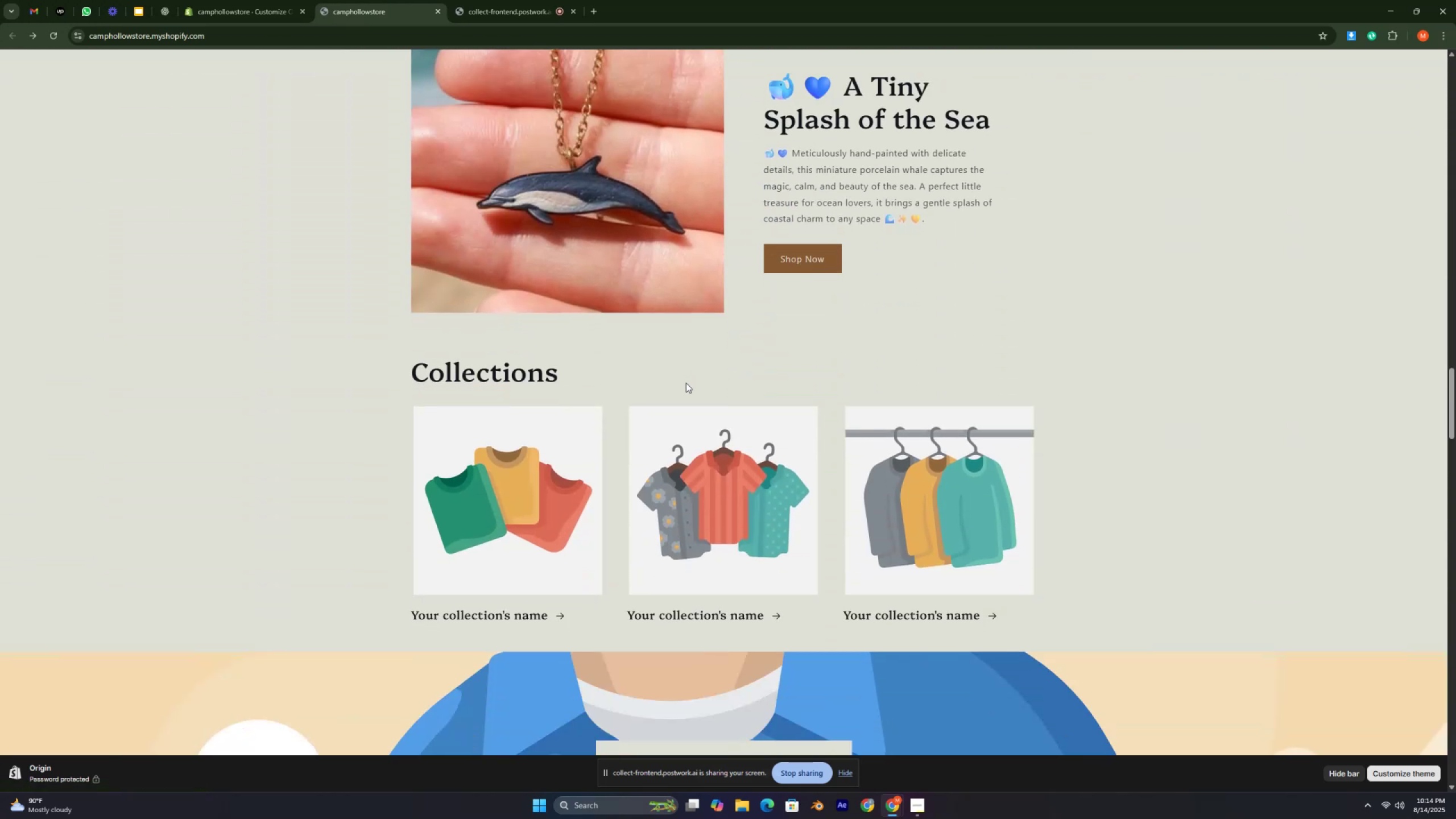 
left_click([54, 35])
 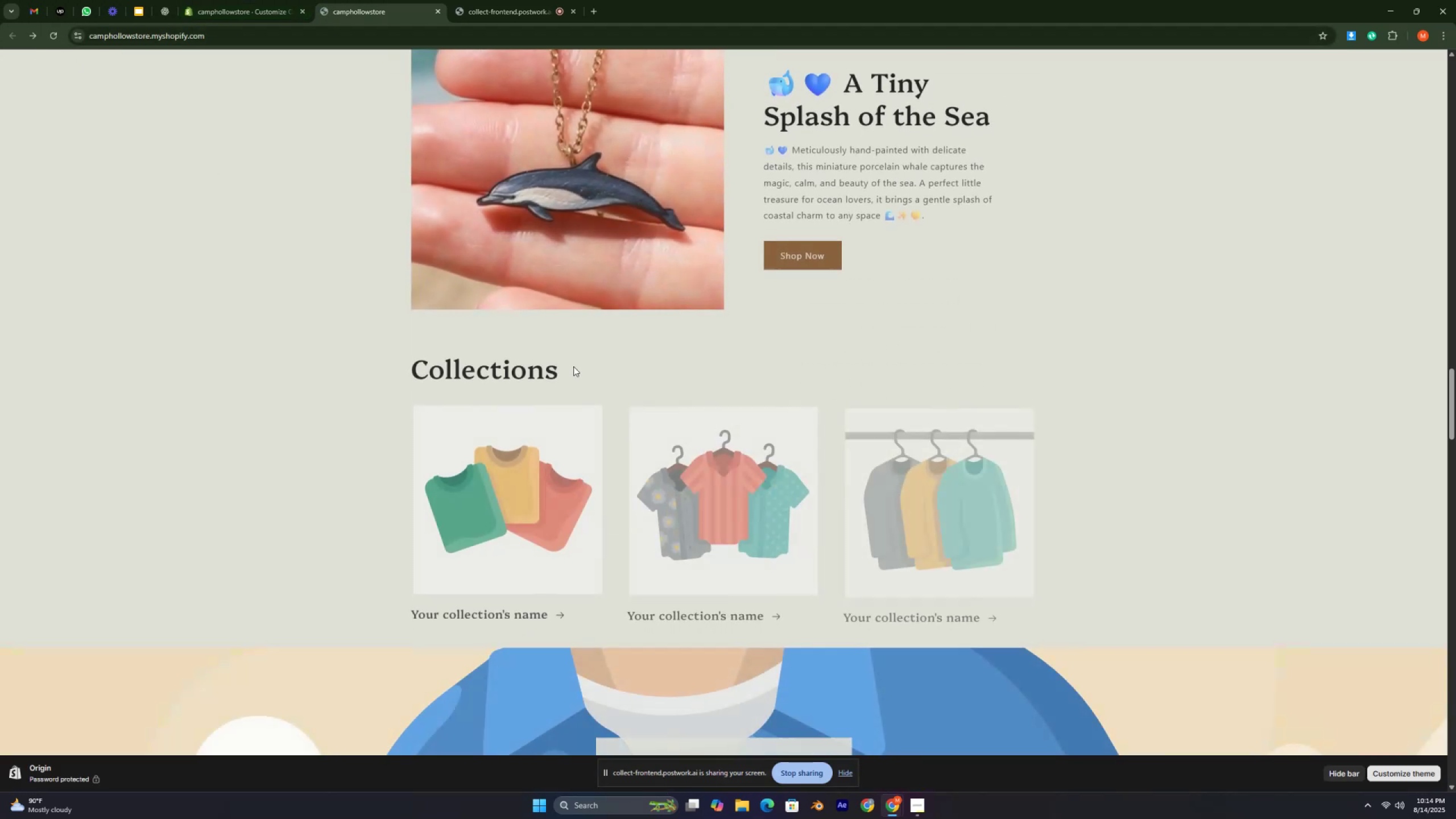 
scroll: coordinate [576, 369], scroll_direction: down, amount: 3.0
 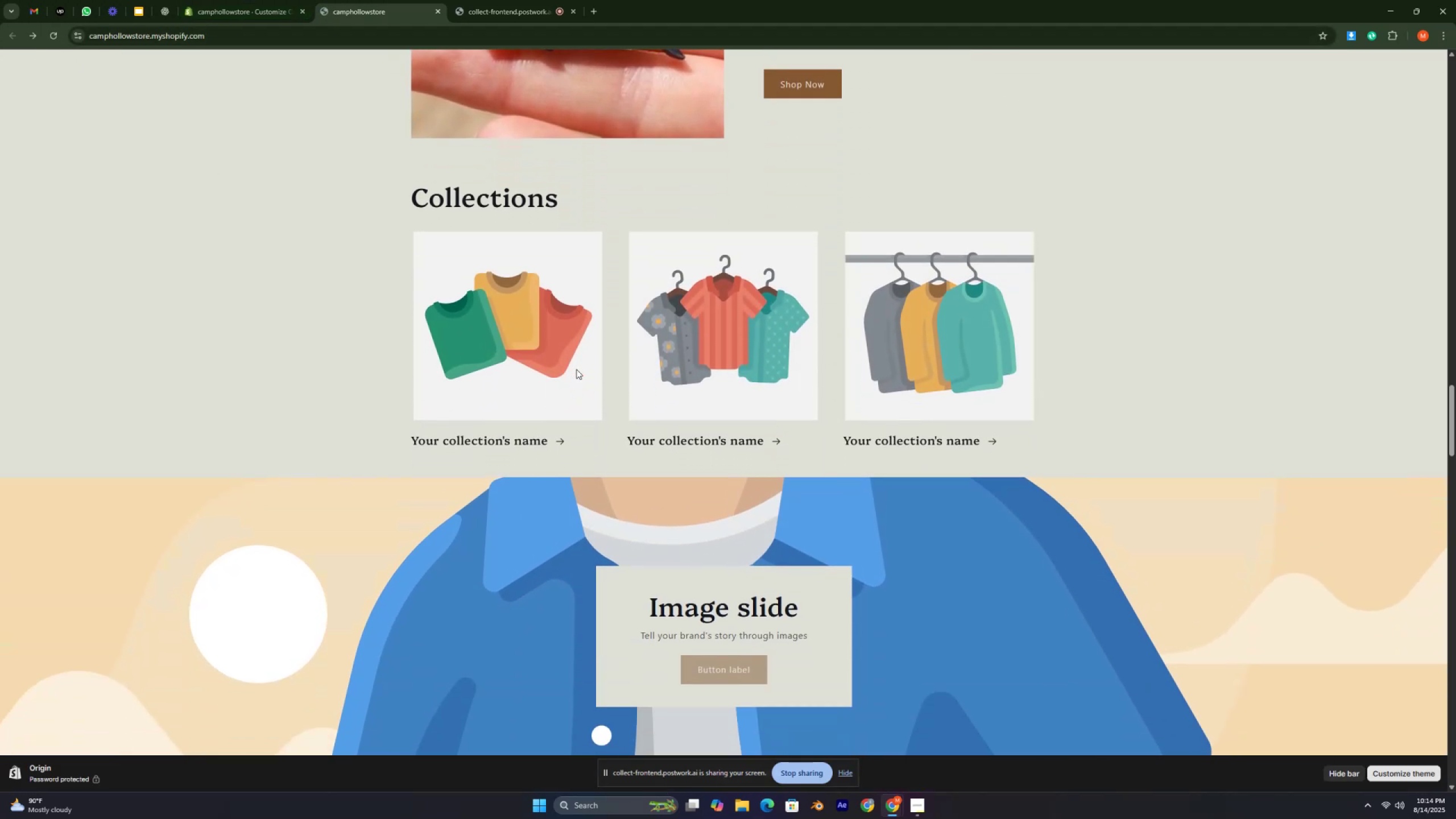 
scroll: coordinate [576, 370], scroll_direction: up, amount: 4.0
 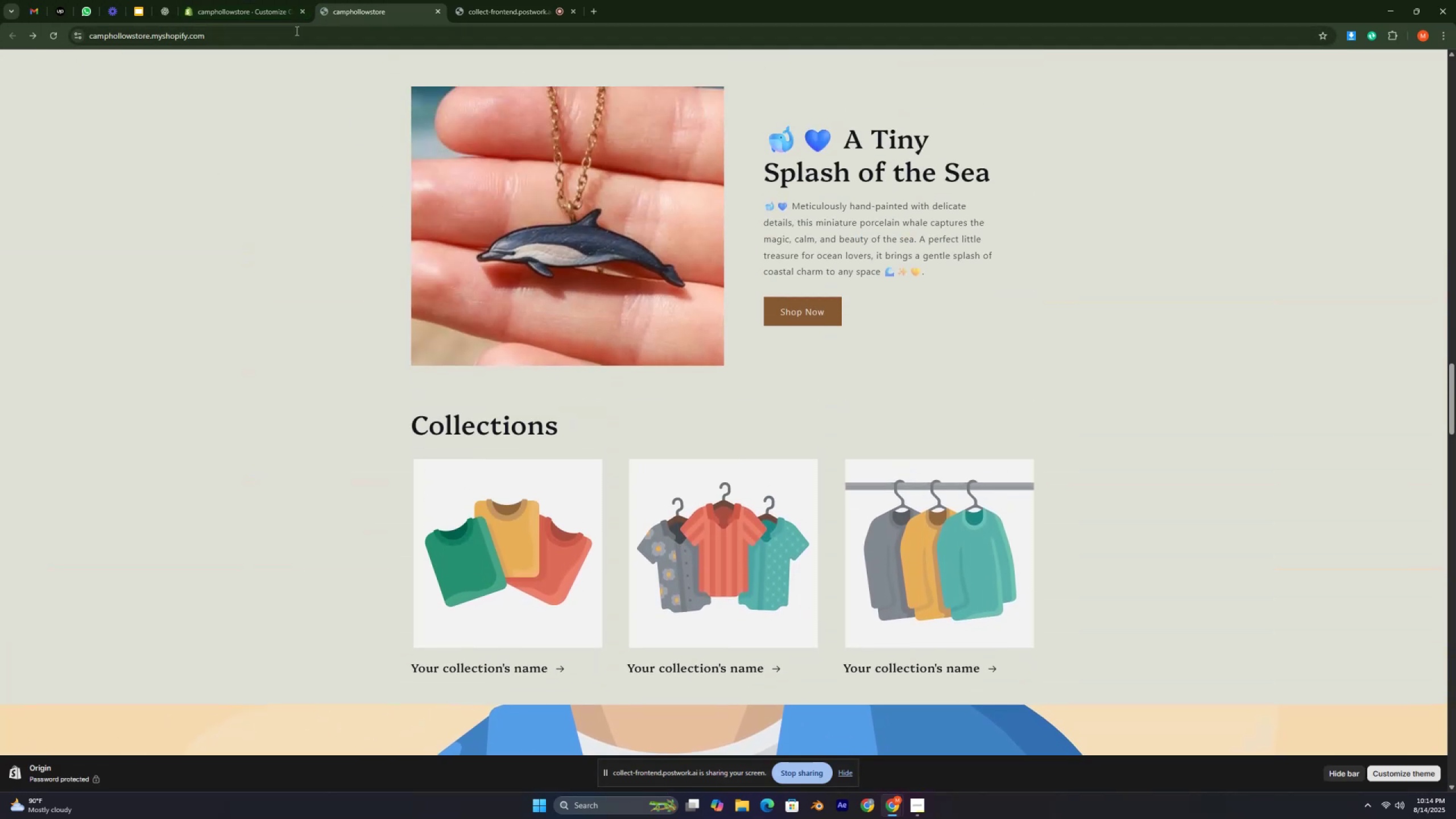 
left_click([271, 11])
 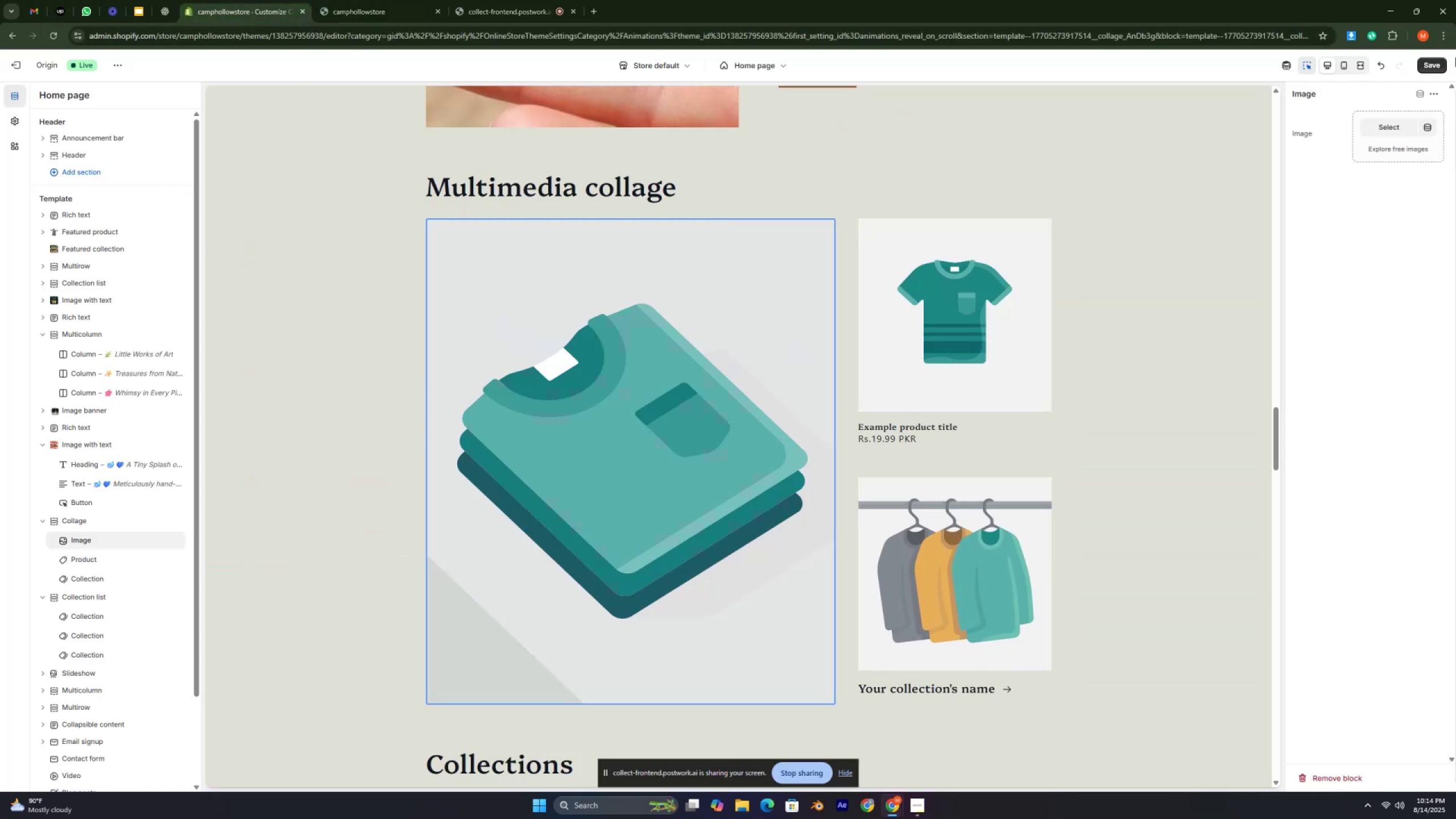 
left_click([1418, 63])
 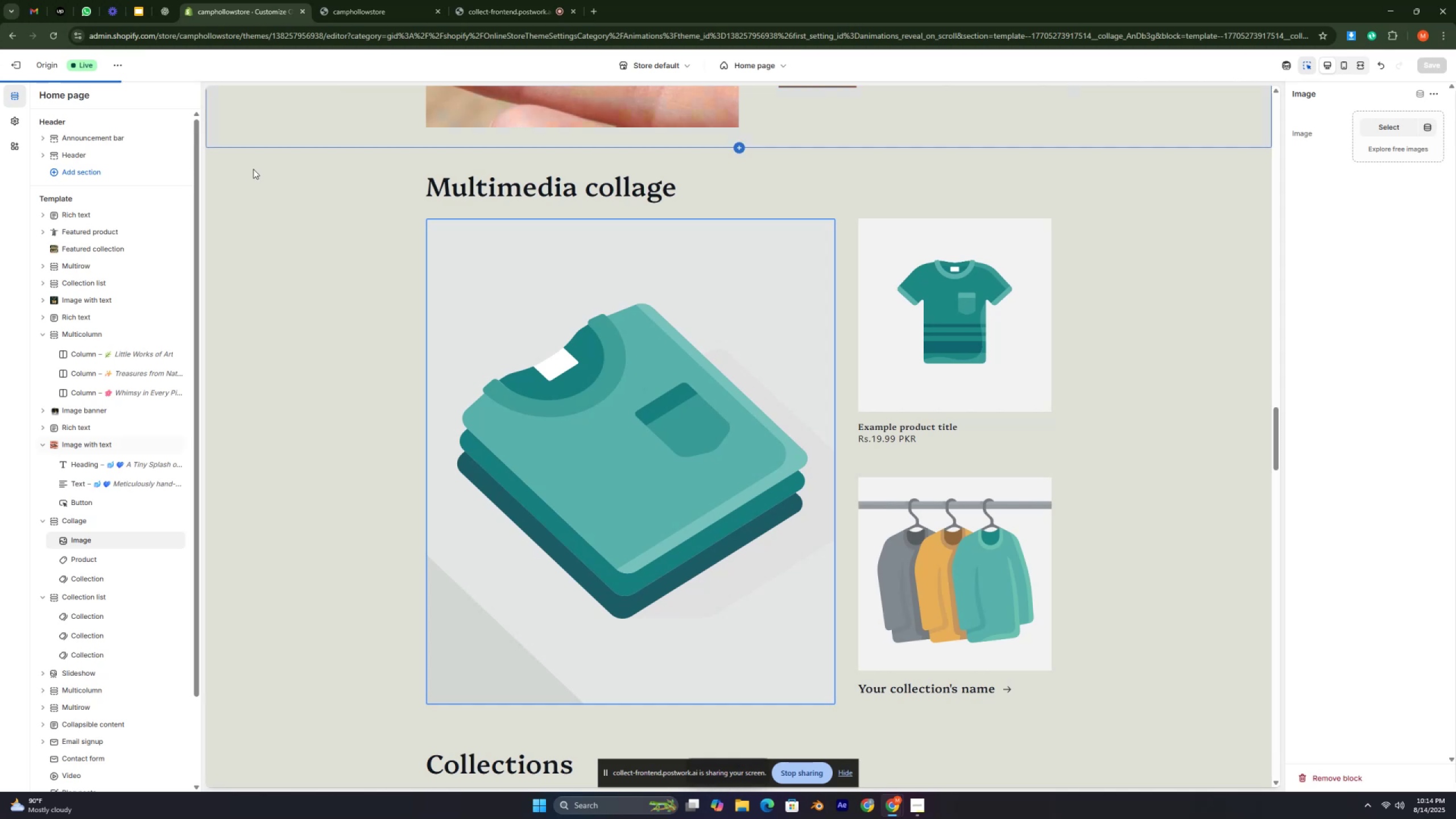 
key(Control+ControlLeft)
 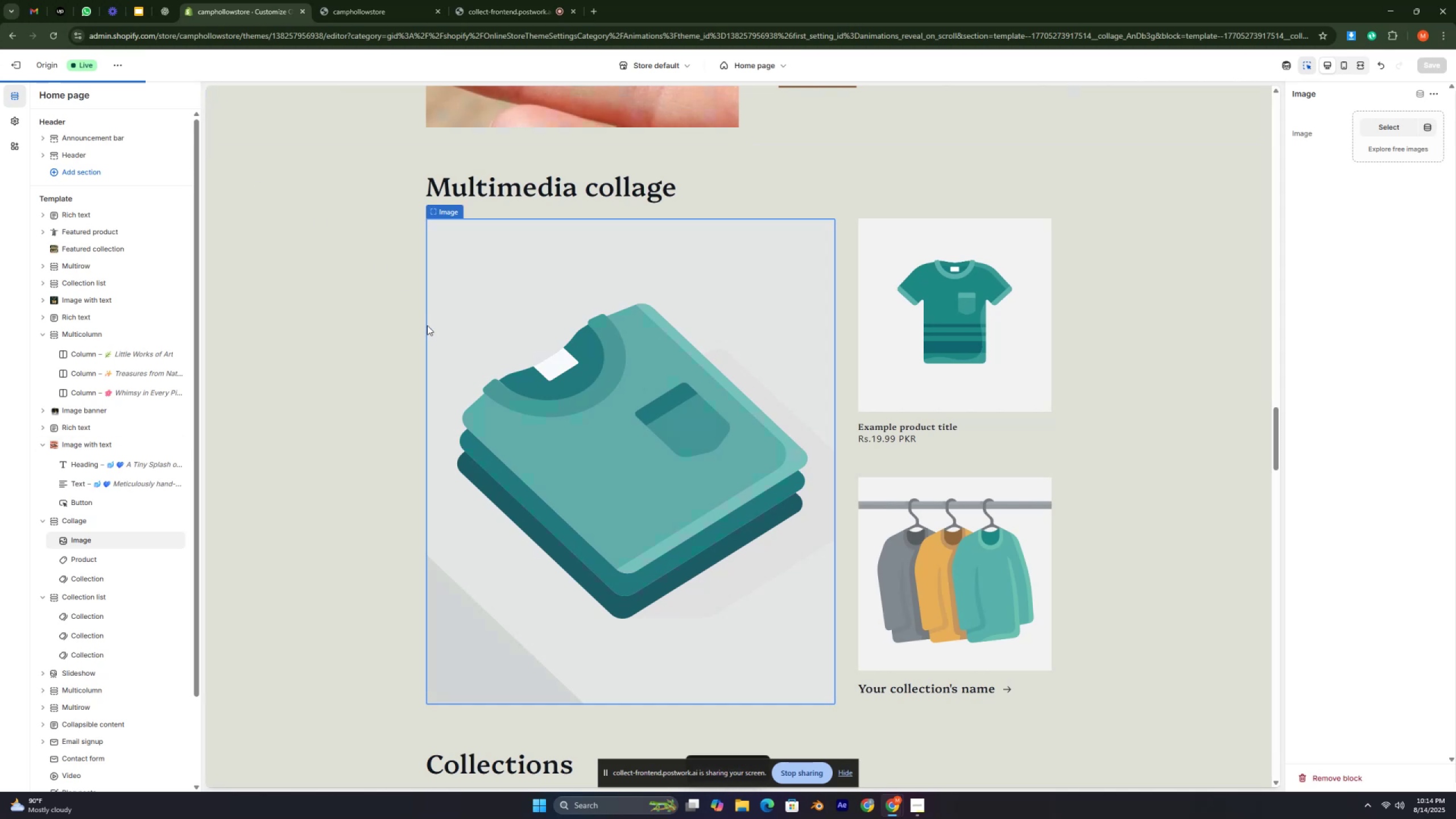 
key(Control+Shift+ShiftLeft)
 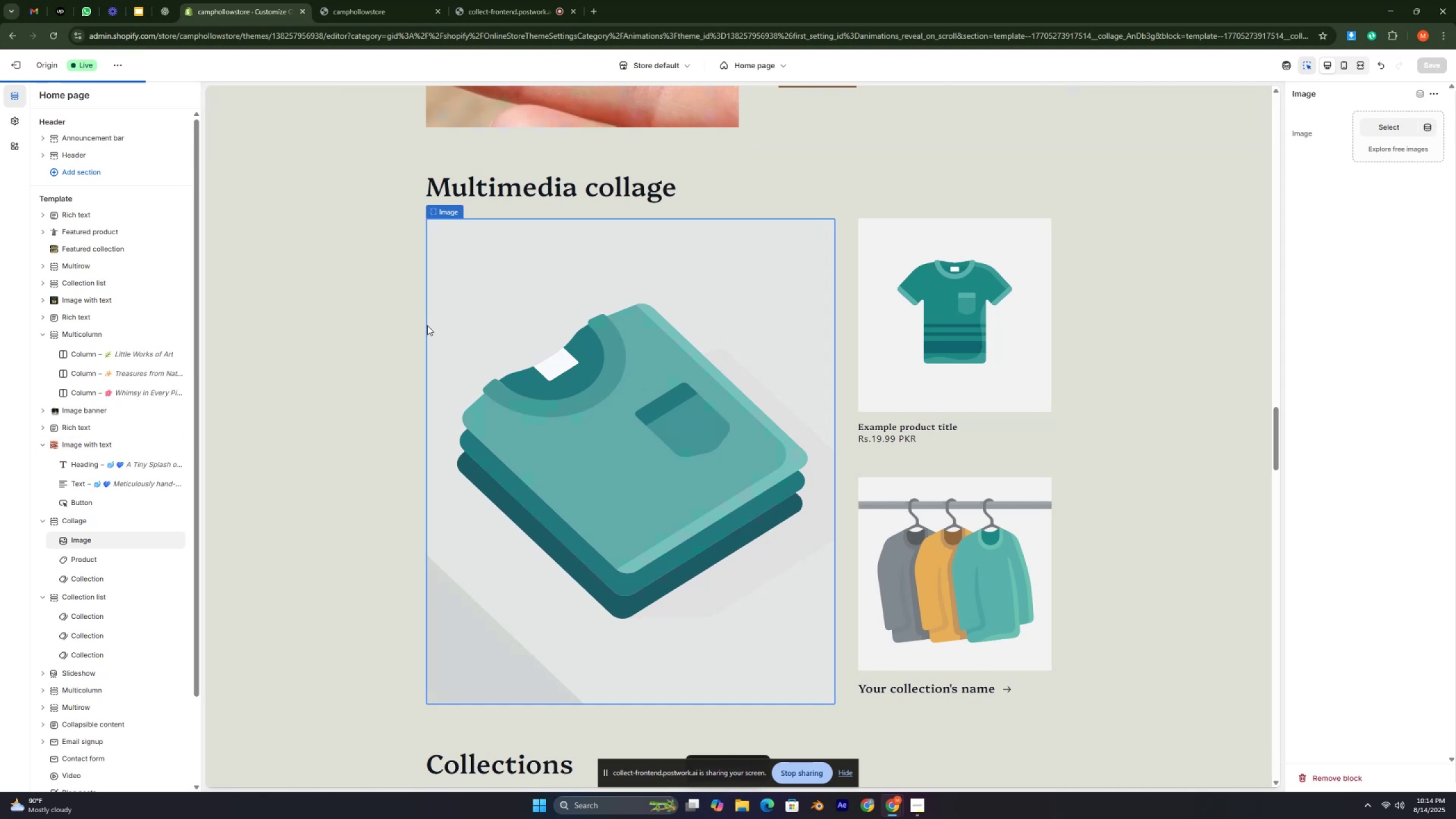 
key(Control+ControlLeft)
 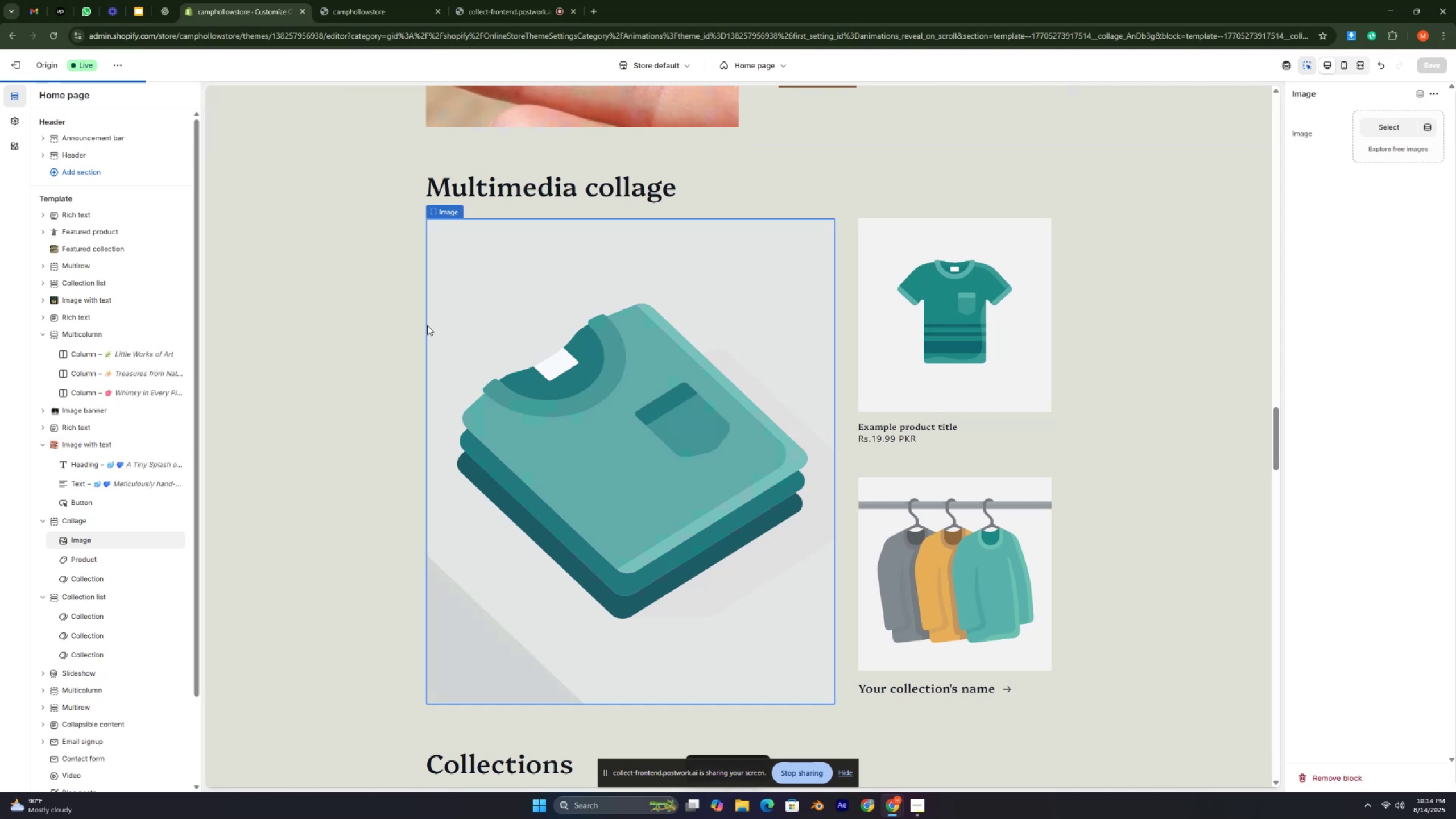 
key(Control+ControlLeft)
 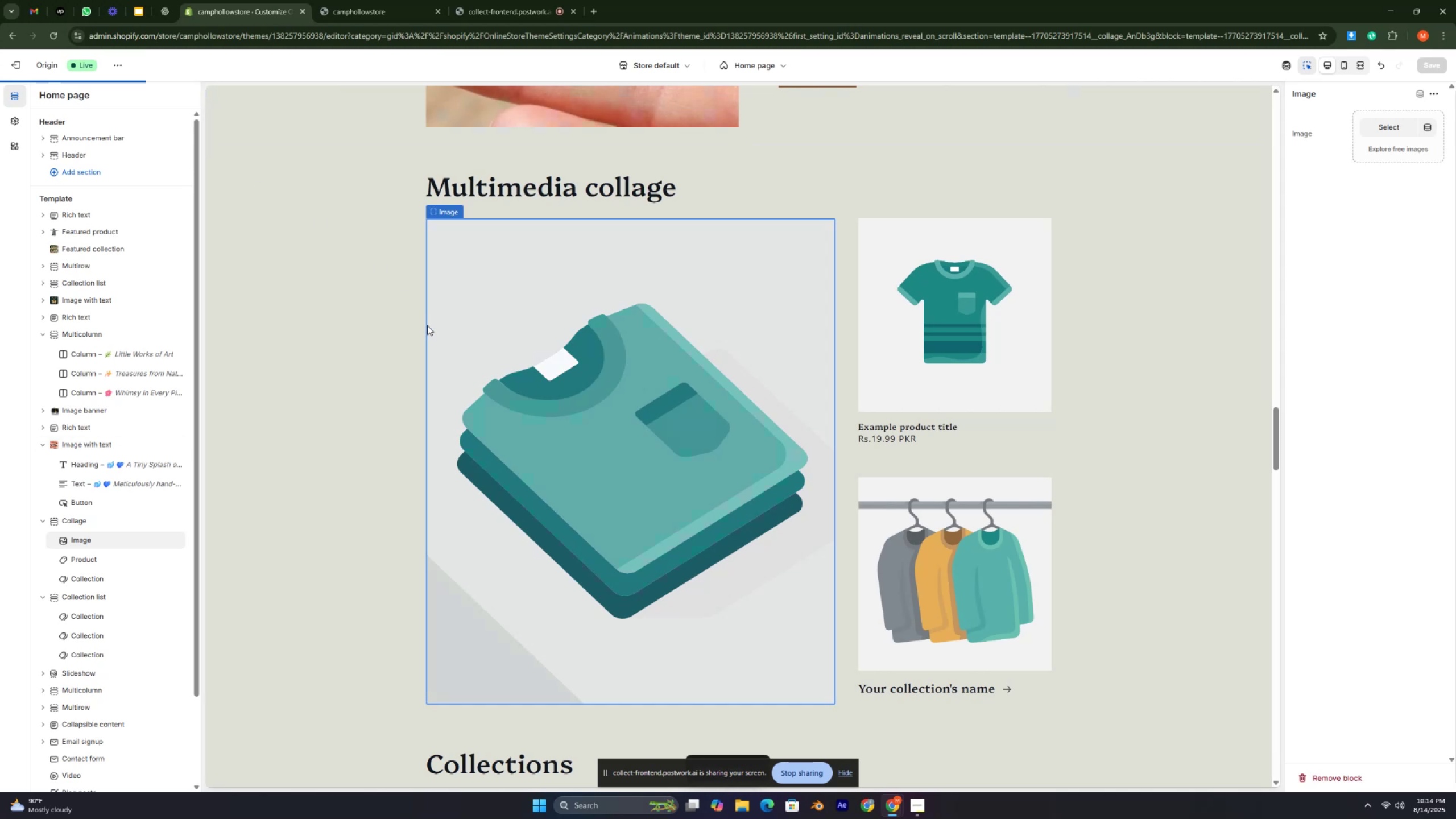 
key(Control+ControlLeft)
 